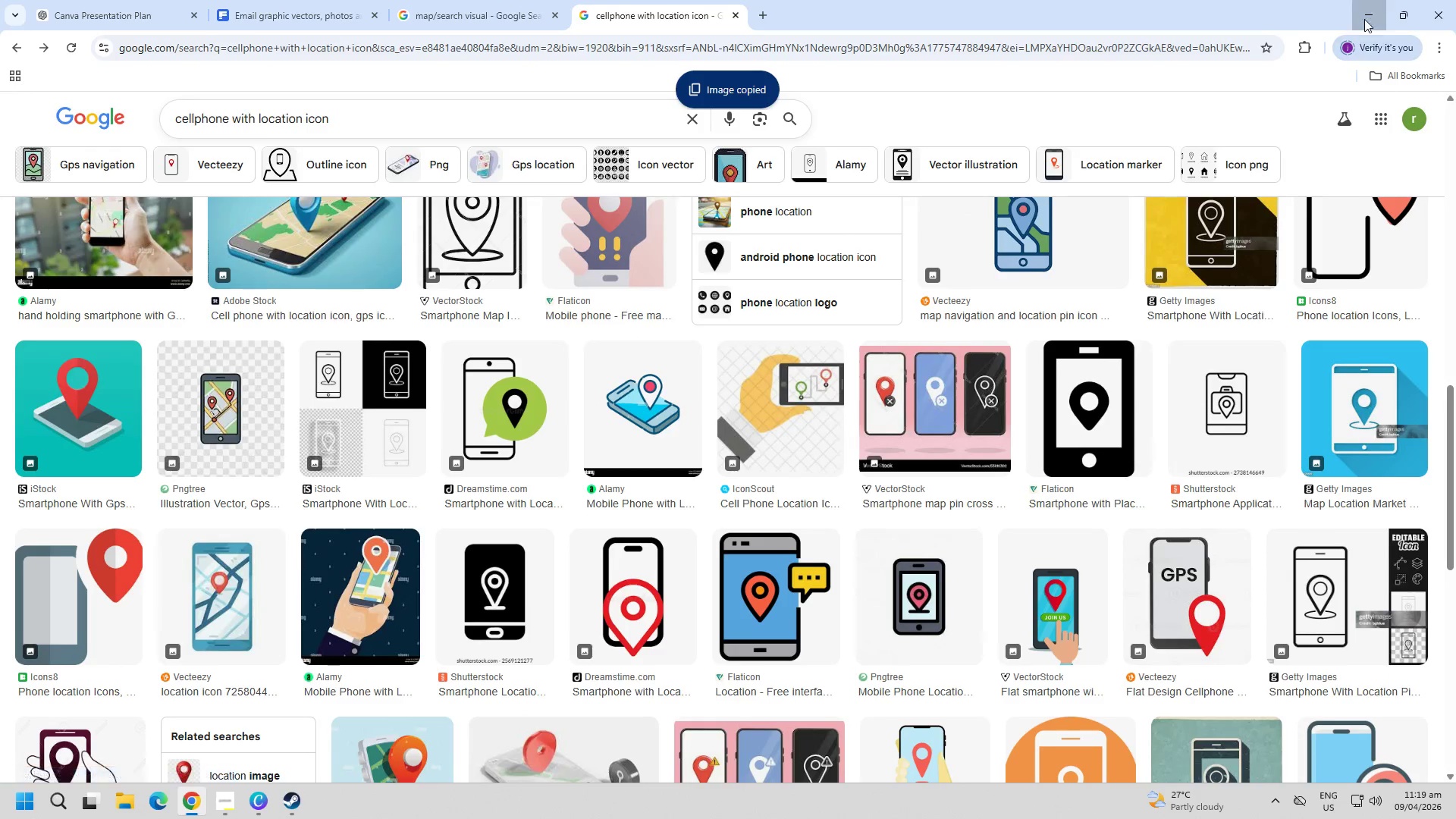 
double_click([1075, 416])
 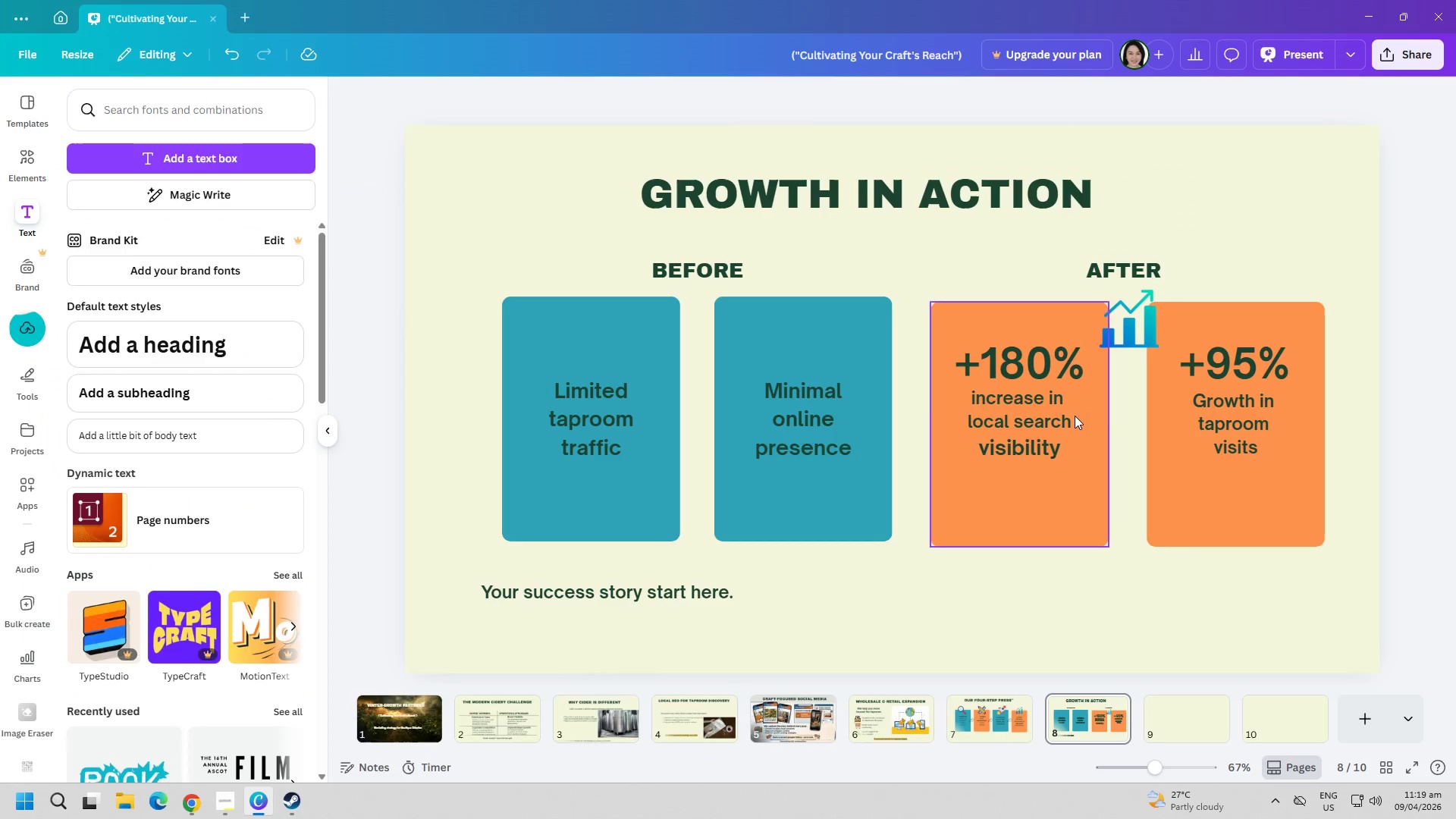 
key(Control+ControlLeft)
 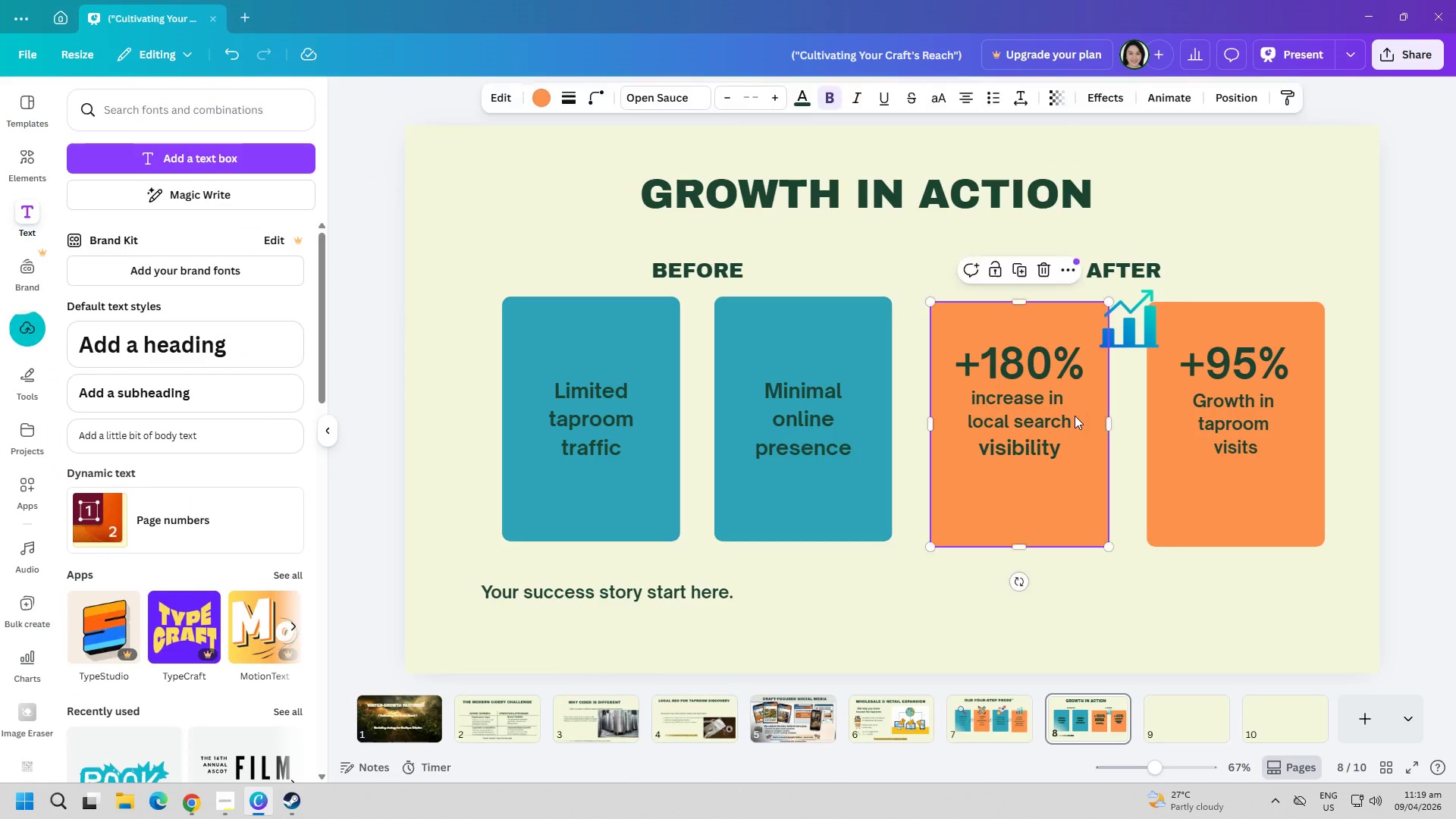 
key(Control+V)
 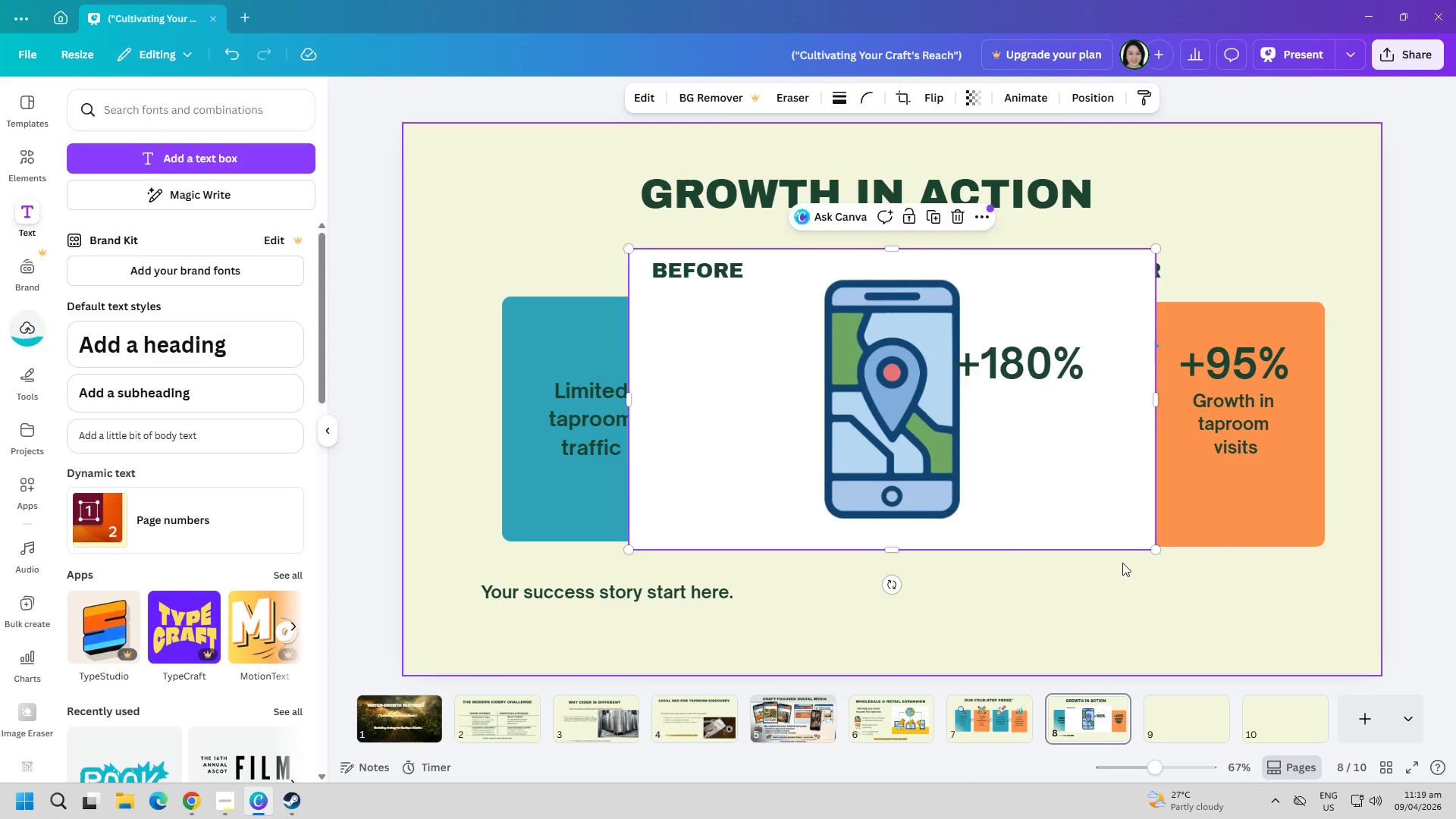 
left_click([1009, 510])
 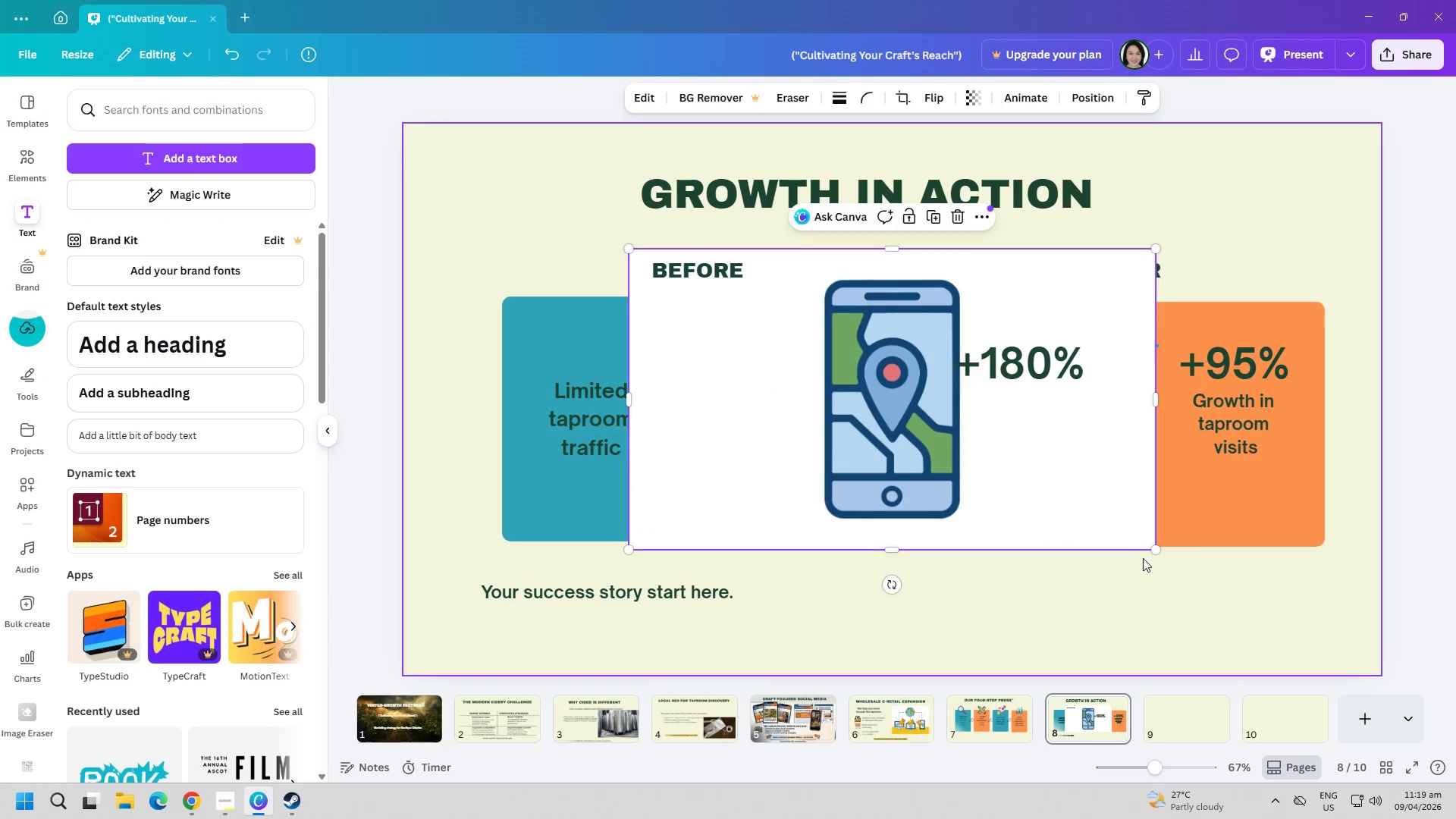 
left_click_drag(start_coordinate=[1150, 548], to_coordinate=[983, 444])
 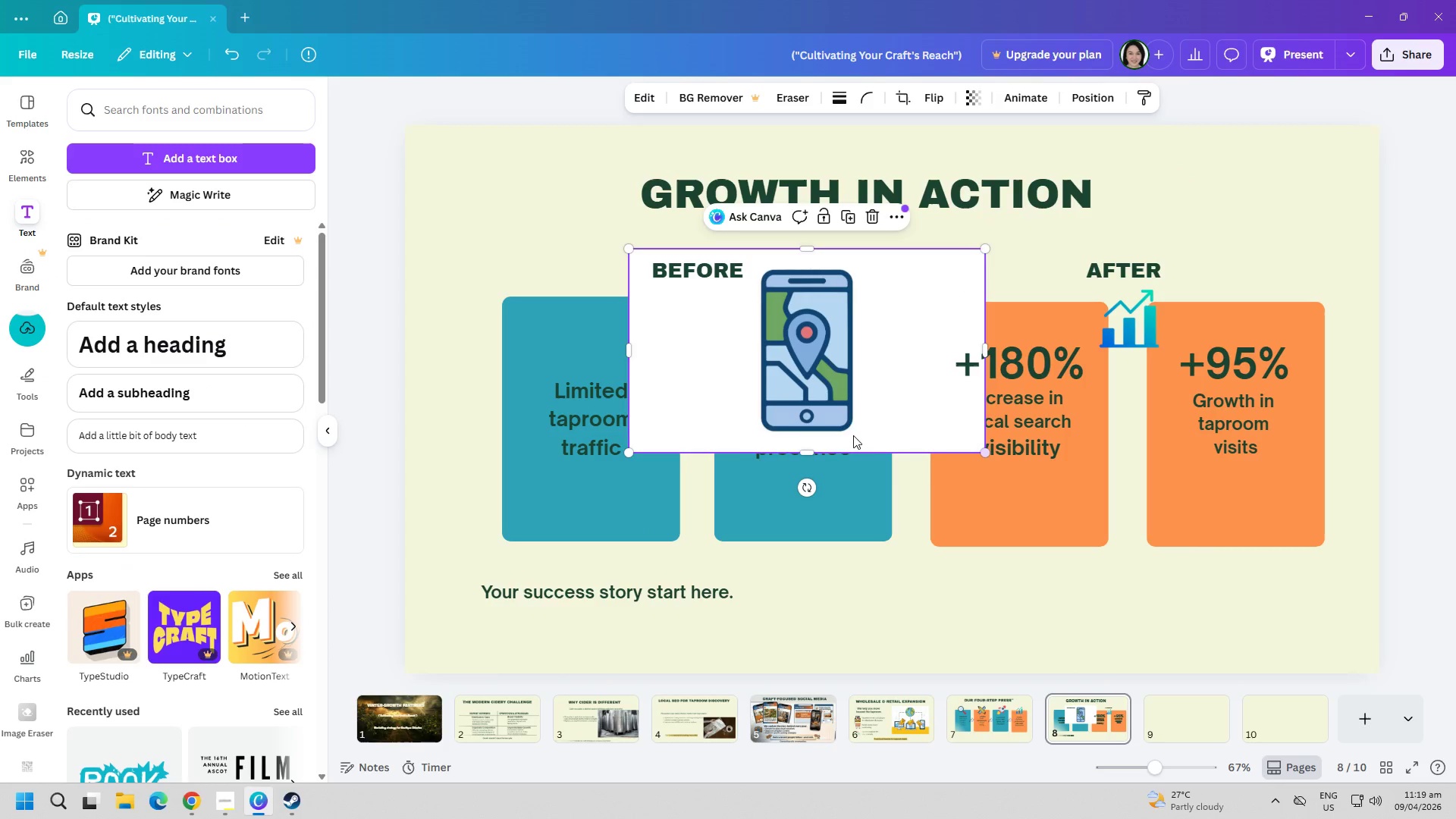 
left_click([838, 431])
 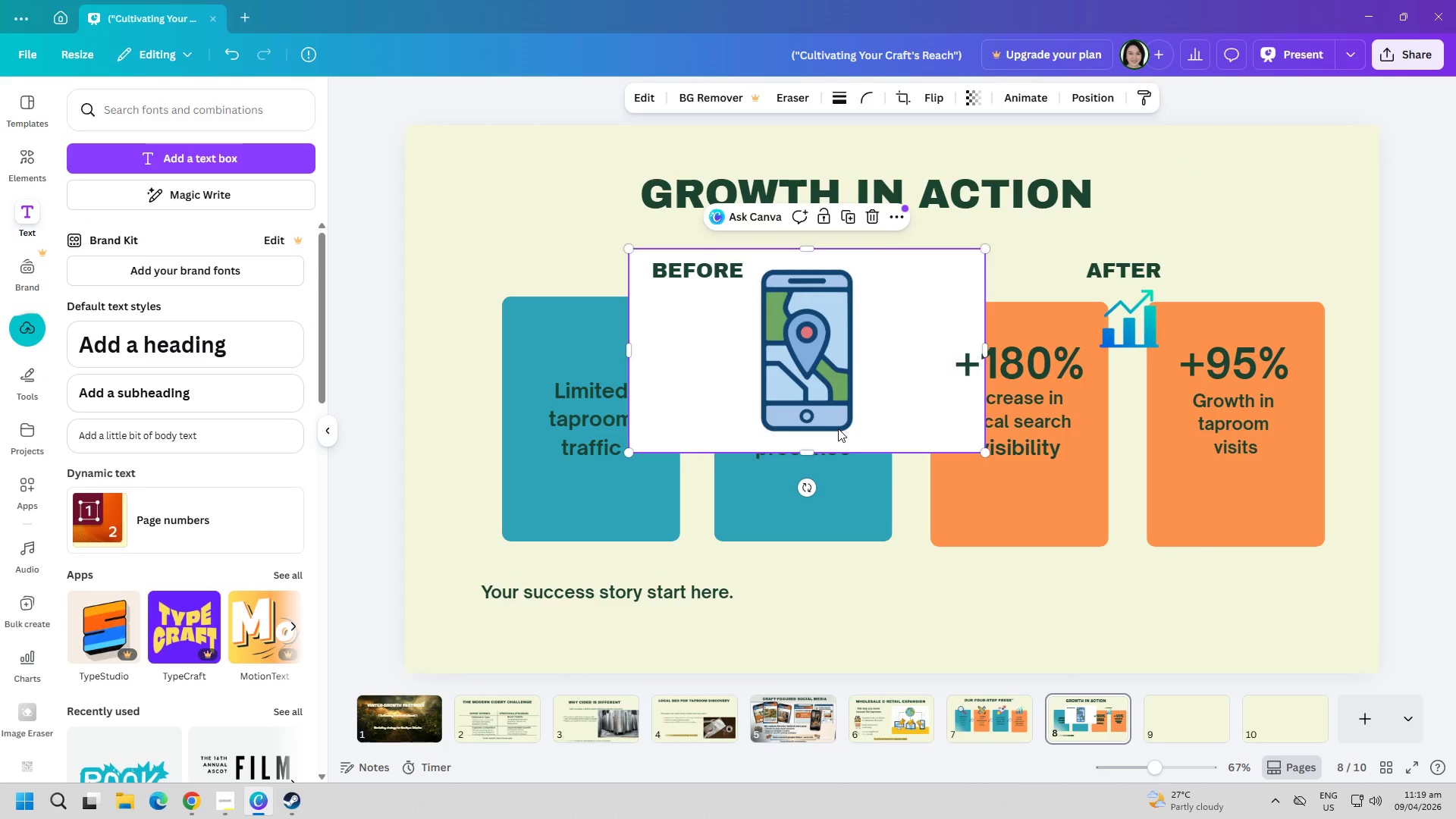 
key(Delete)
 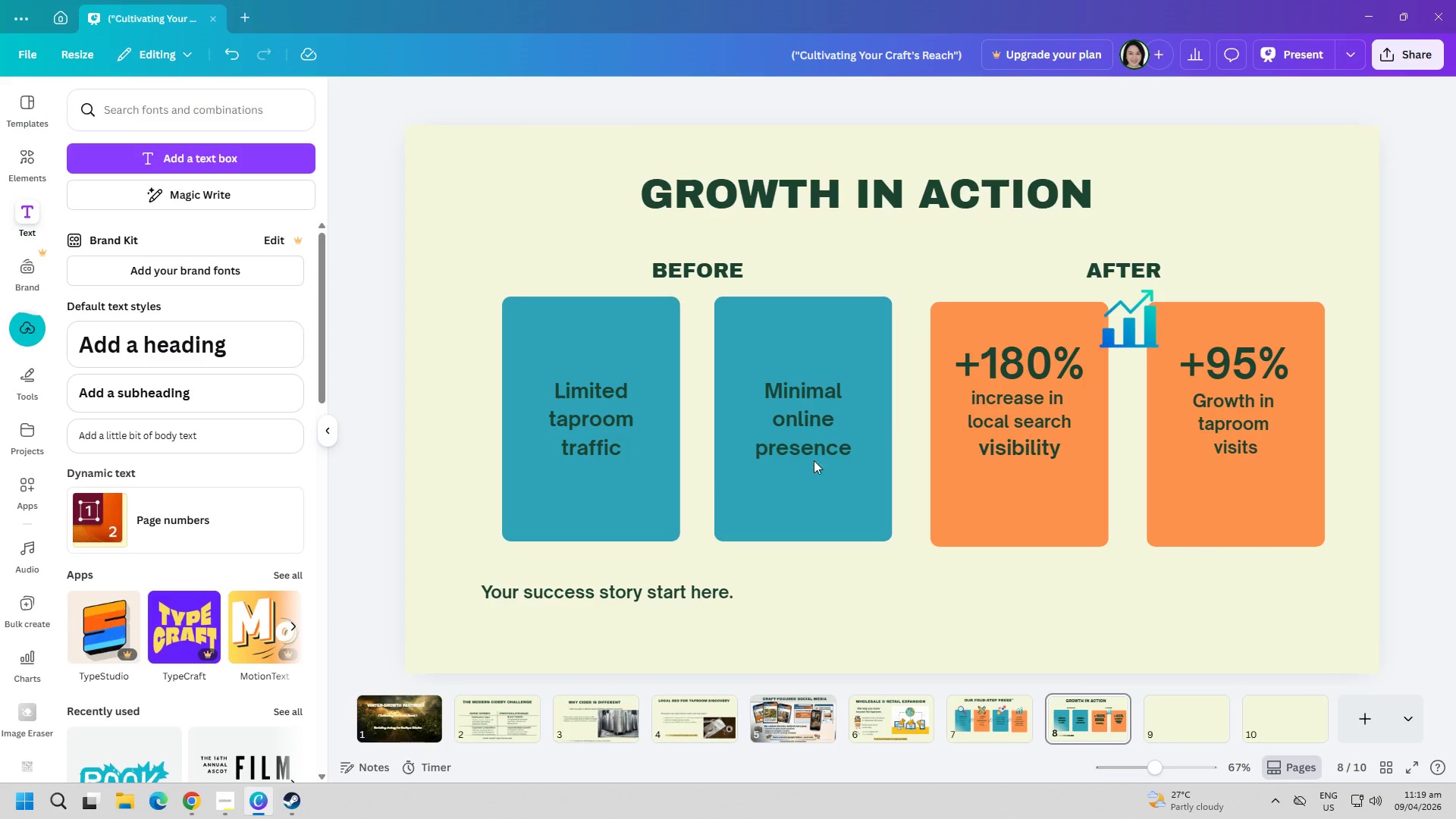 
key(Alt+AltLeft)
 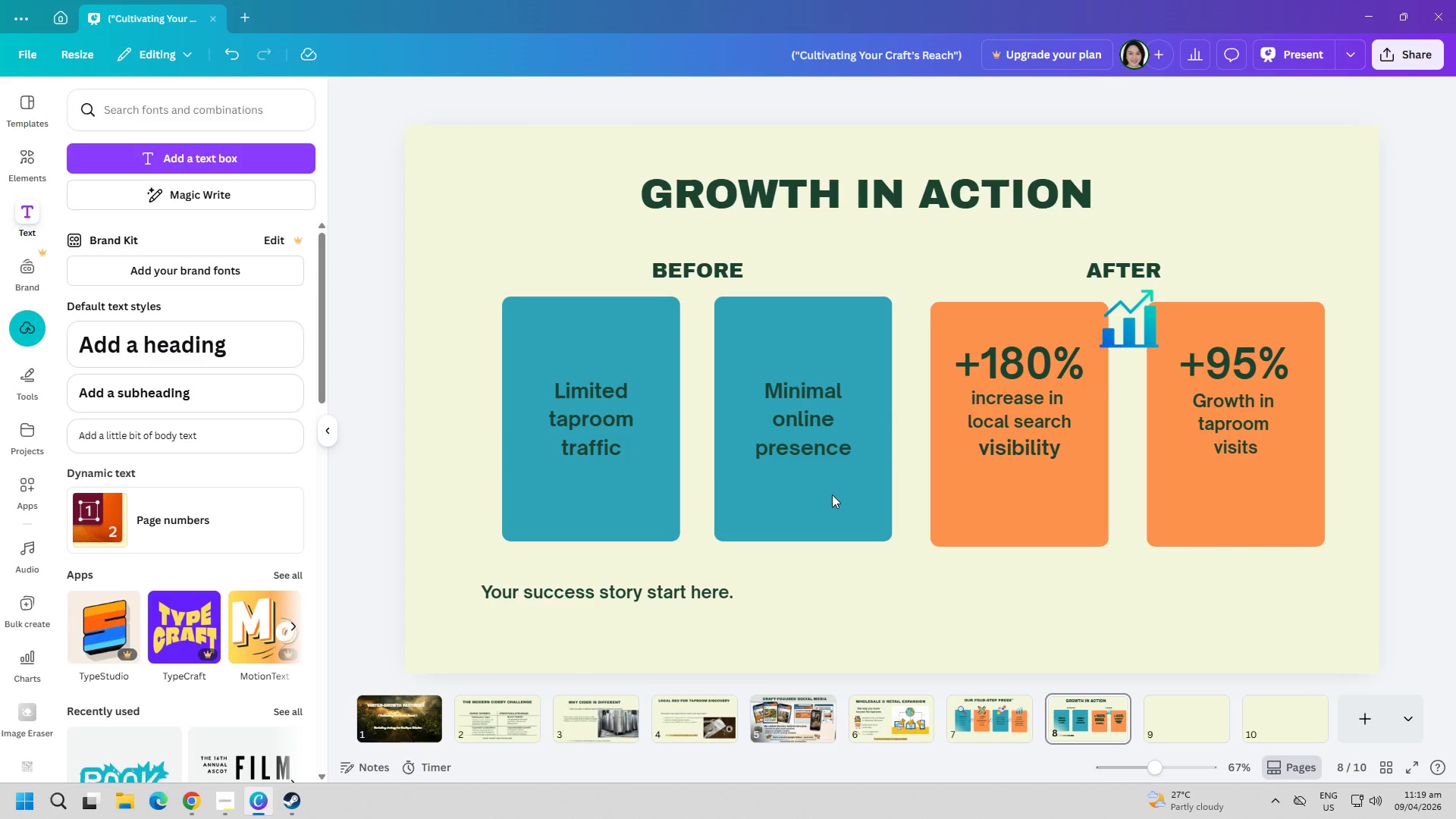 
key(Alt+Tab)
 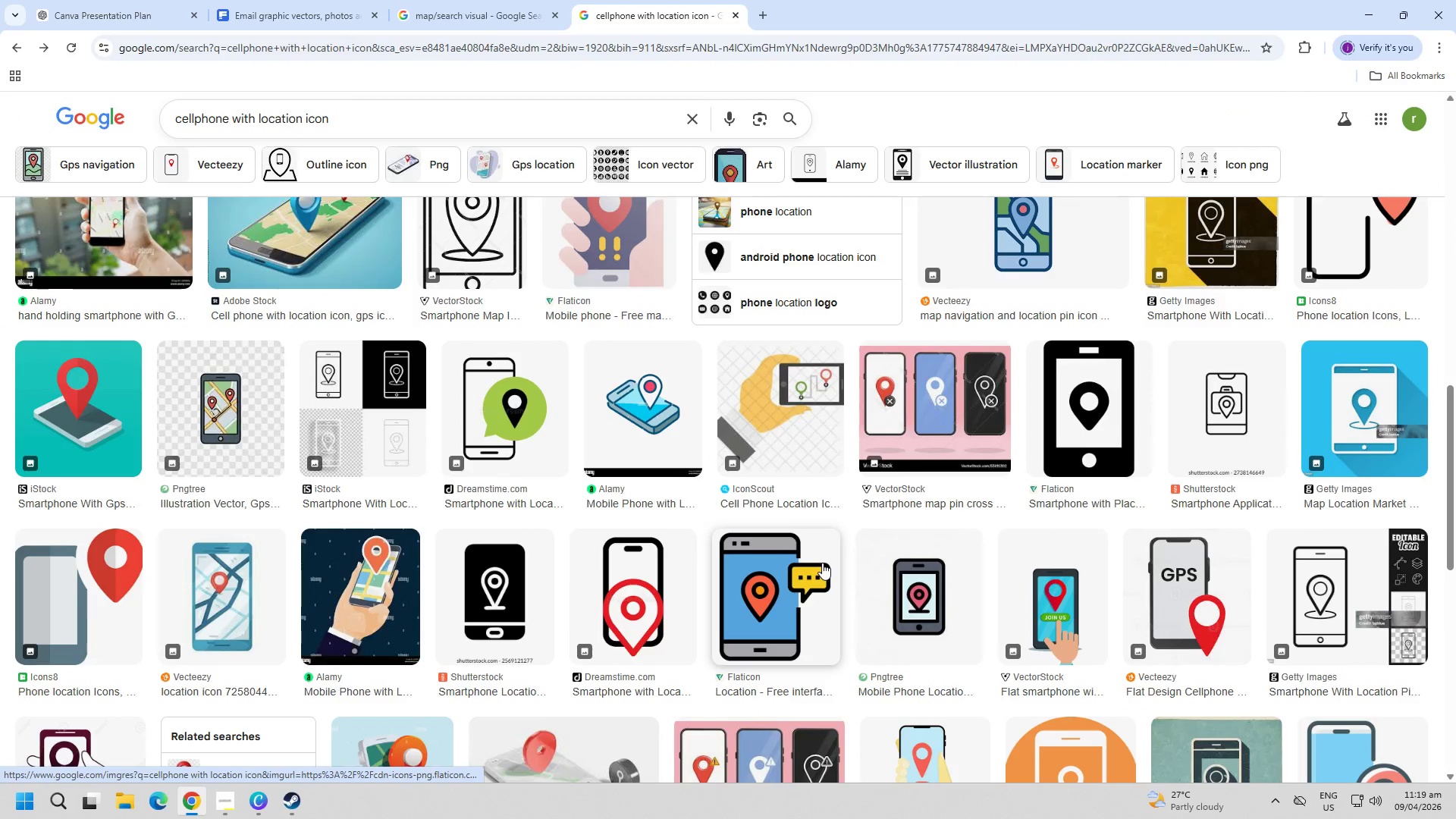 
scroll: coordinate [822, 563], scroll_direction: down, amount: 3.0
 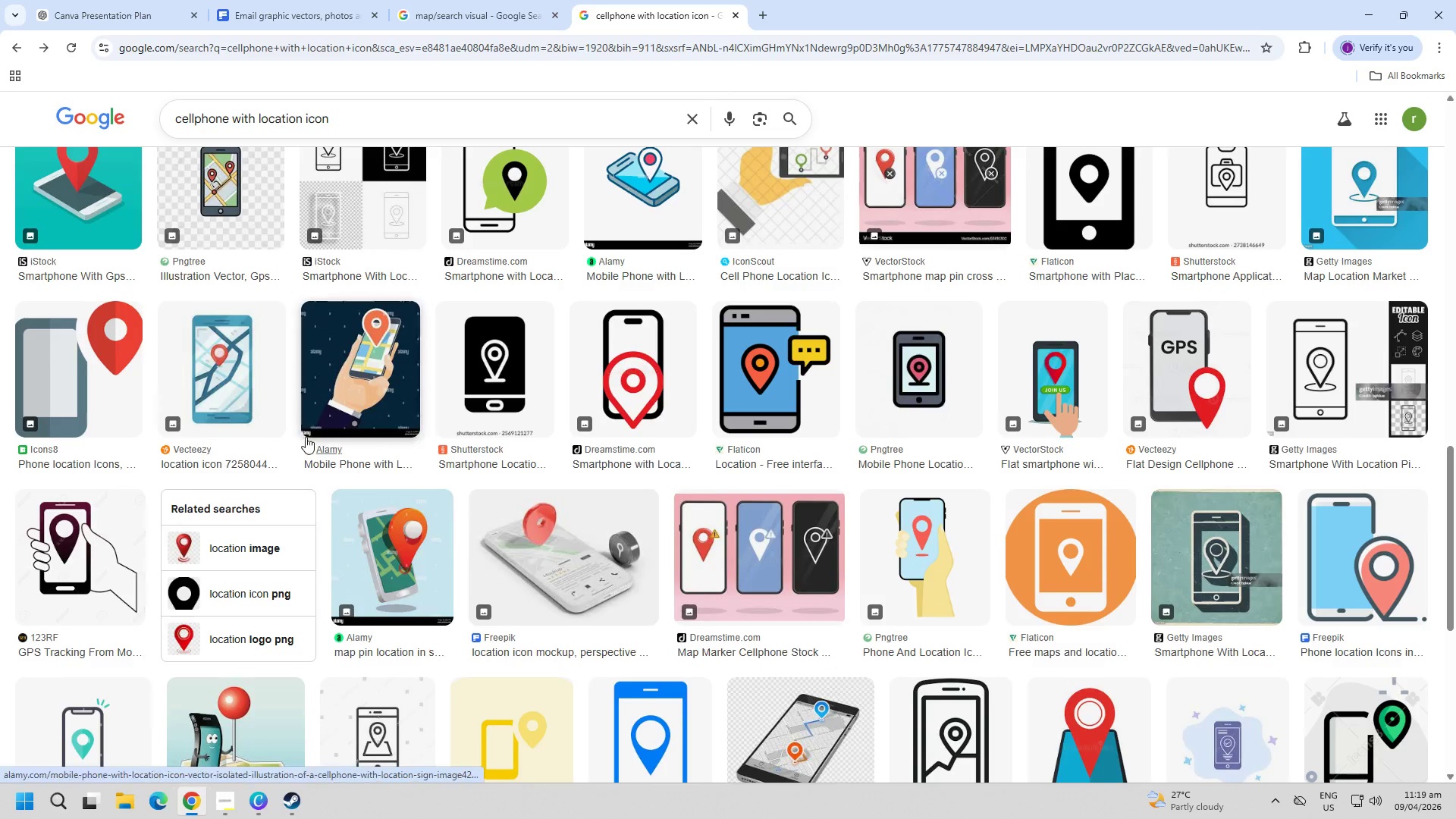 
left_click([234, 381])
 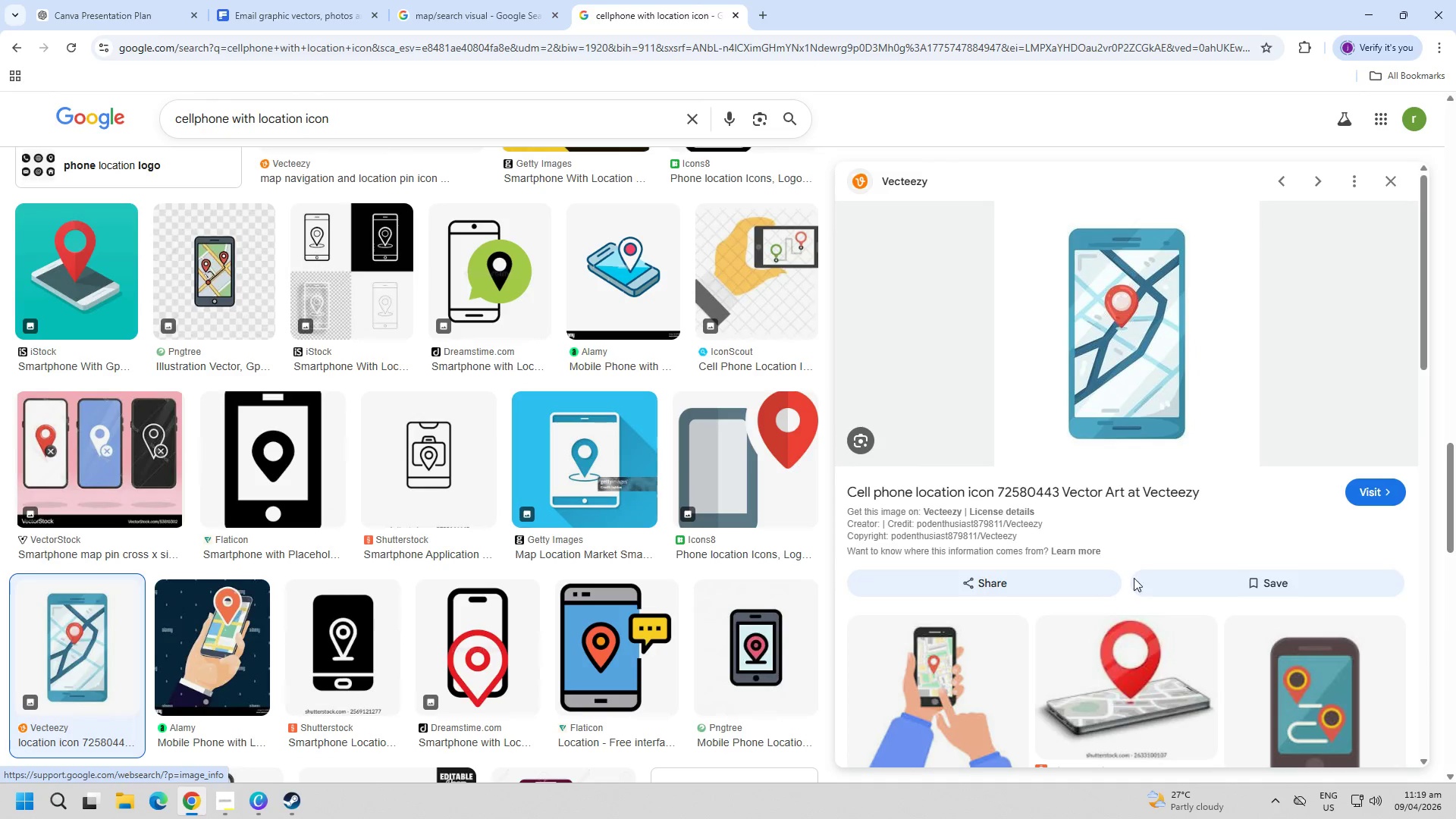 
right_click([1109, 403])
 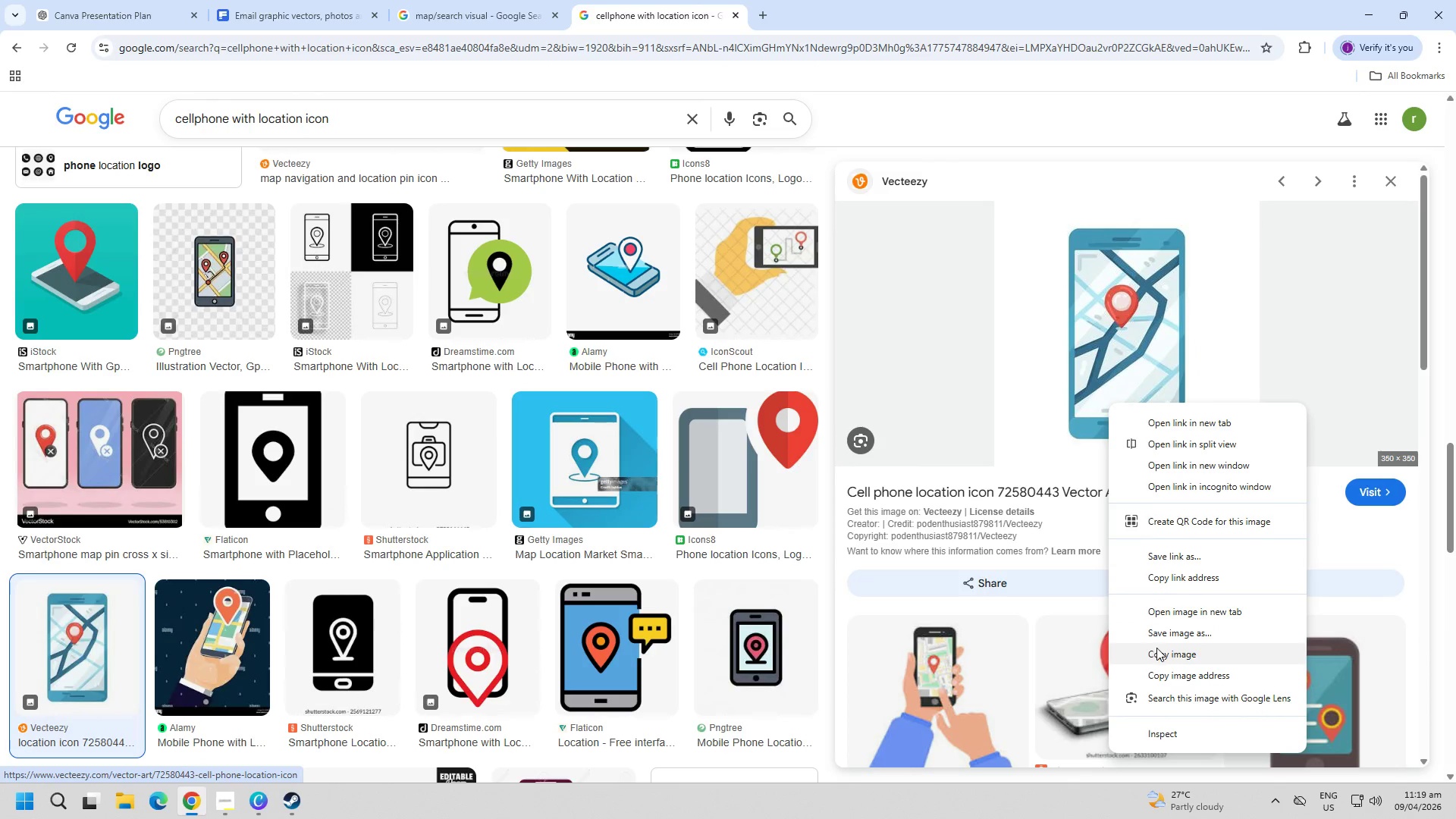 
left_click([1161, 653])
 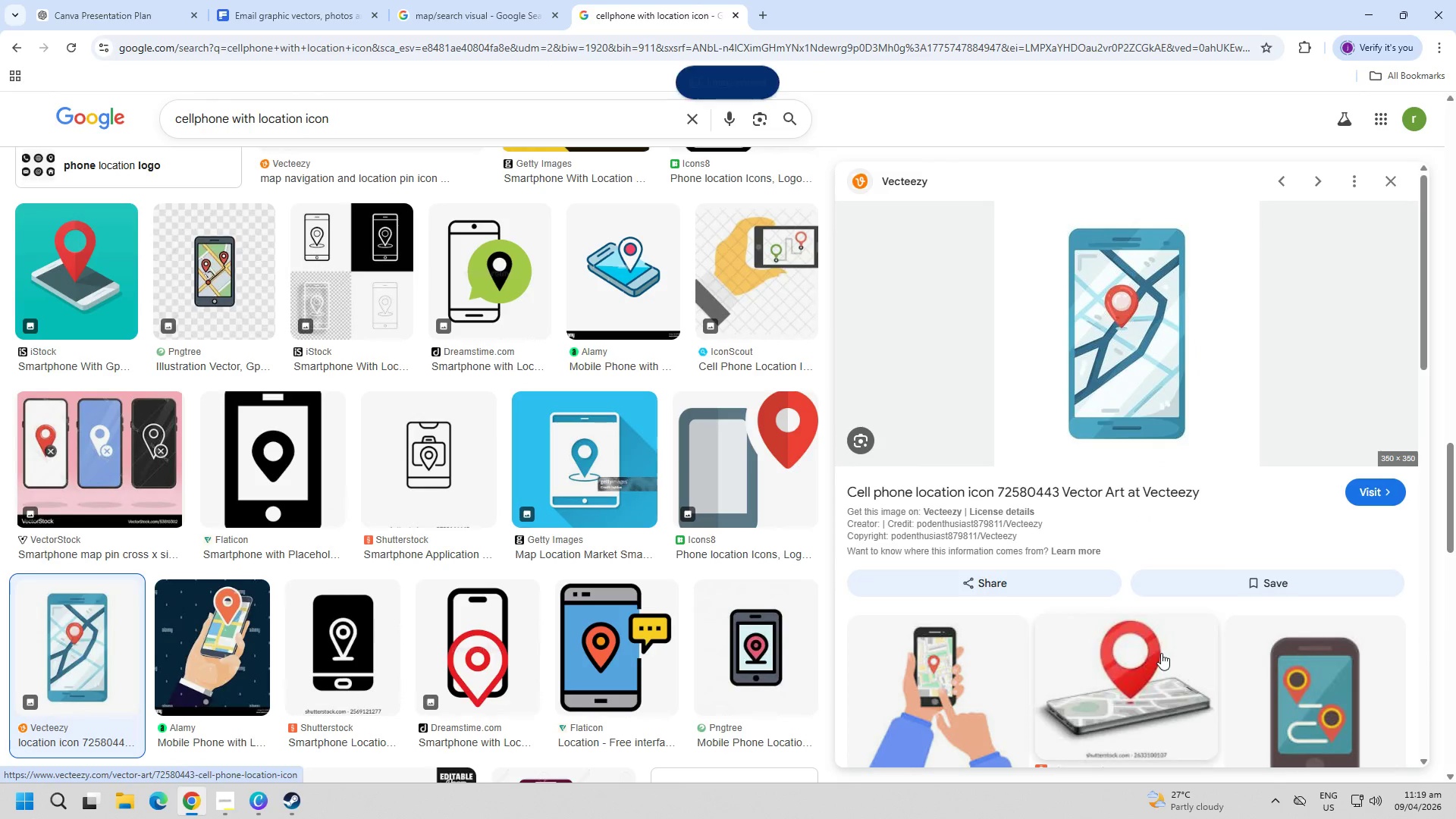 
key(Alt+AltLeft)
 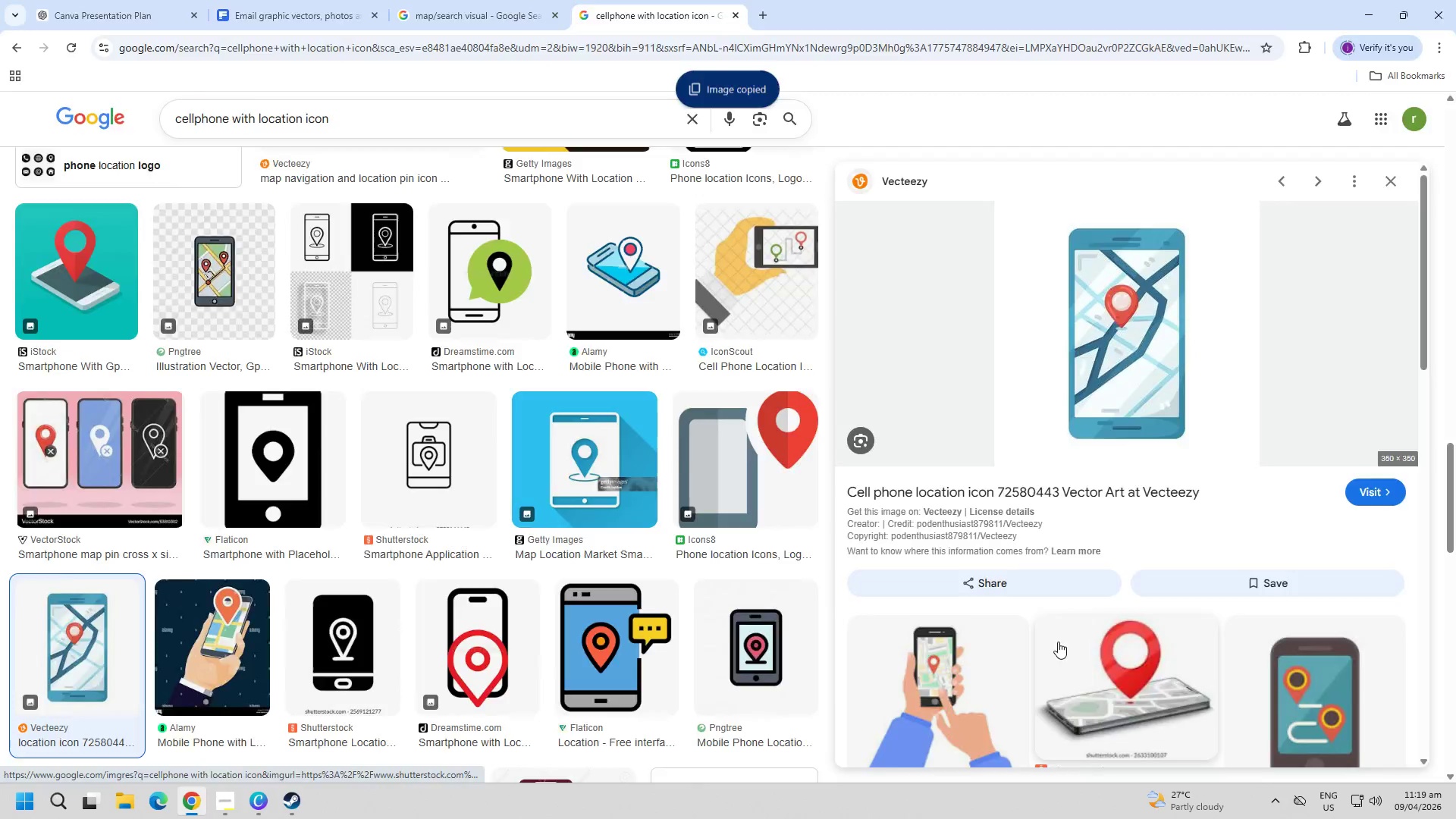 
key(Alt+Tab)
 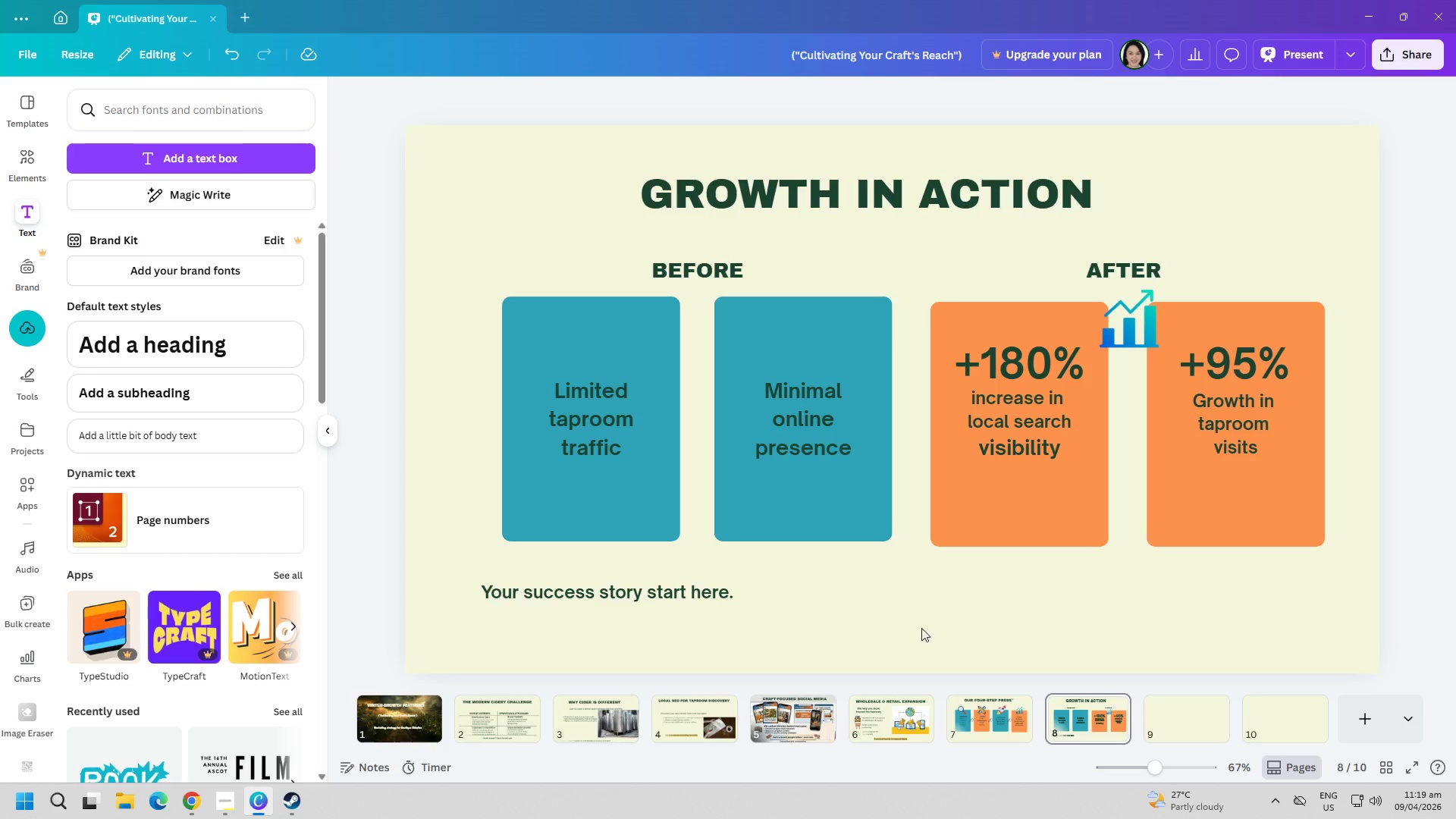 
left_click([920, 628])
 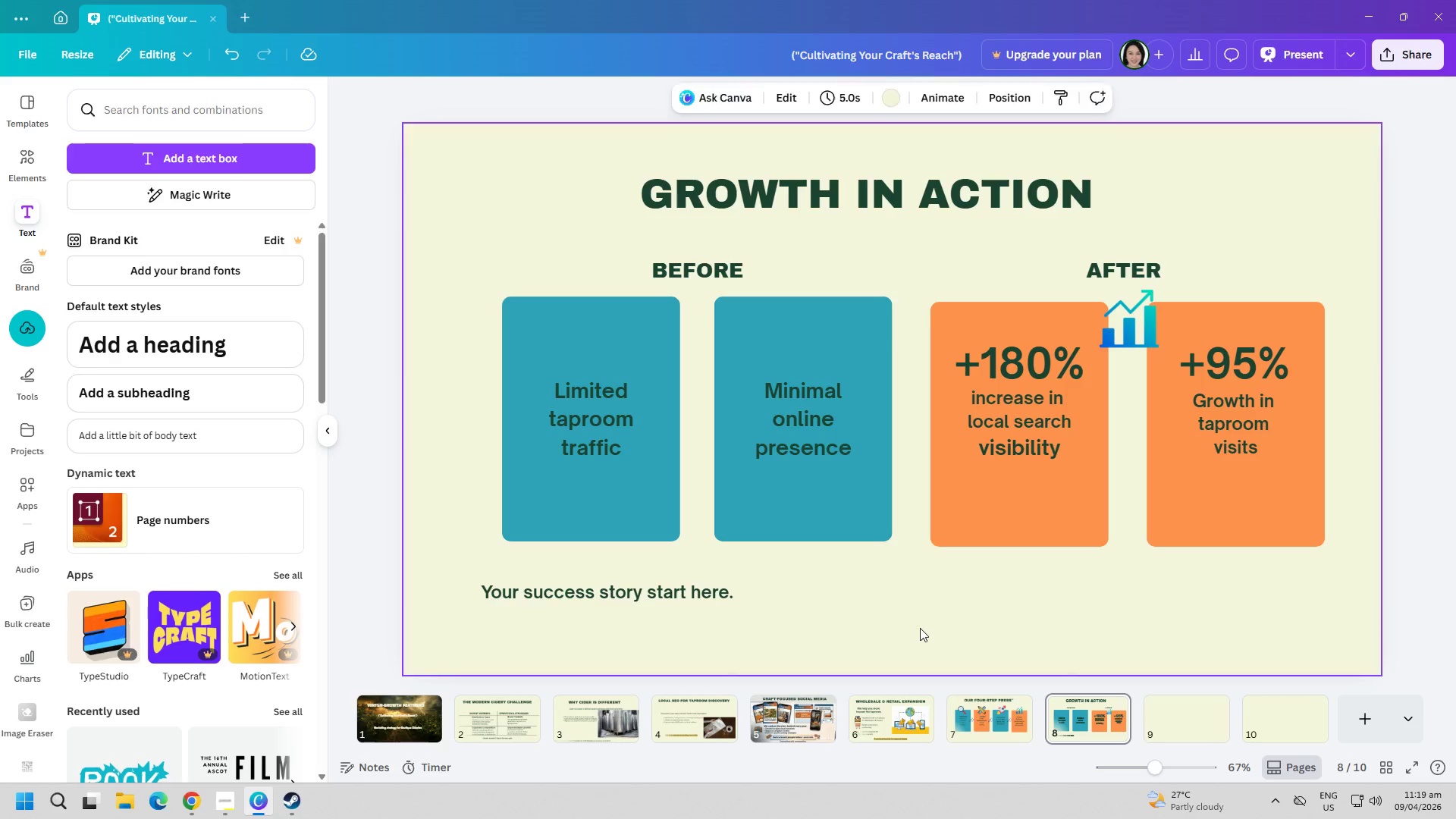 
key(Control+ControlLeft)
 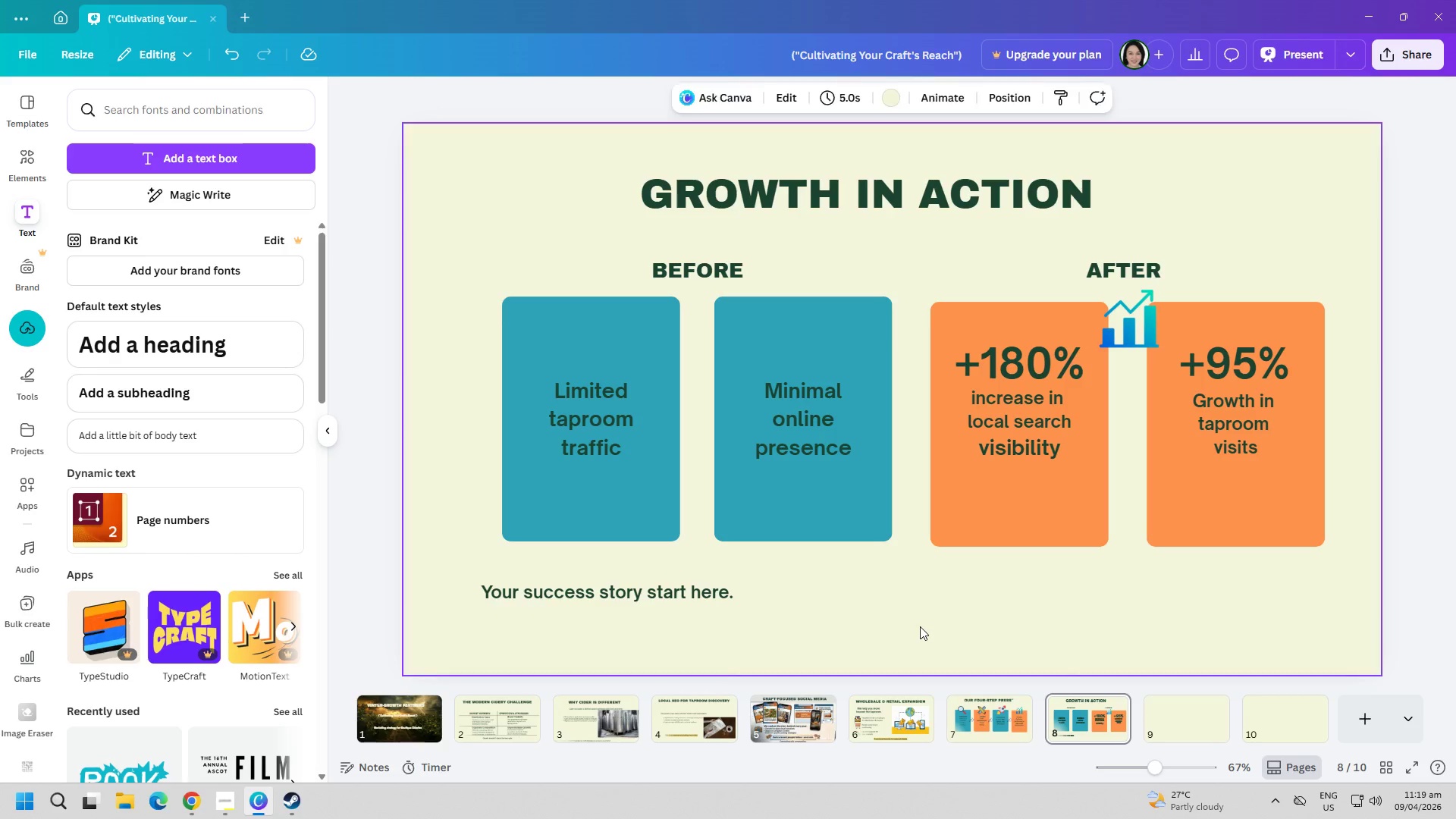 
key(Control+V)
 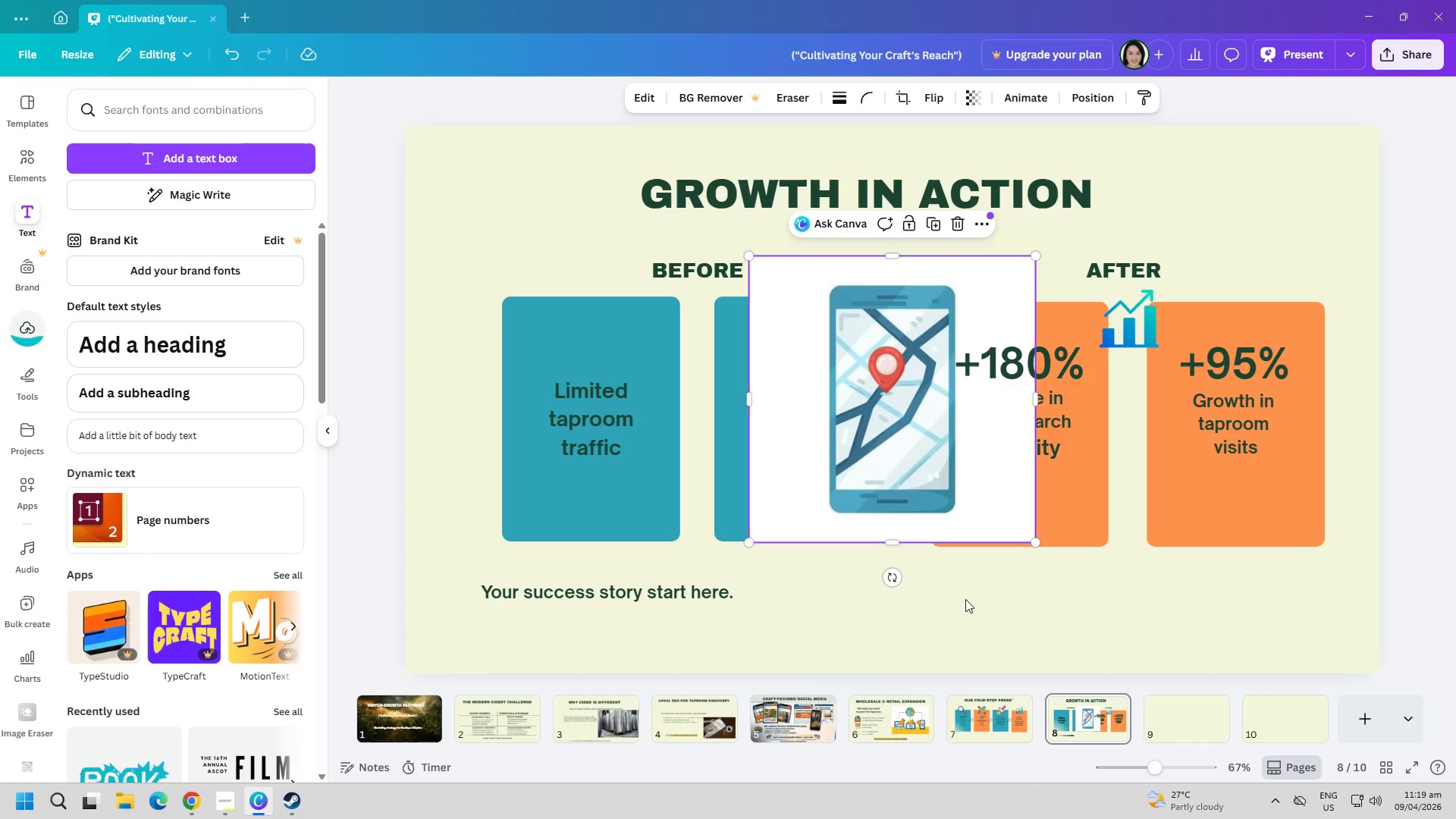 
key(Delete)
 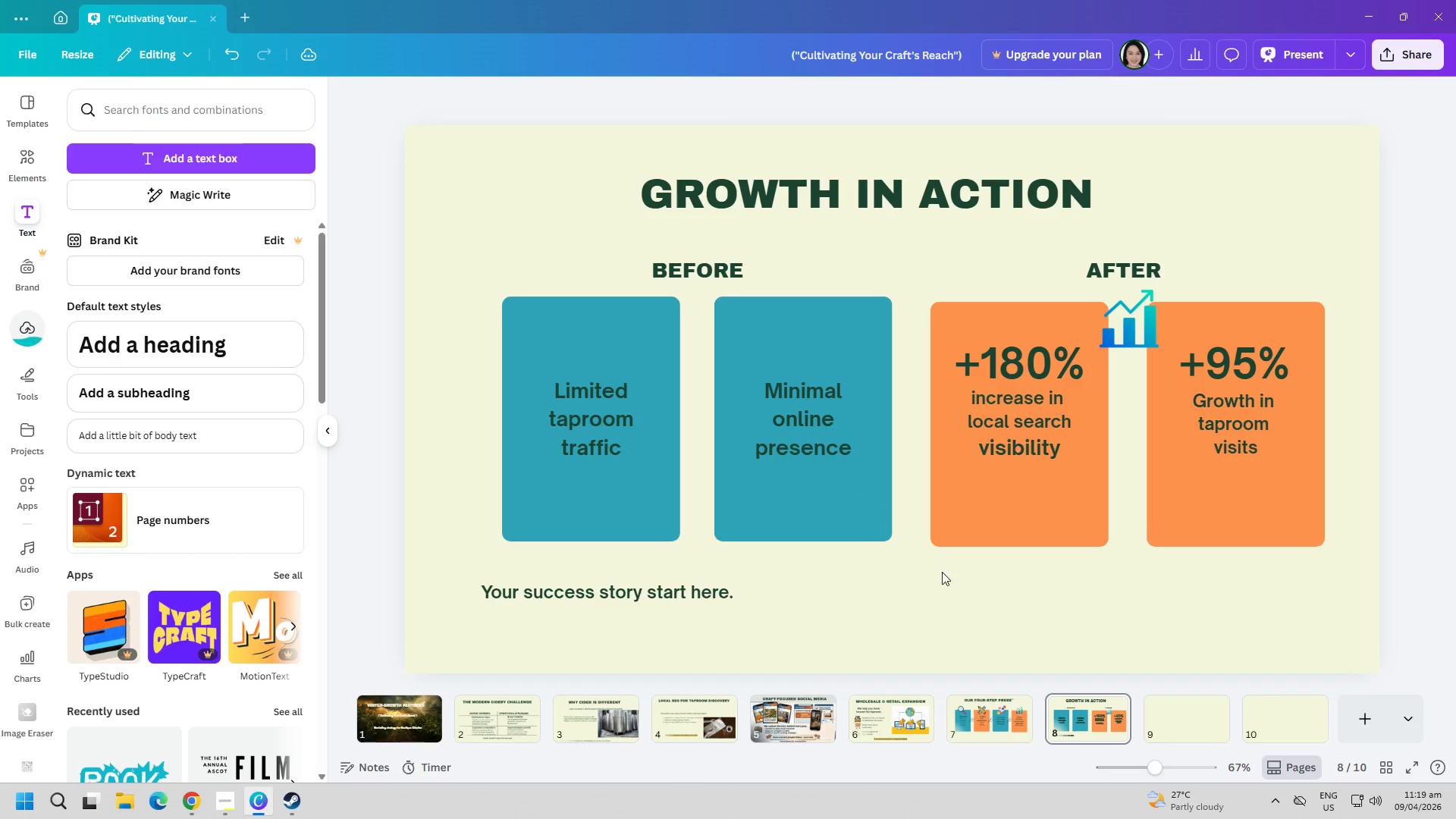 
key(Alt+AltLeft)
 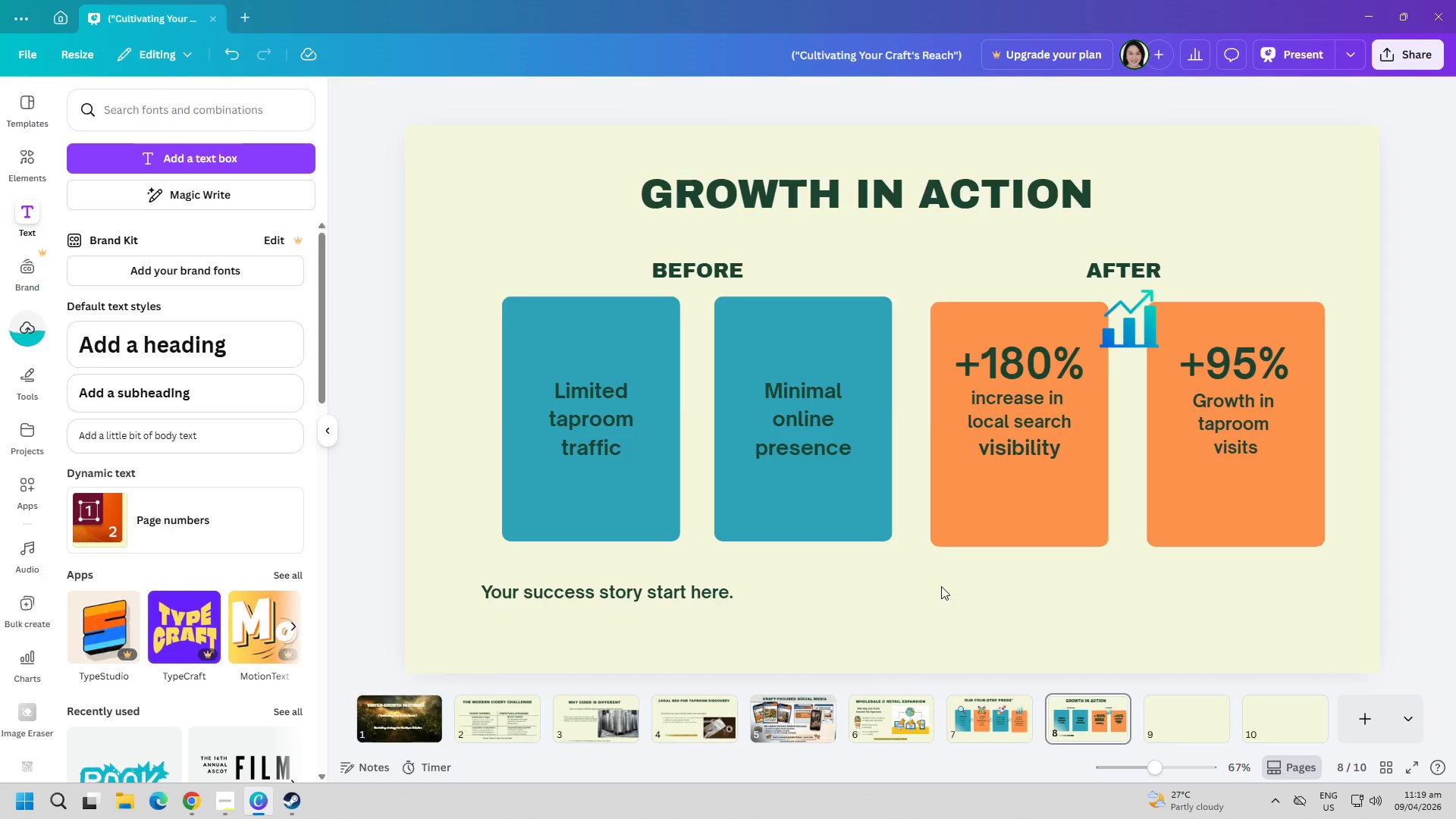 
key(Alt+Tab)
 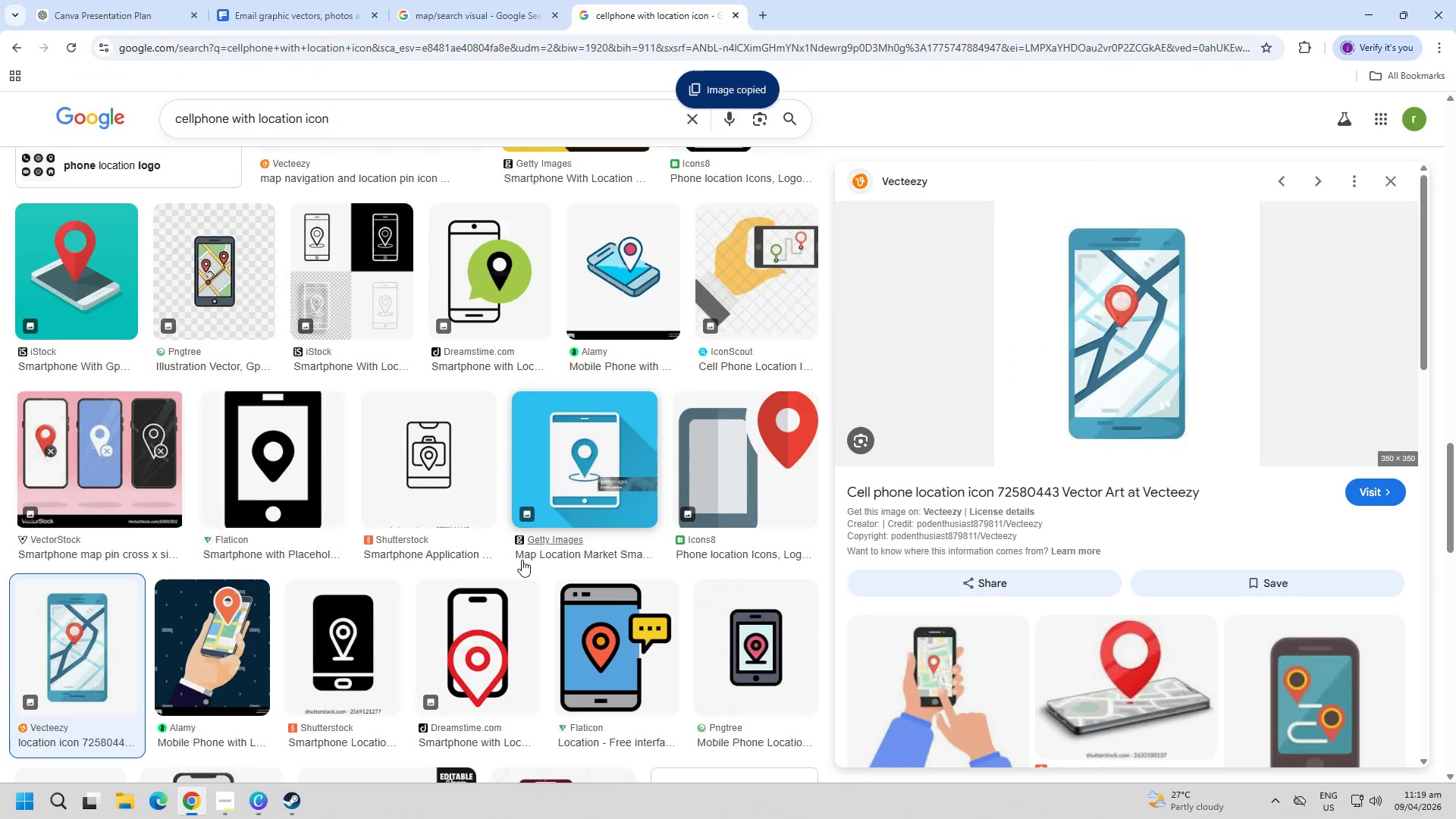 
scroll: coordinate [522, 560], scroll_direction: down, amount: 5.0
 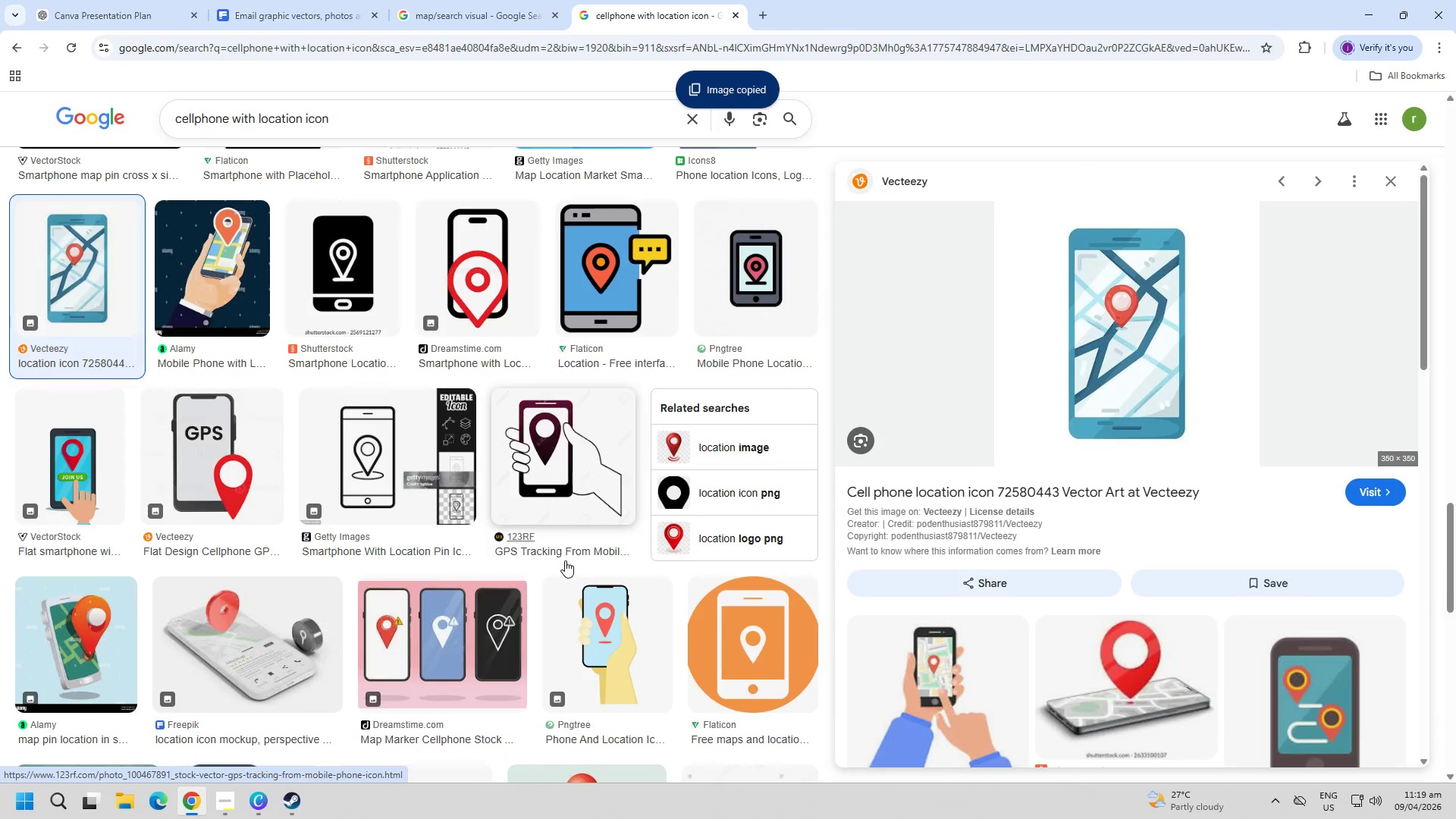 
scroll: coordinate [566, 553], scroll_direction: up, amount: 37.0
 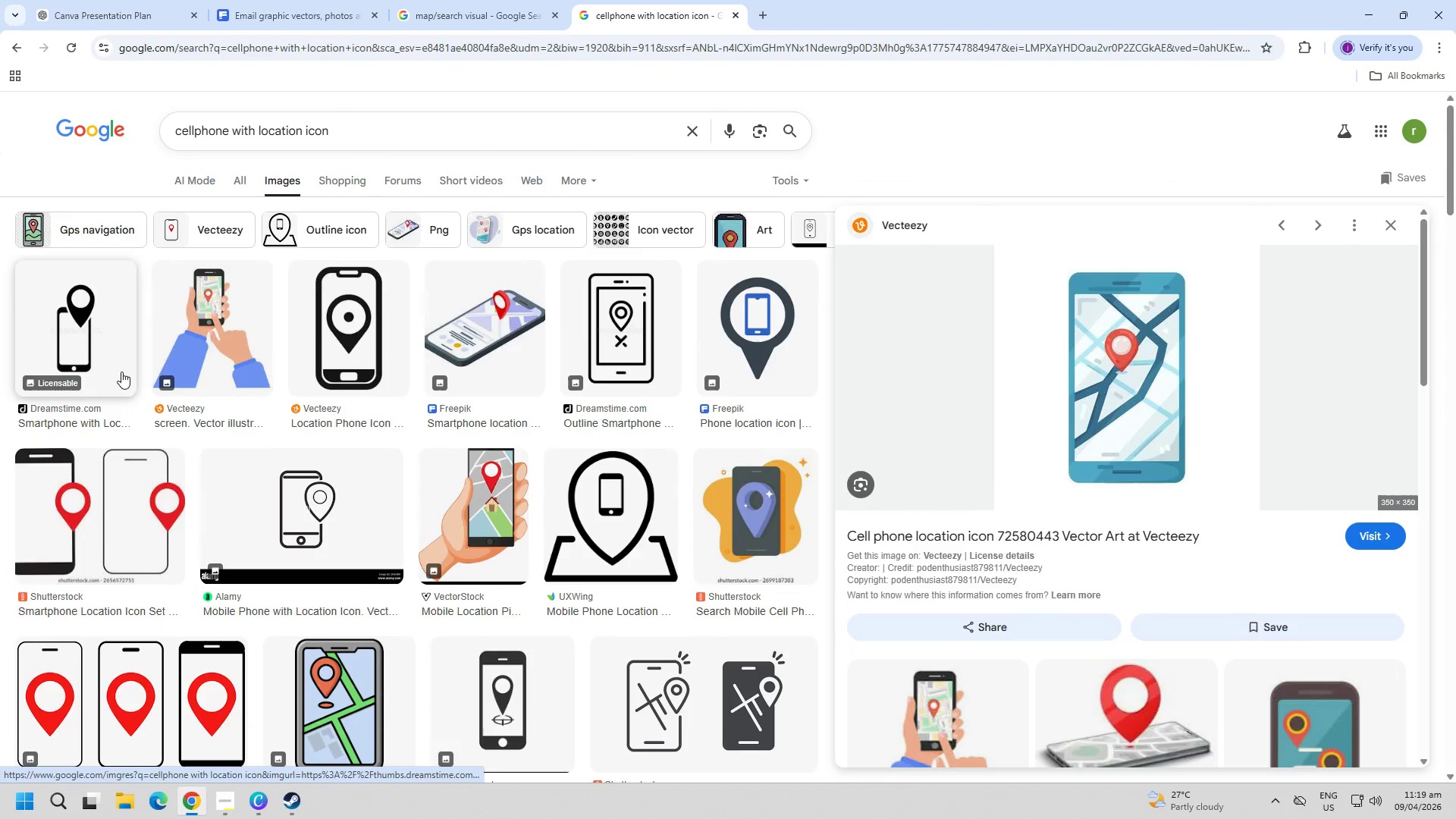 
left_click([101, 348])
 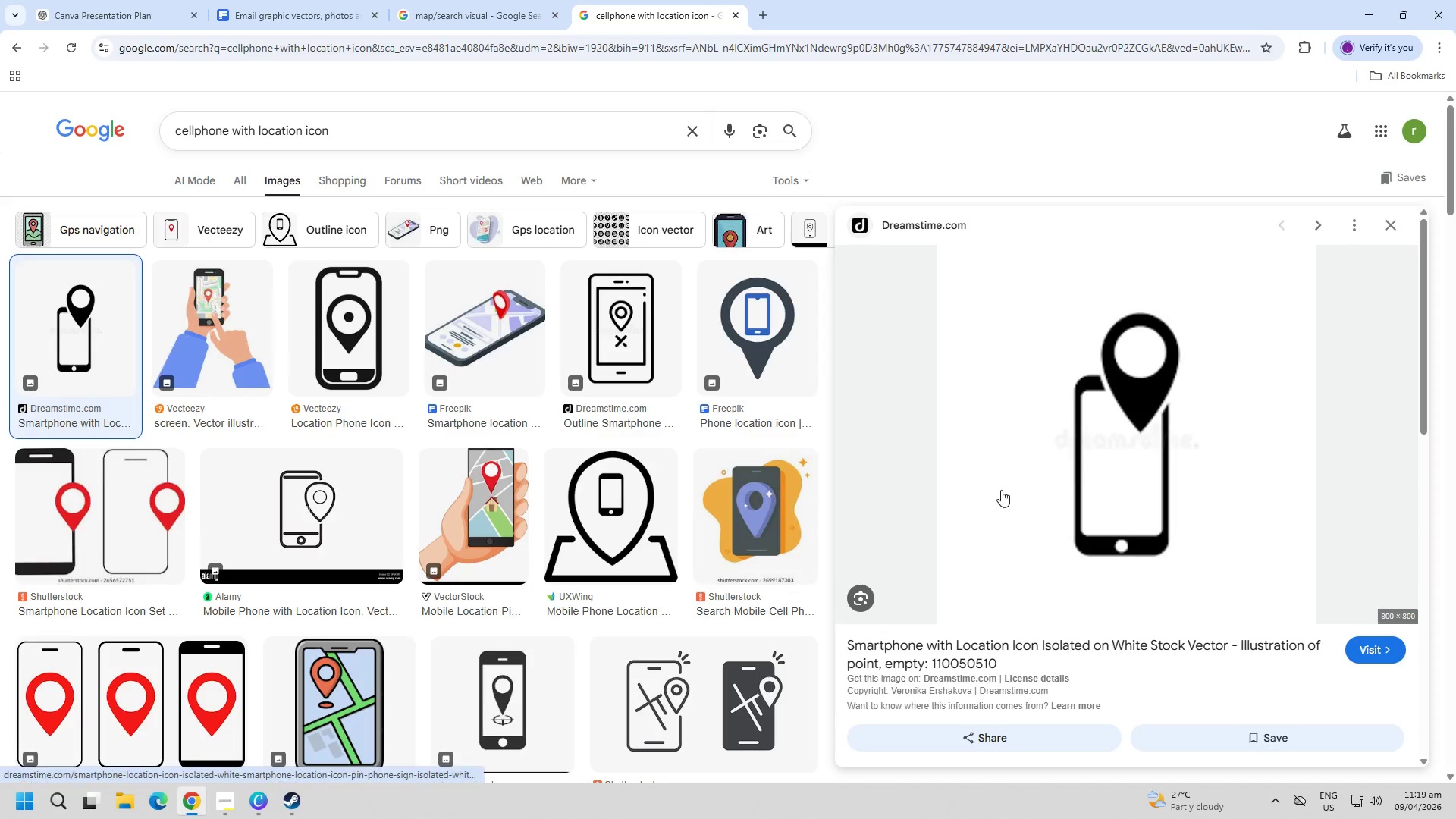 
right_click([1083, 469])
 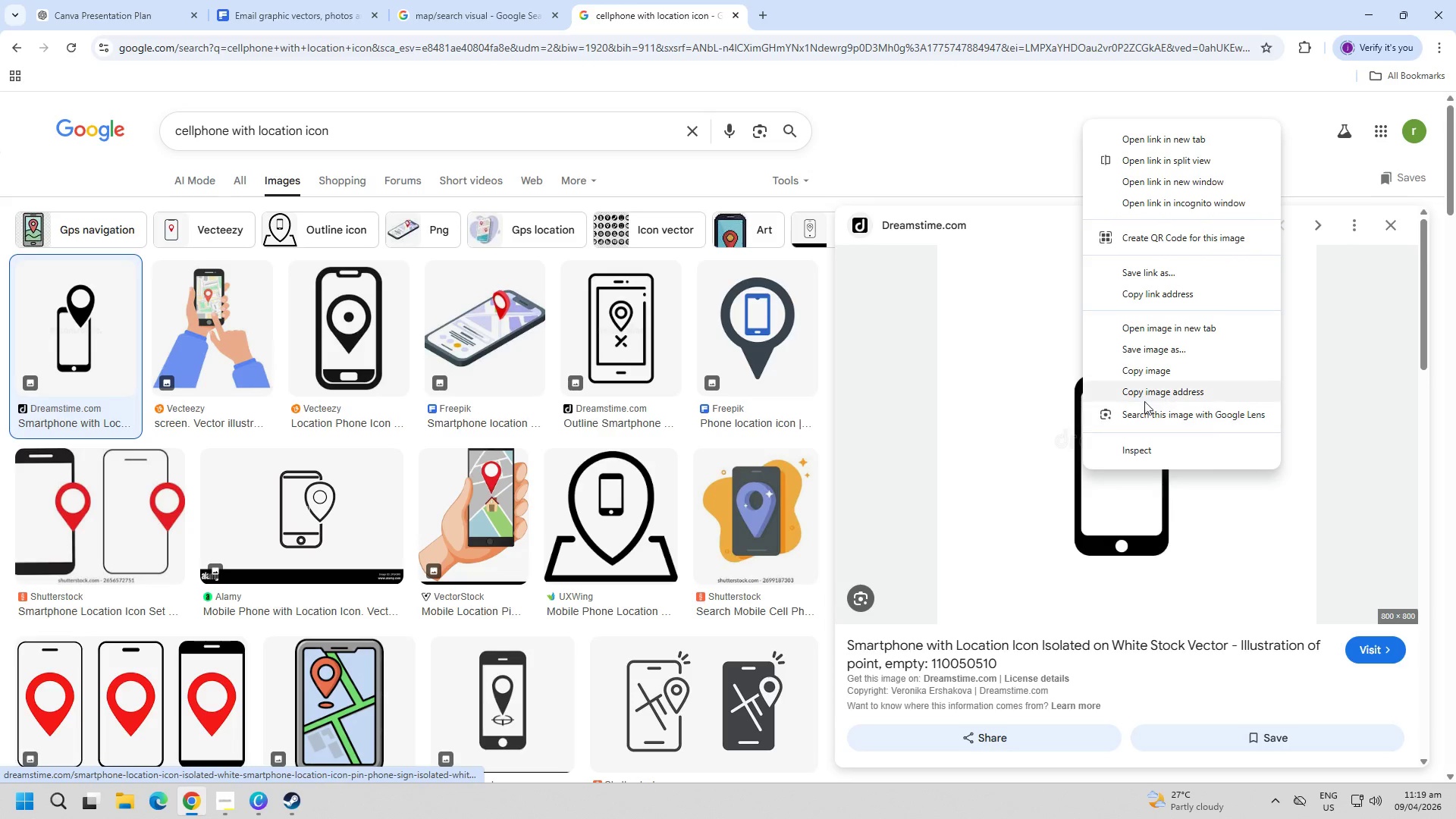 
left_click([1138, 374])
 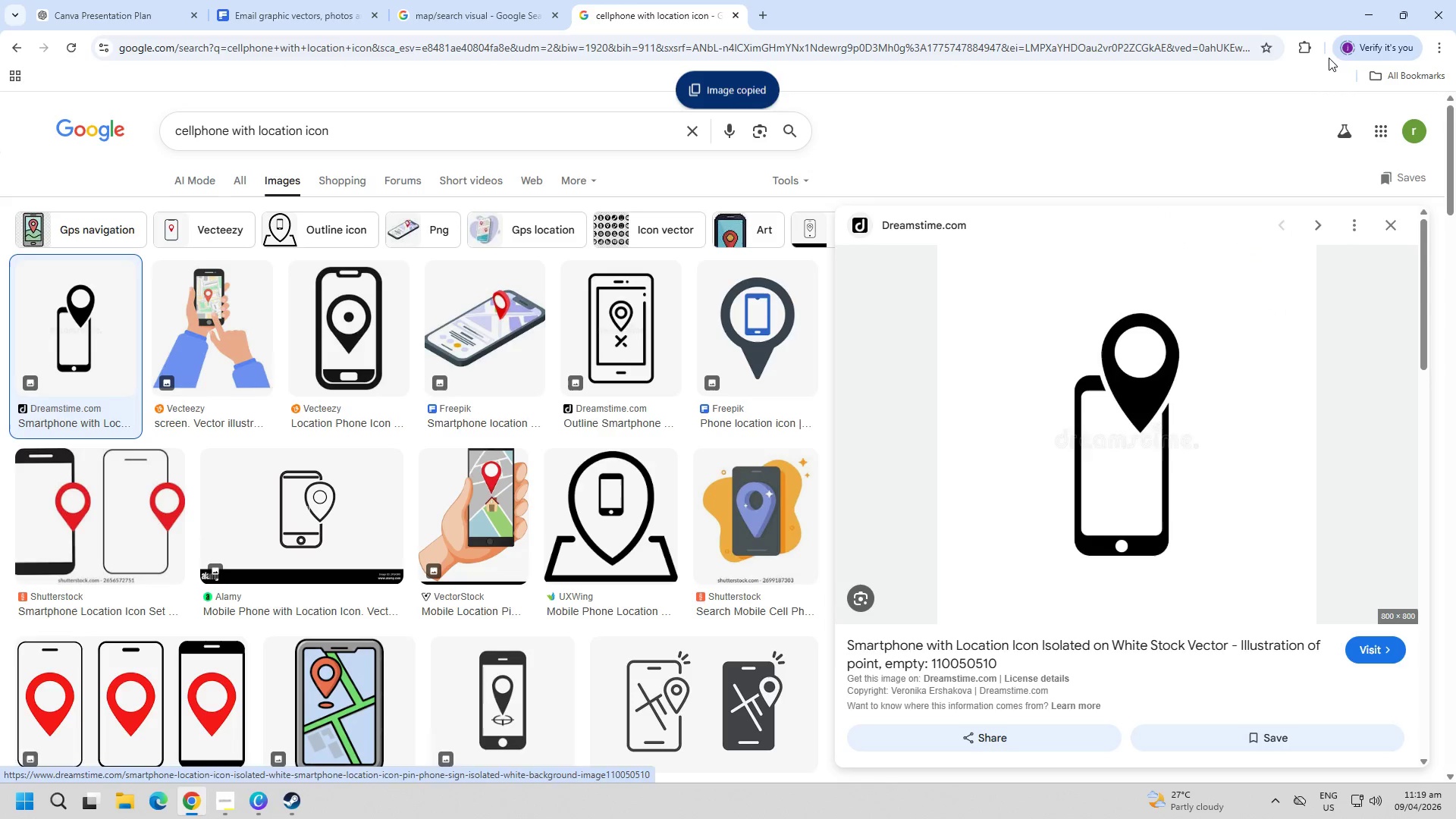 
left_click([1357, 26])
 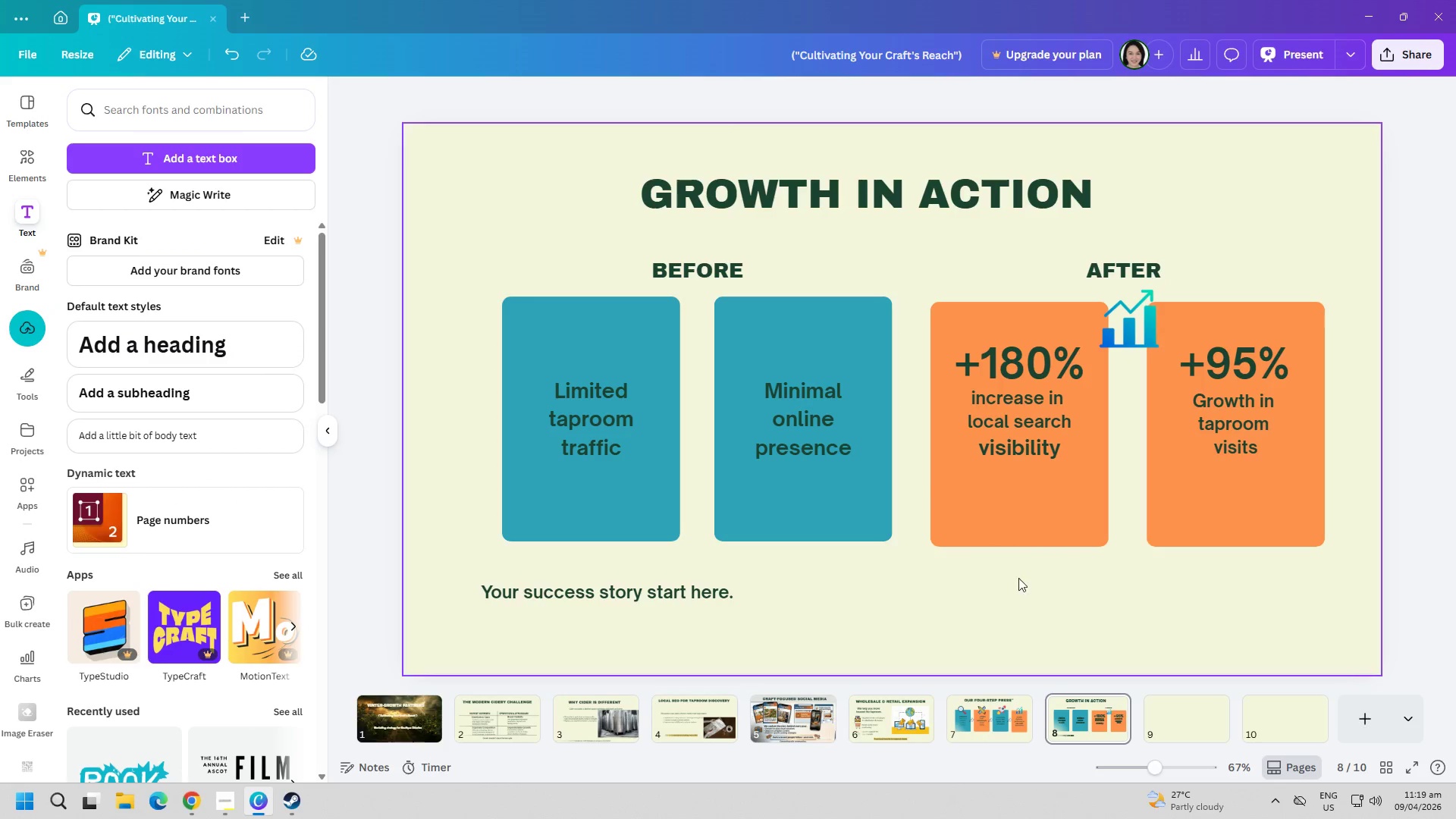 
key(Control+ControlLeft)
 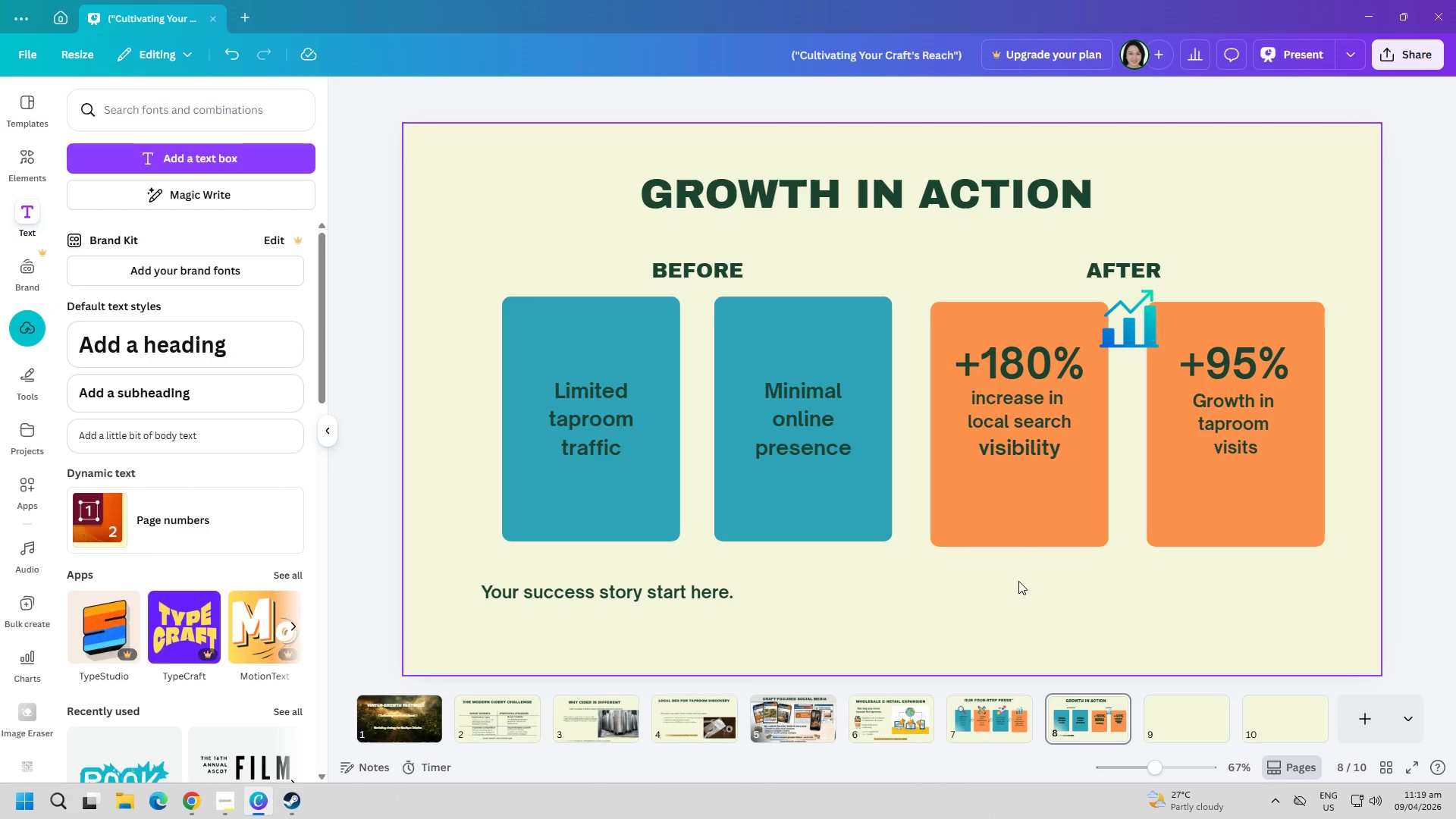 
key(Control+V)
 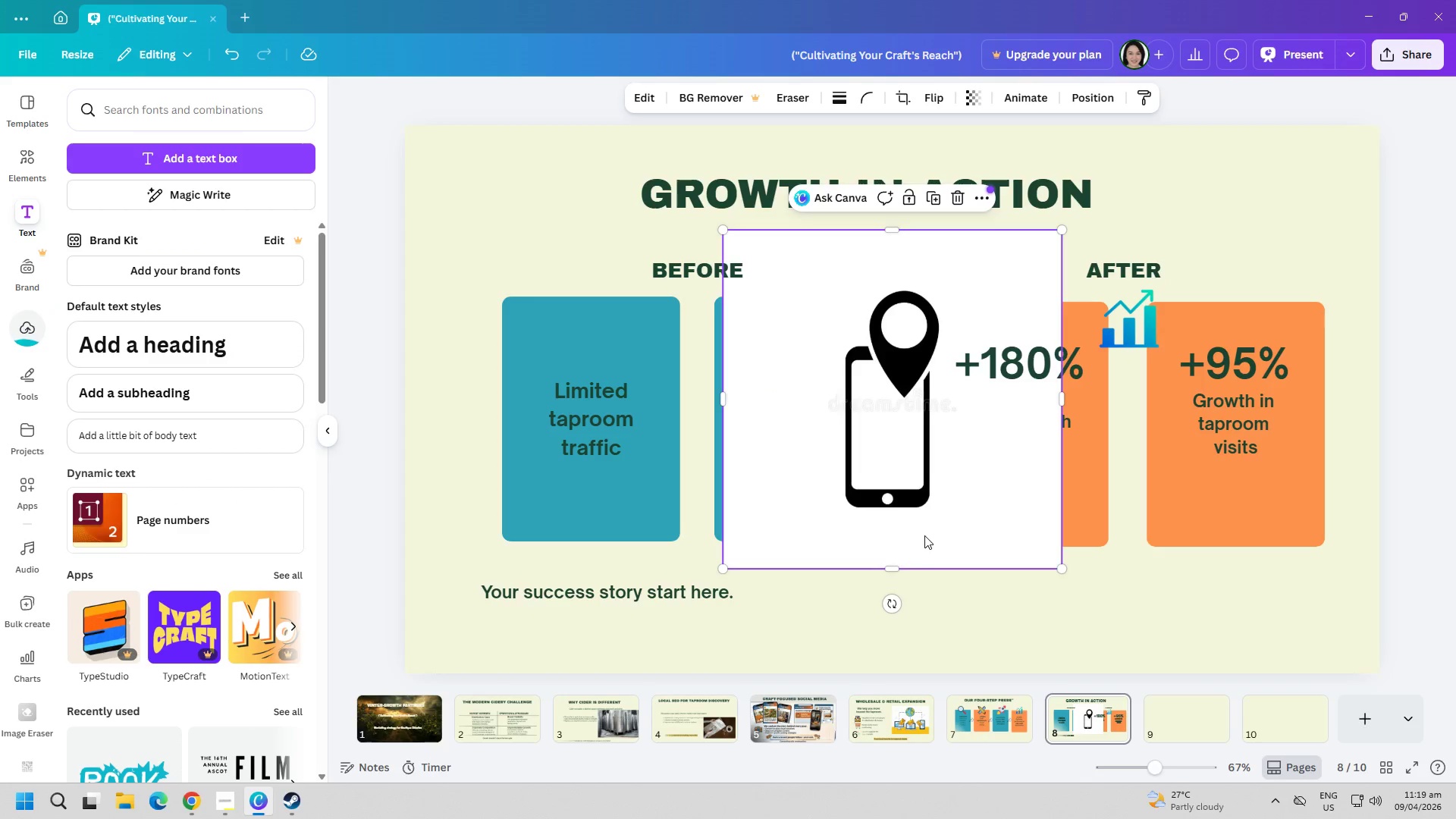 
key(Delete)
 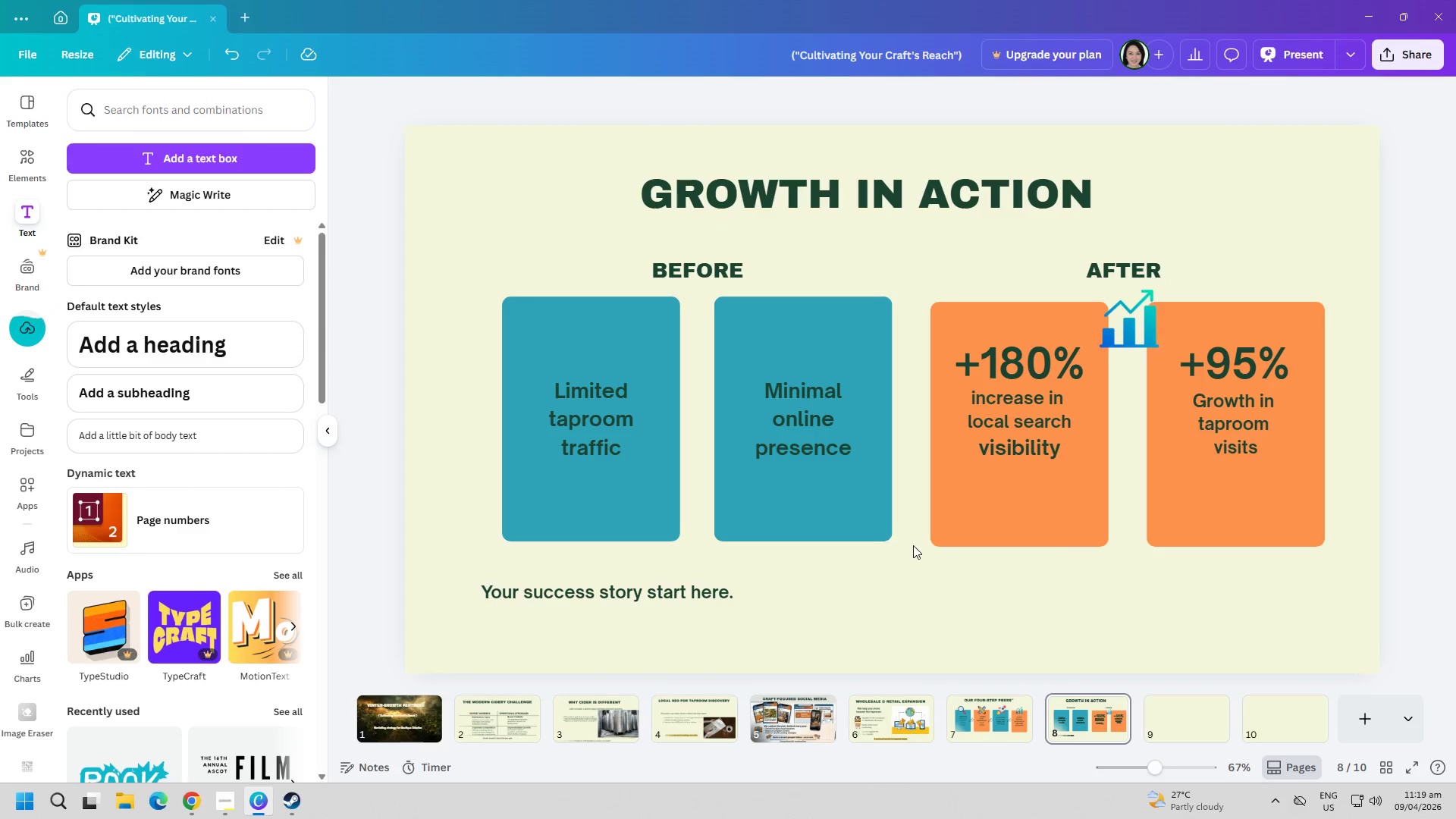 
key(Alt+AltLeft)
 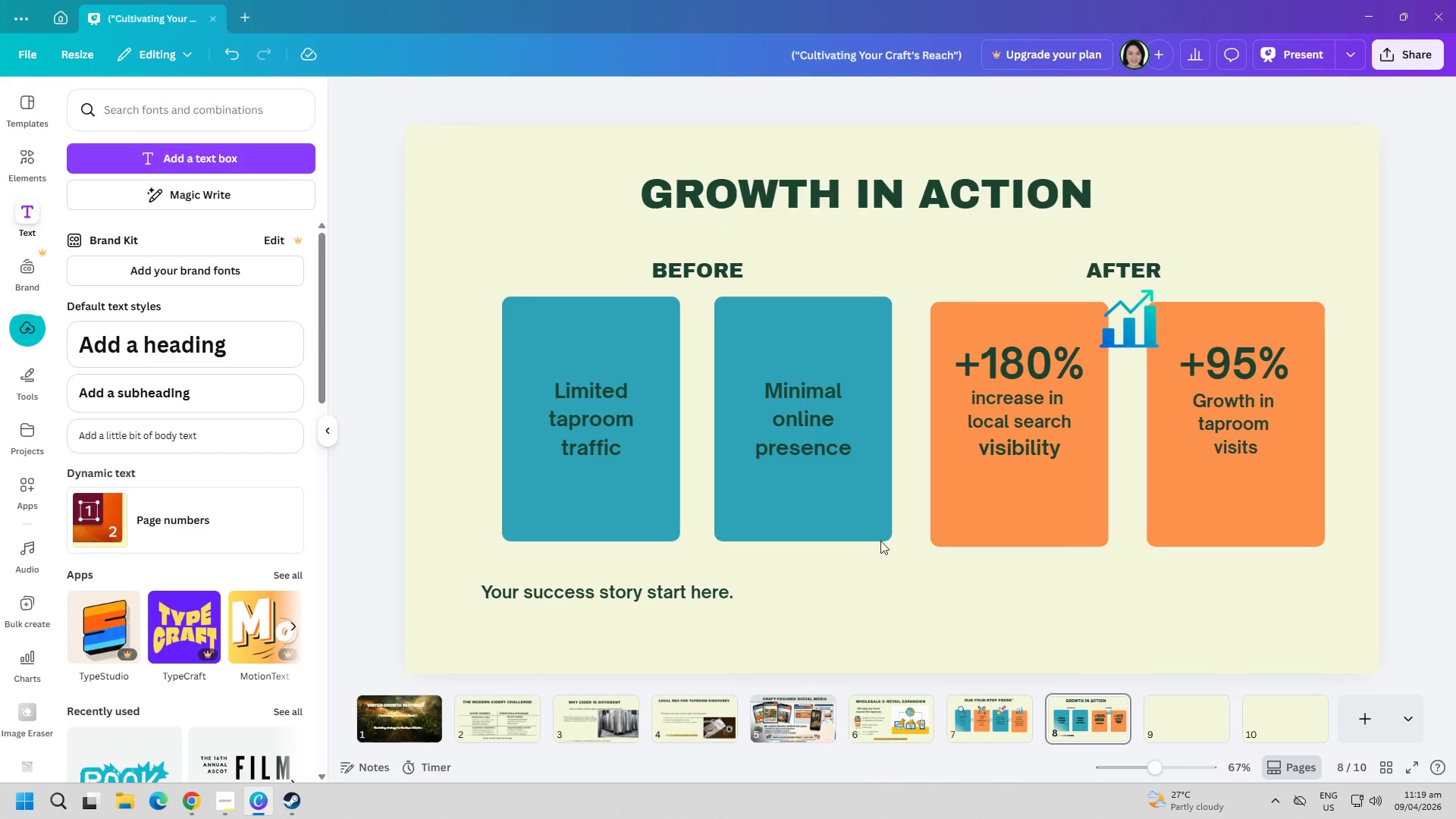 
key(Alt+Tab)
 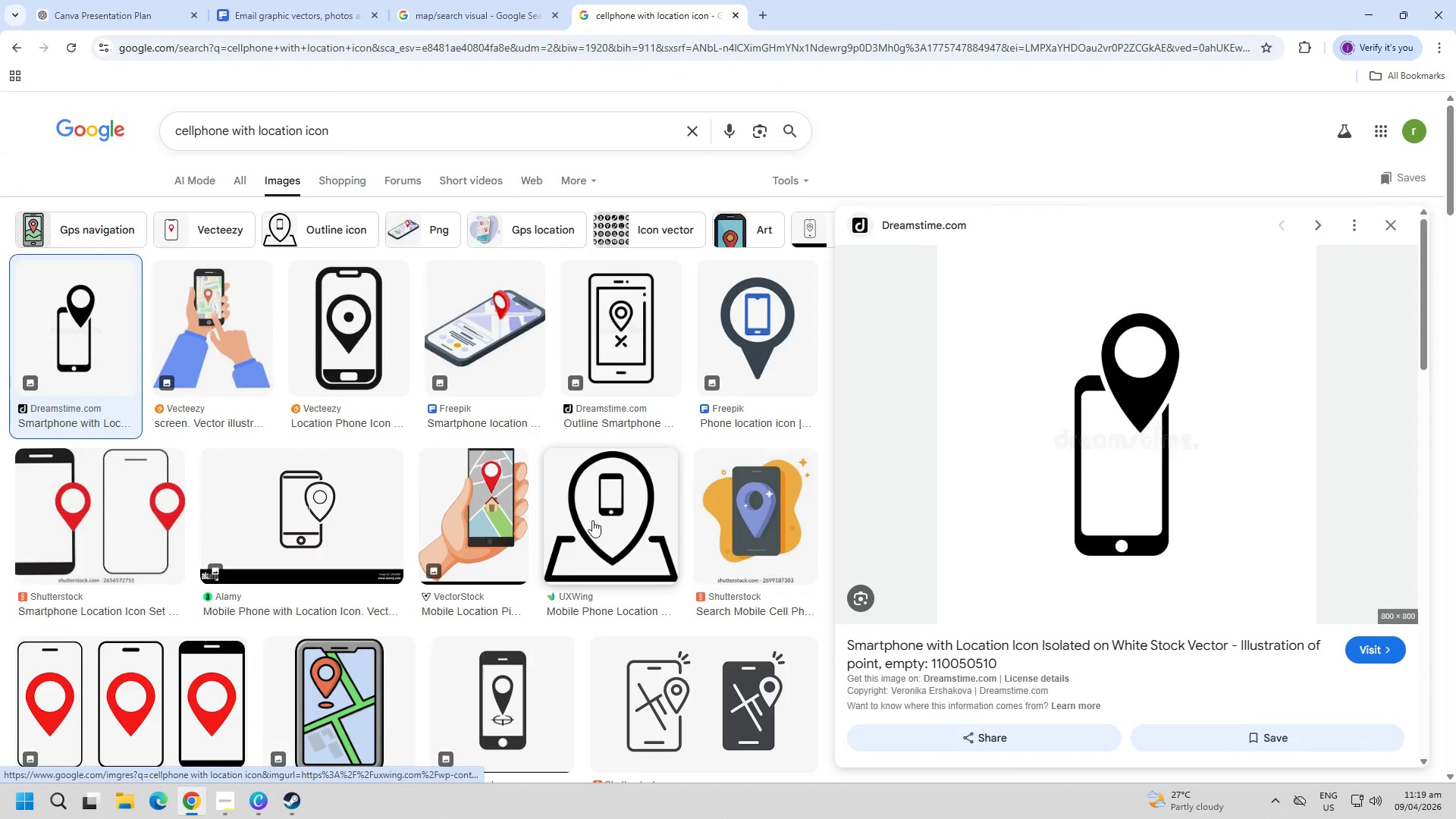 
left_click([340, 337])
 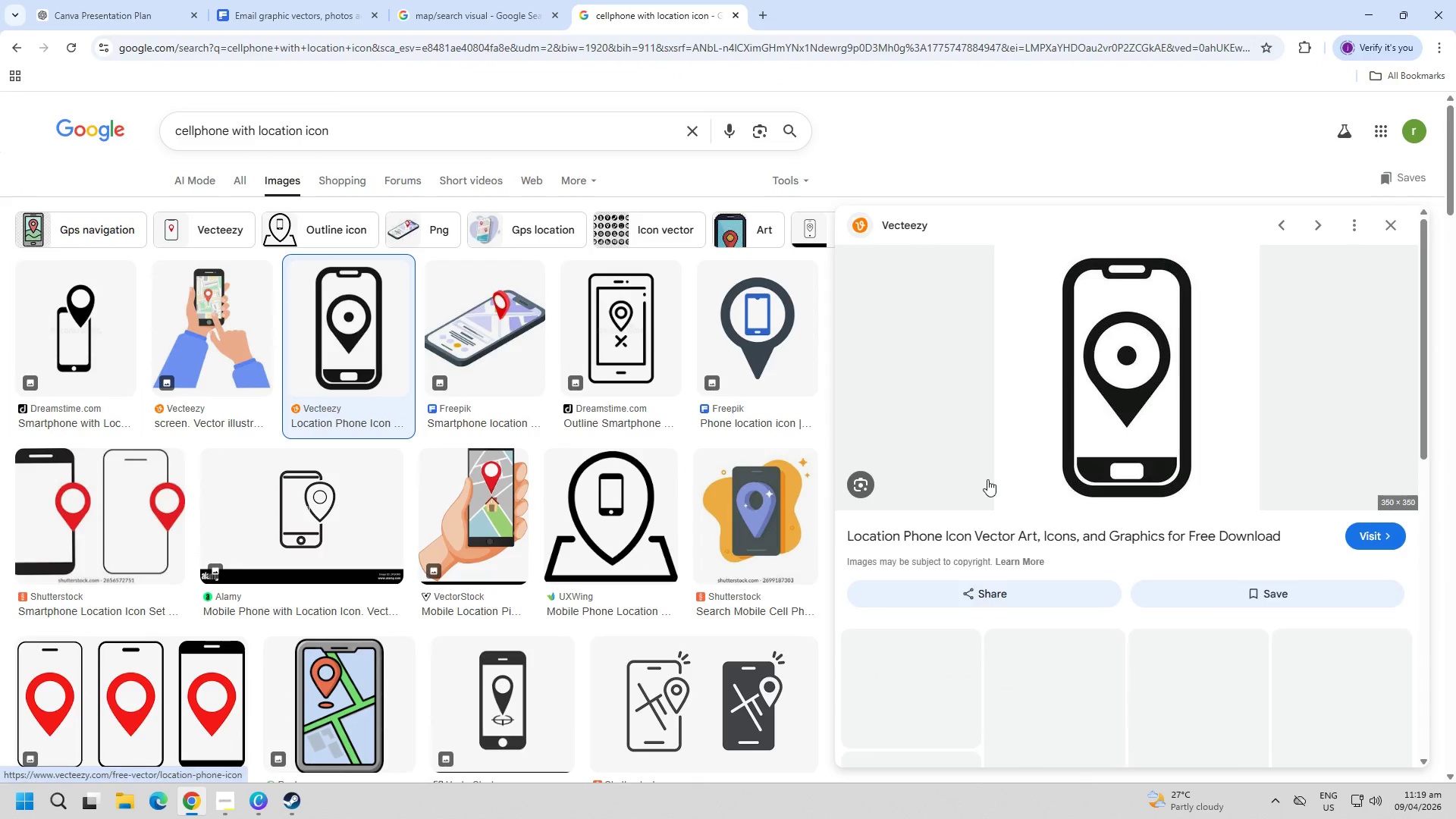 
right_click([1084, 418])
 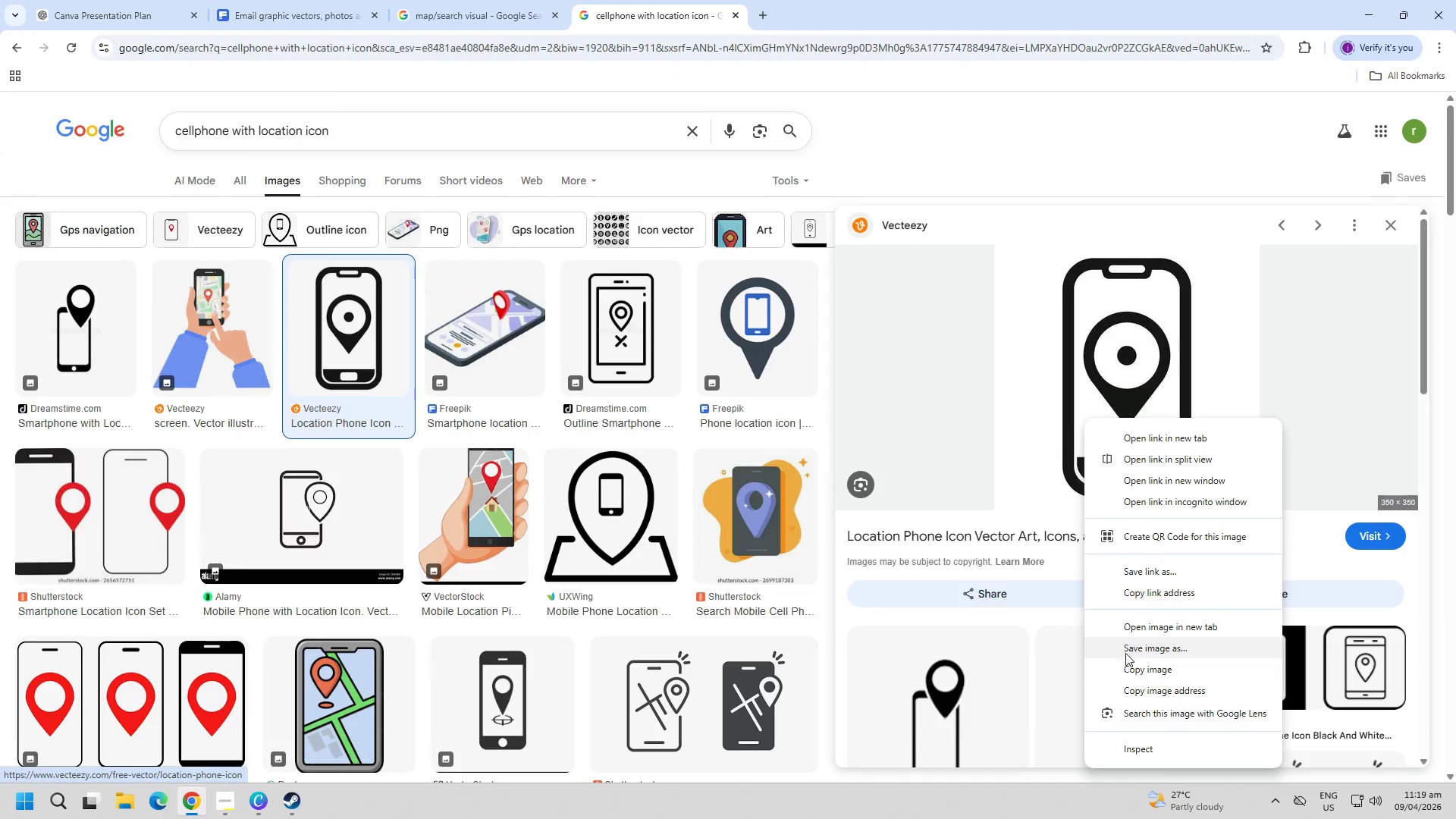 
left_click([1129, 673])
 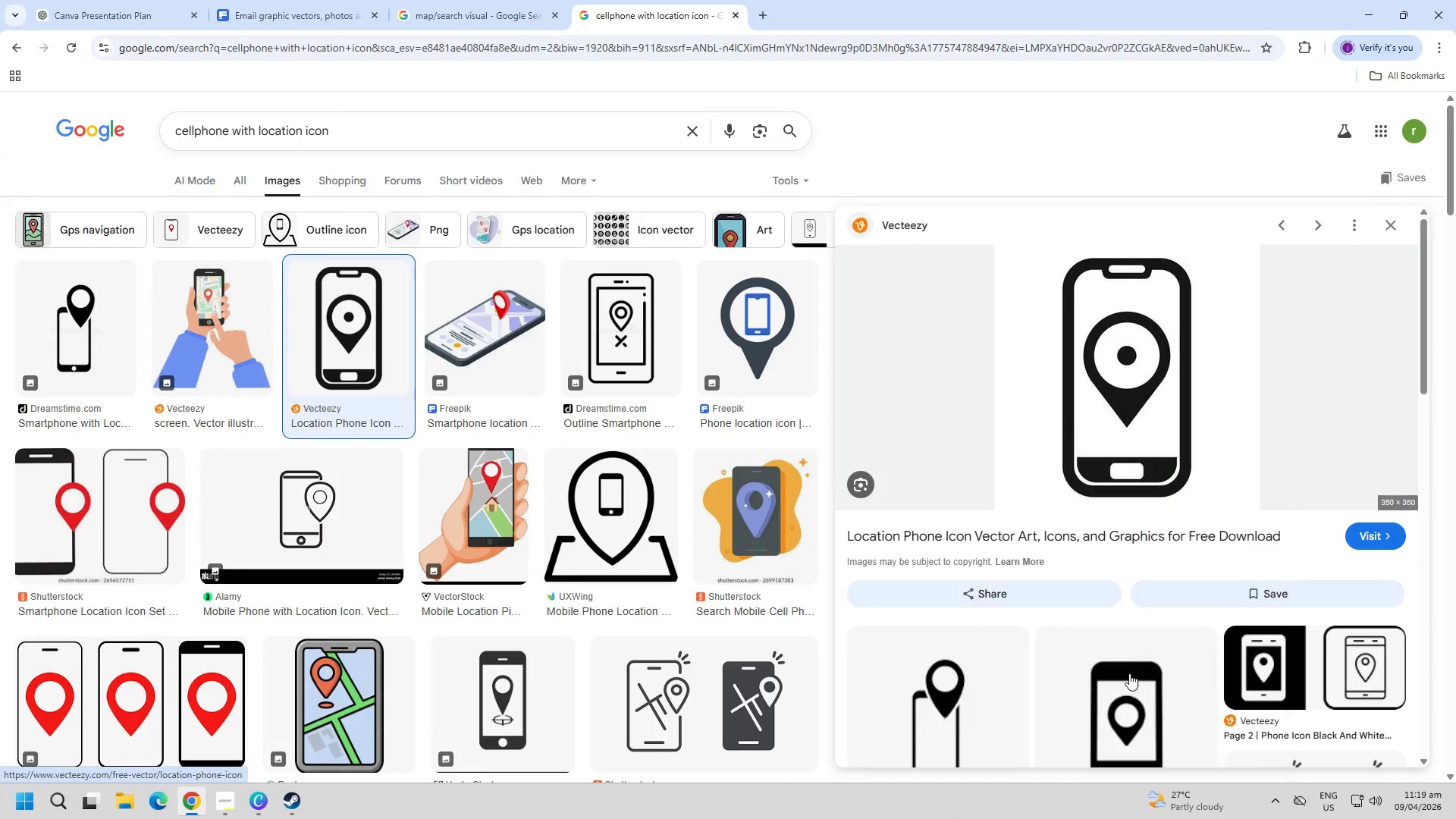 
key(Alt+AltLeft)
 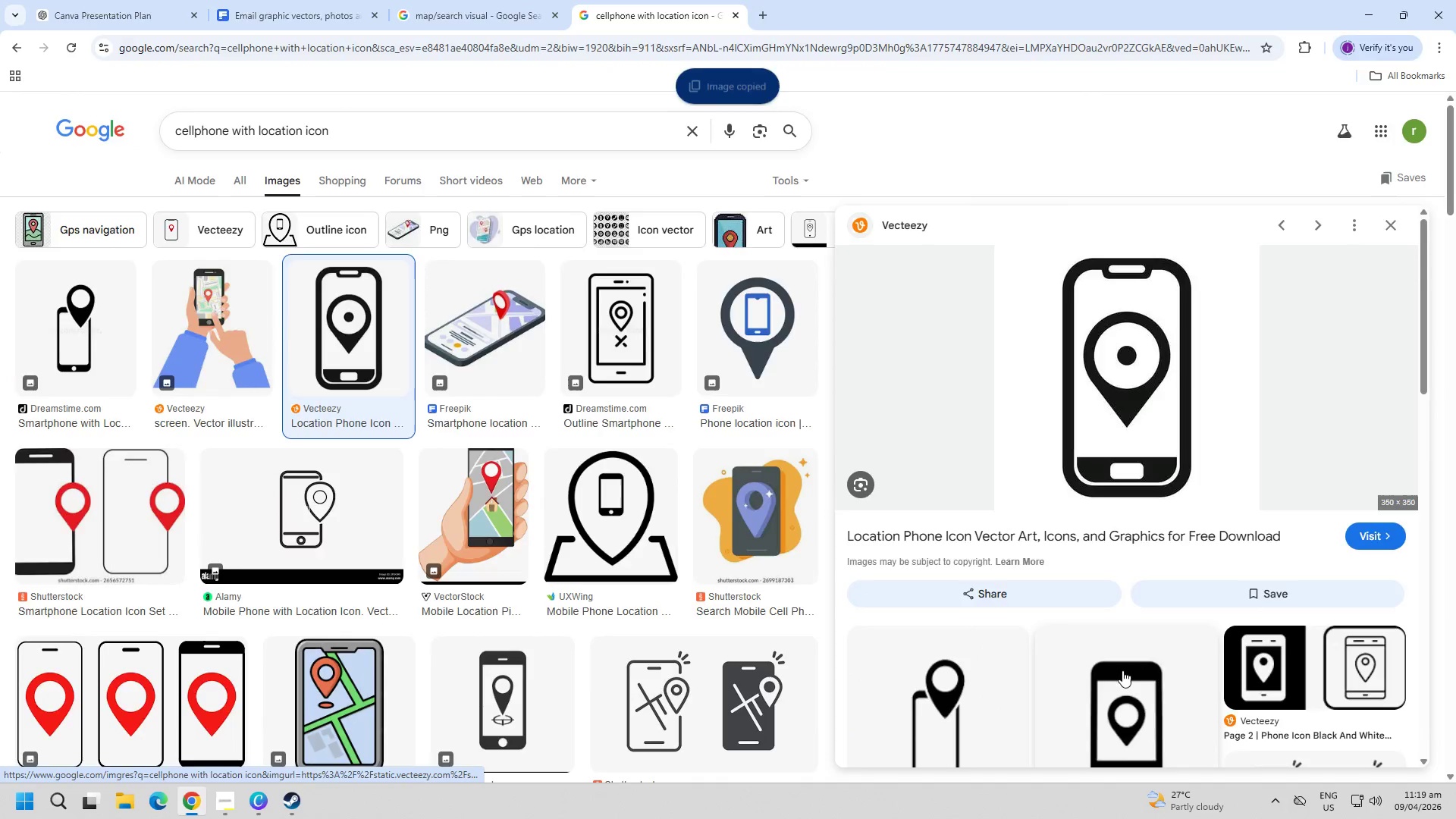 
key(Alt+Tab)
 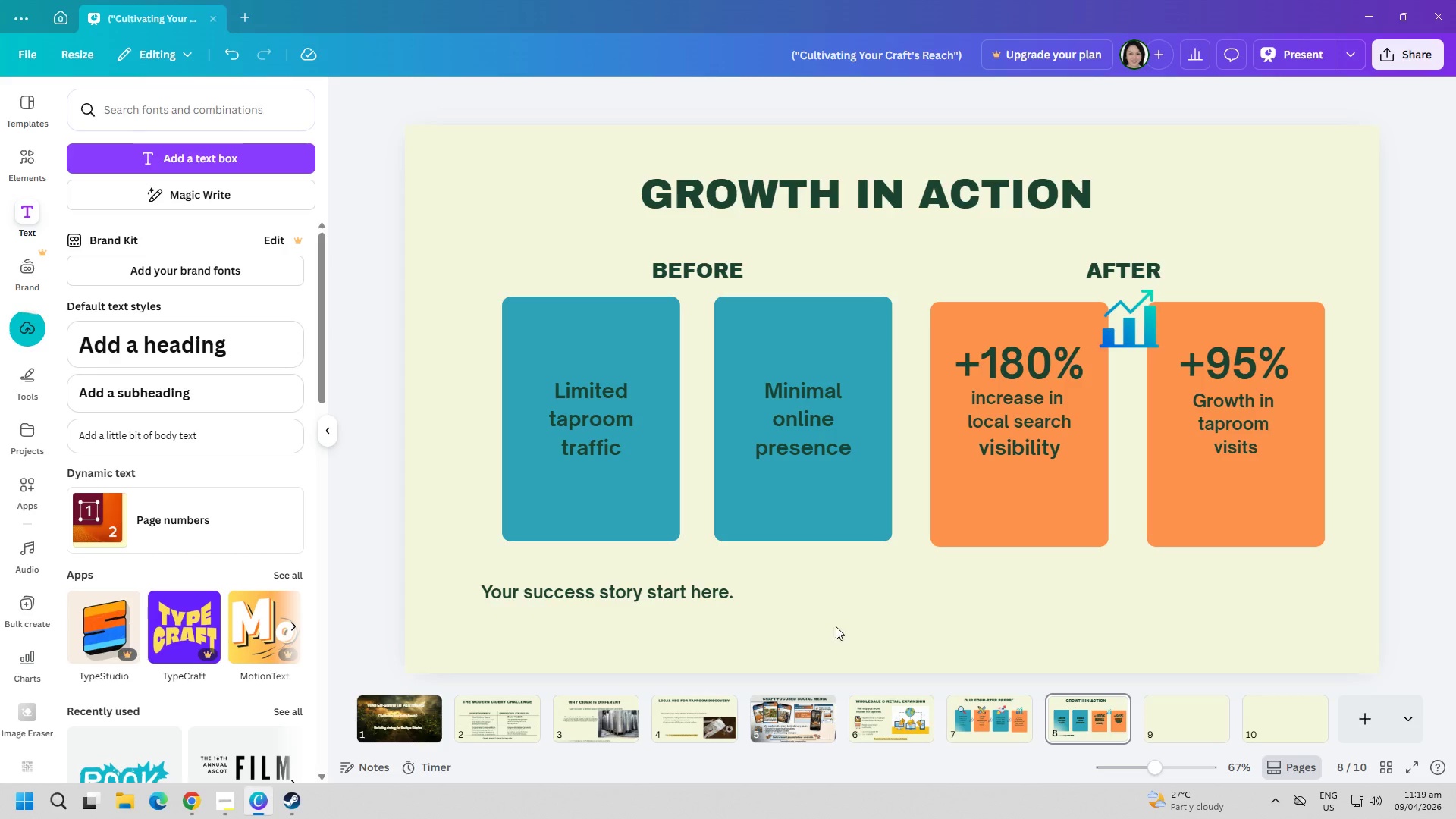 
key(Control+ControlLeft)
 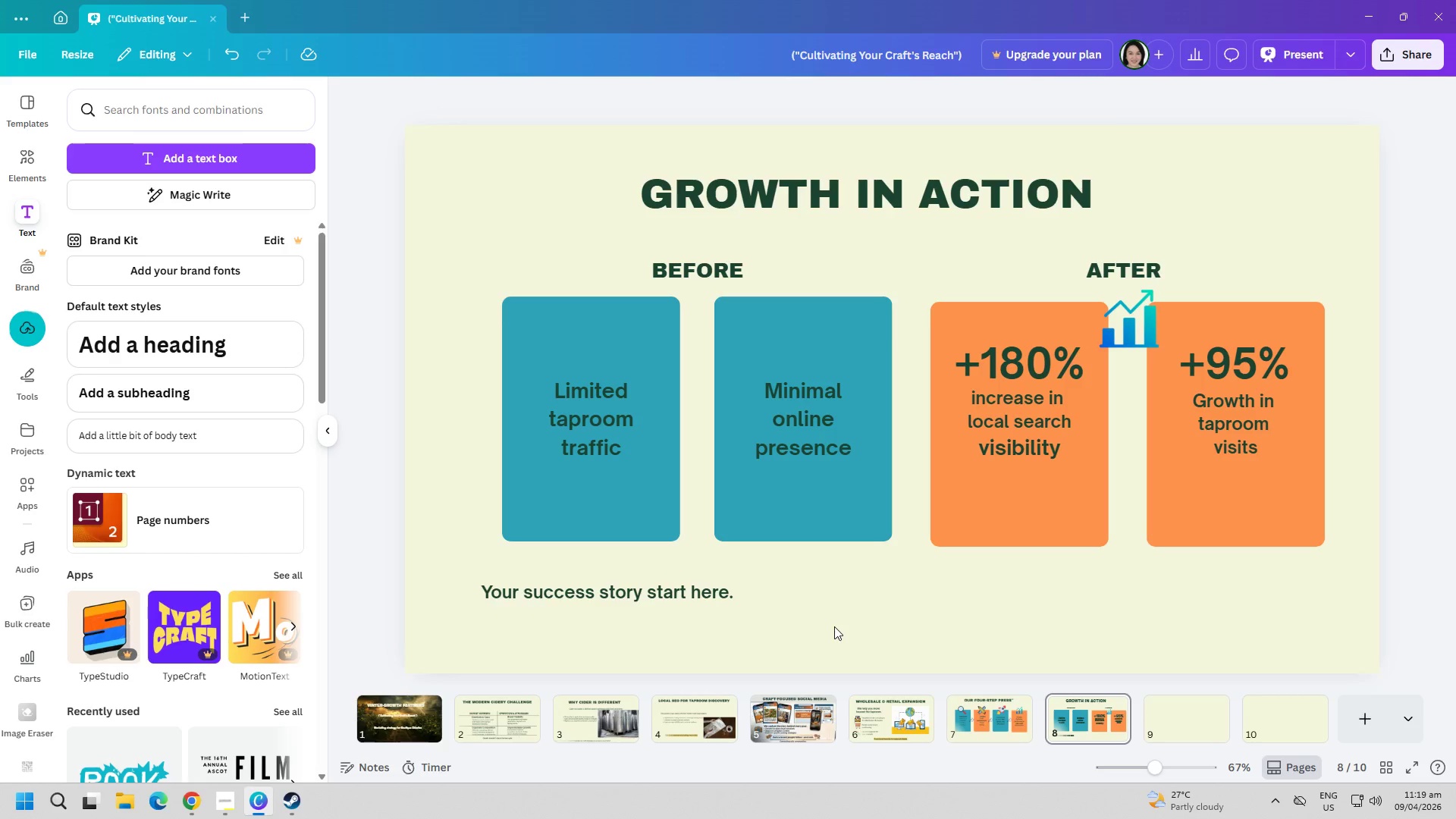 
key(Control+V)
 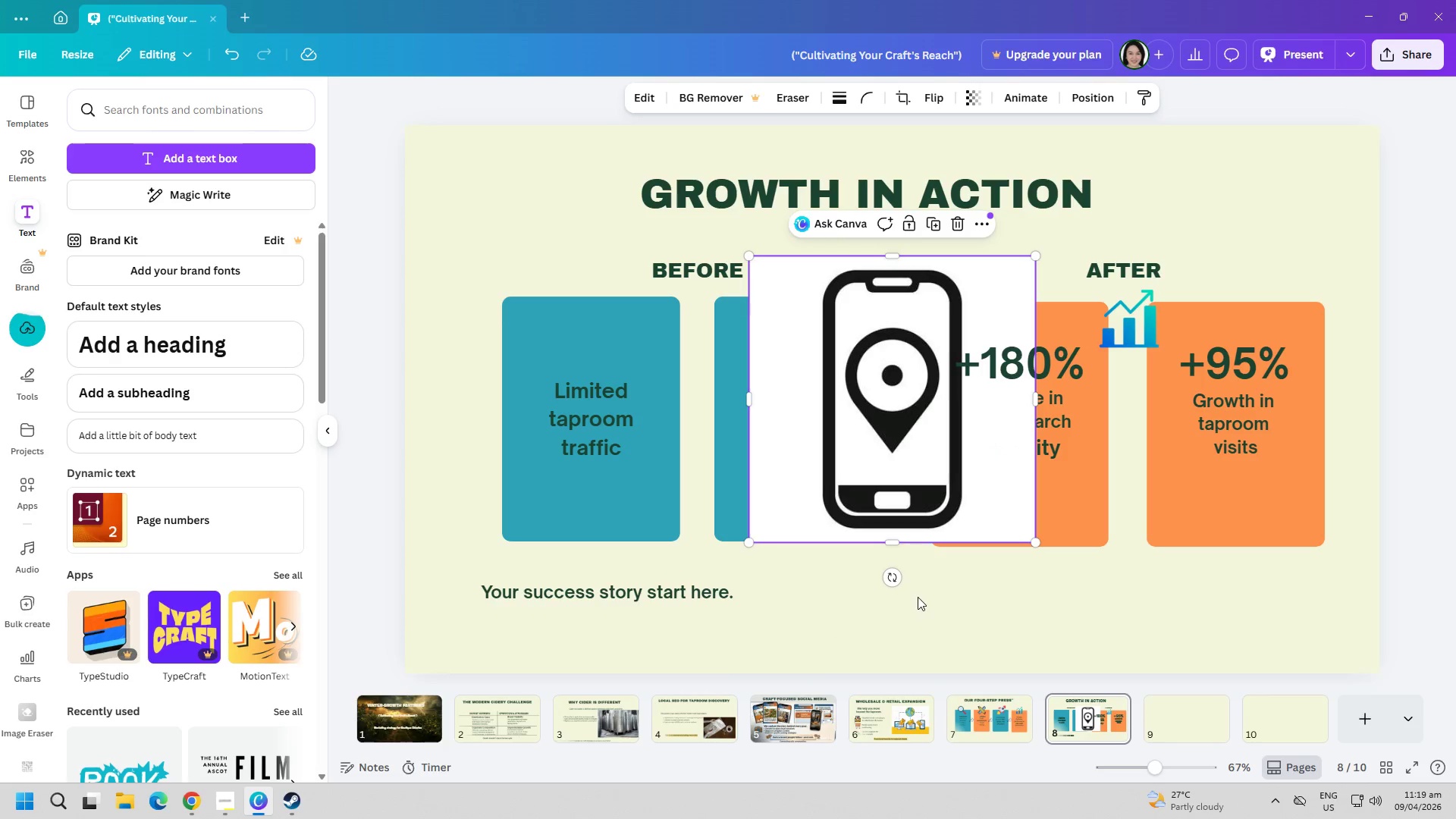 
left_click([901, 490])
 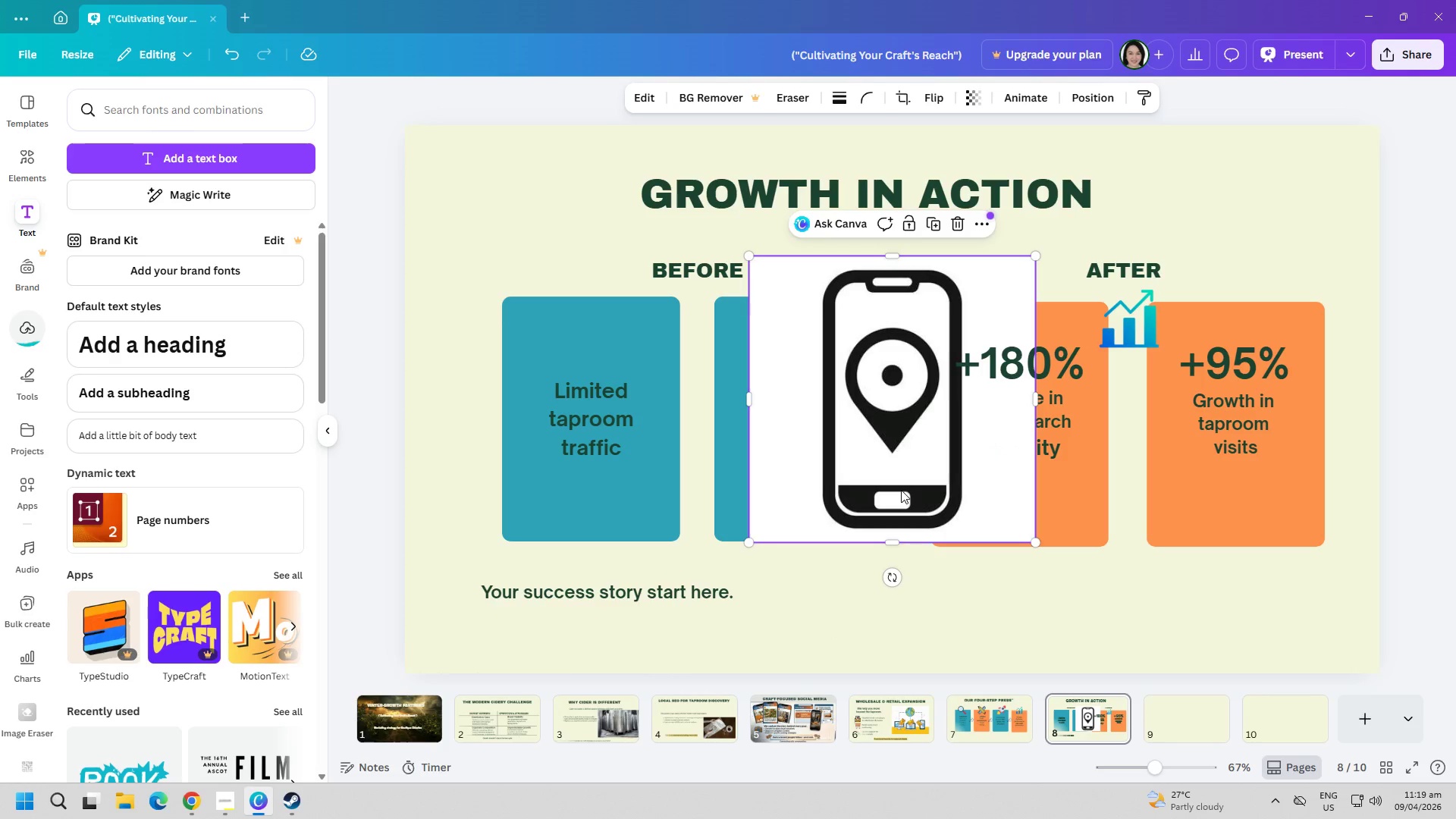 
key(Backspace)
 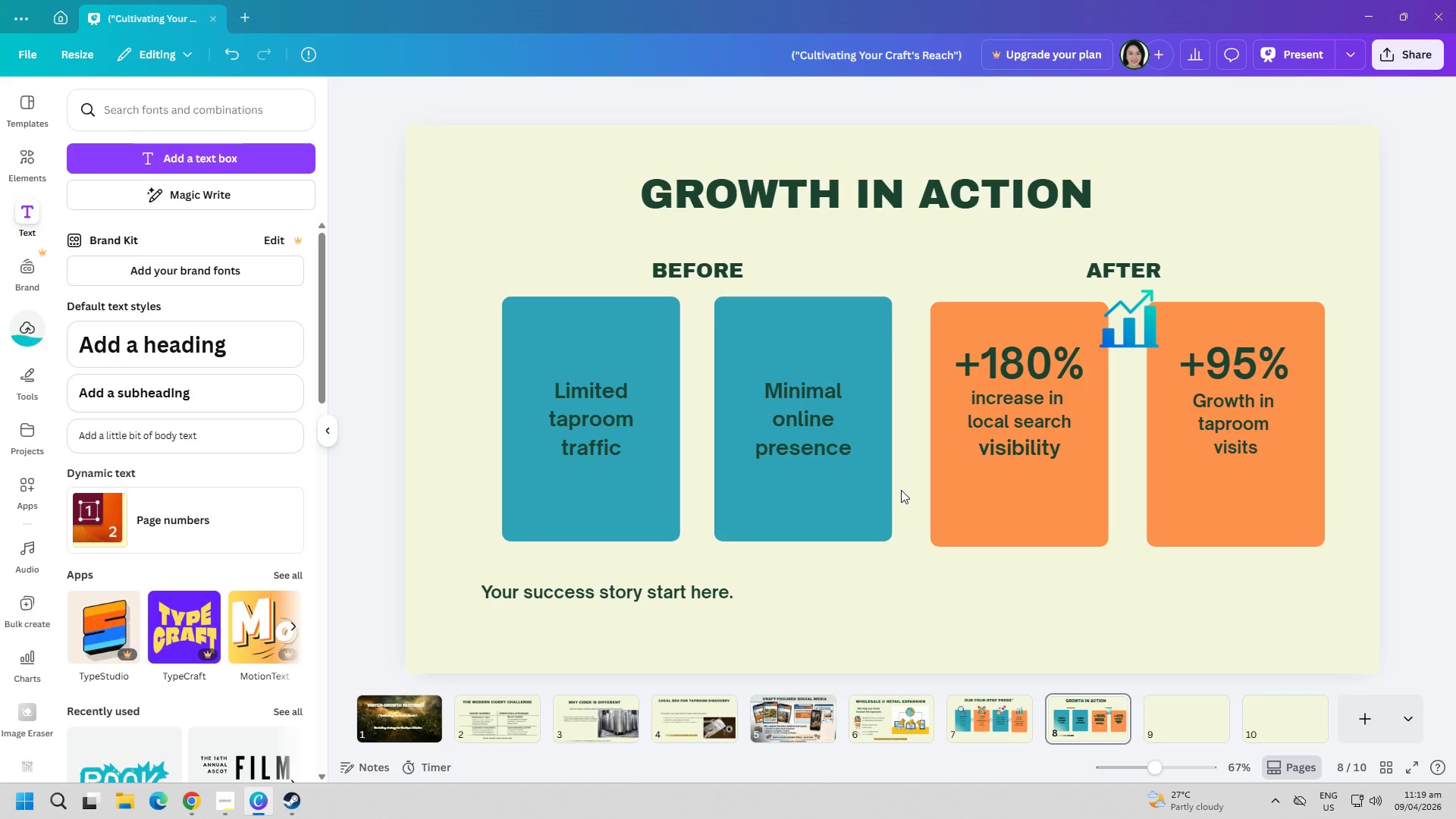 
key(Delete)
 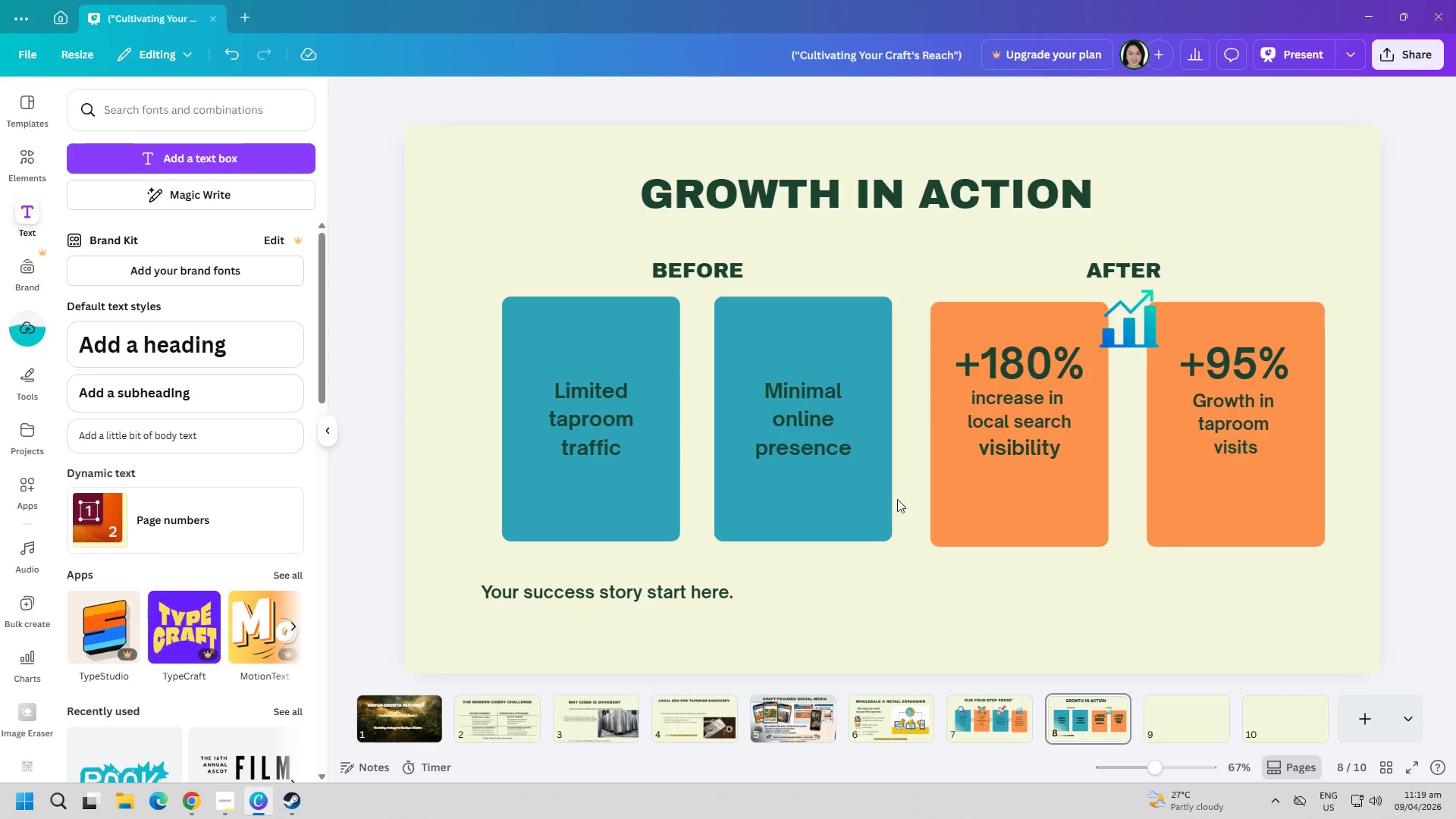 
key(Alt+AltLeft)
 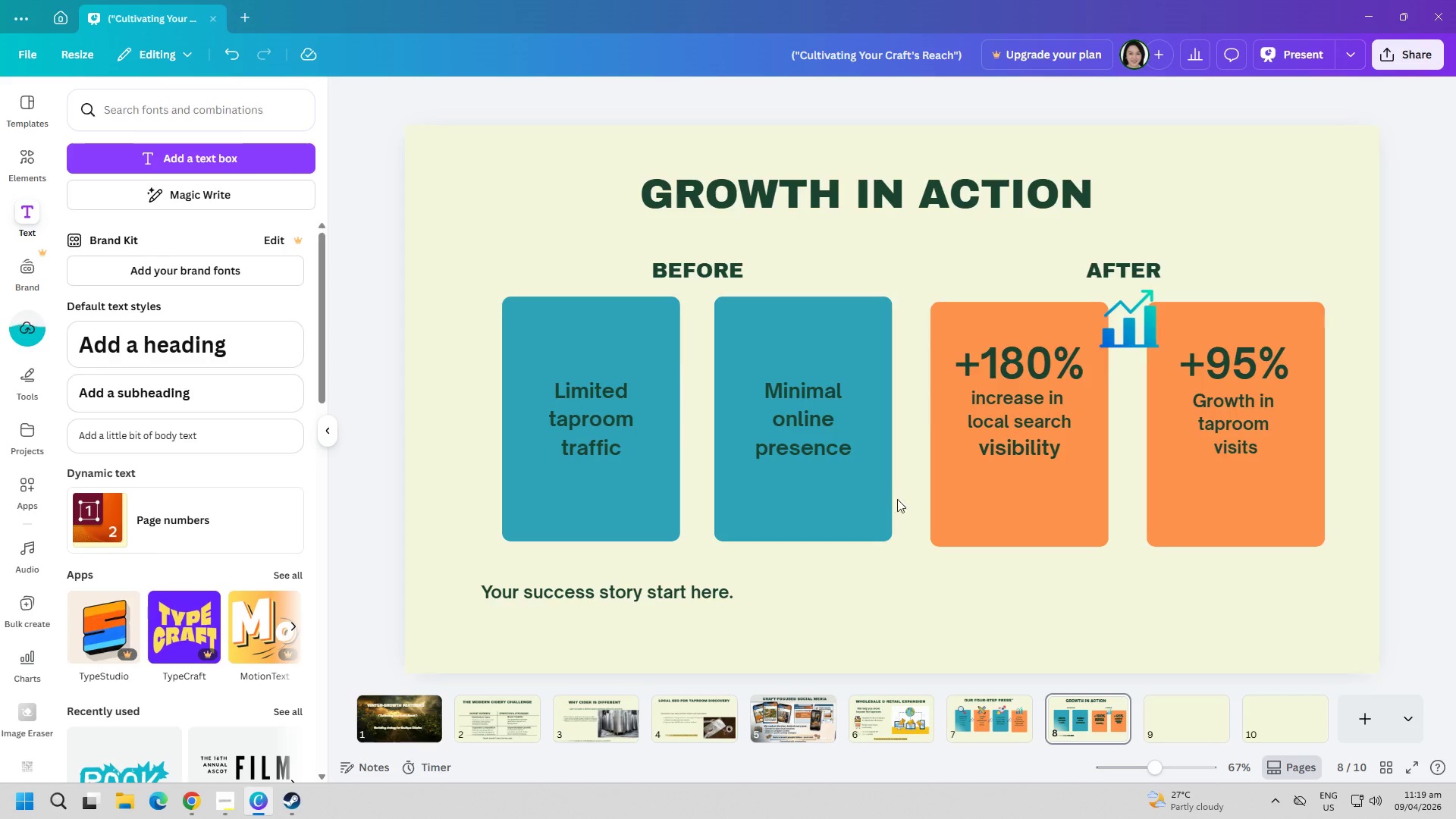 
key(Alt+Tab)
 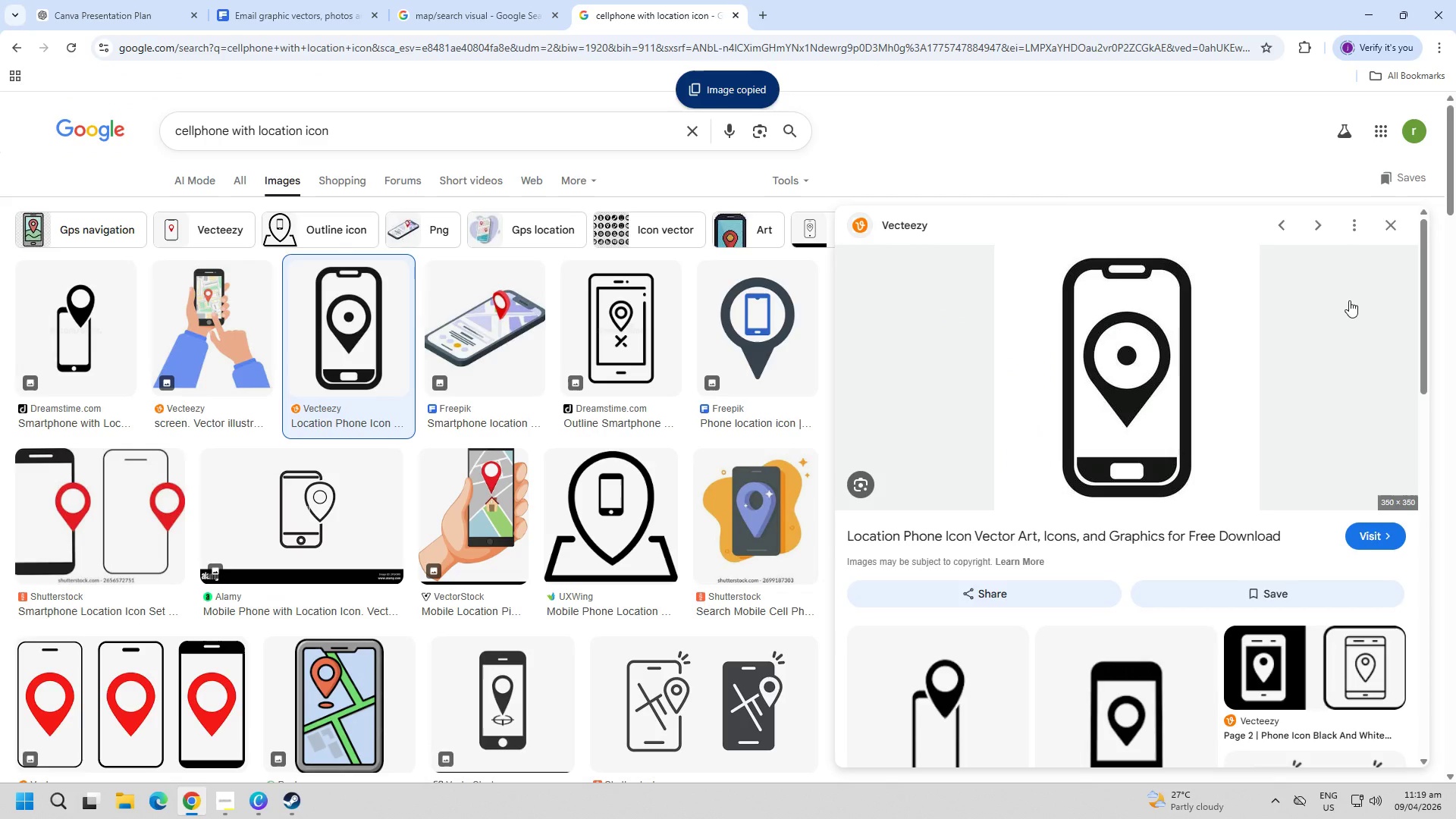 
key(Escape)
 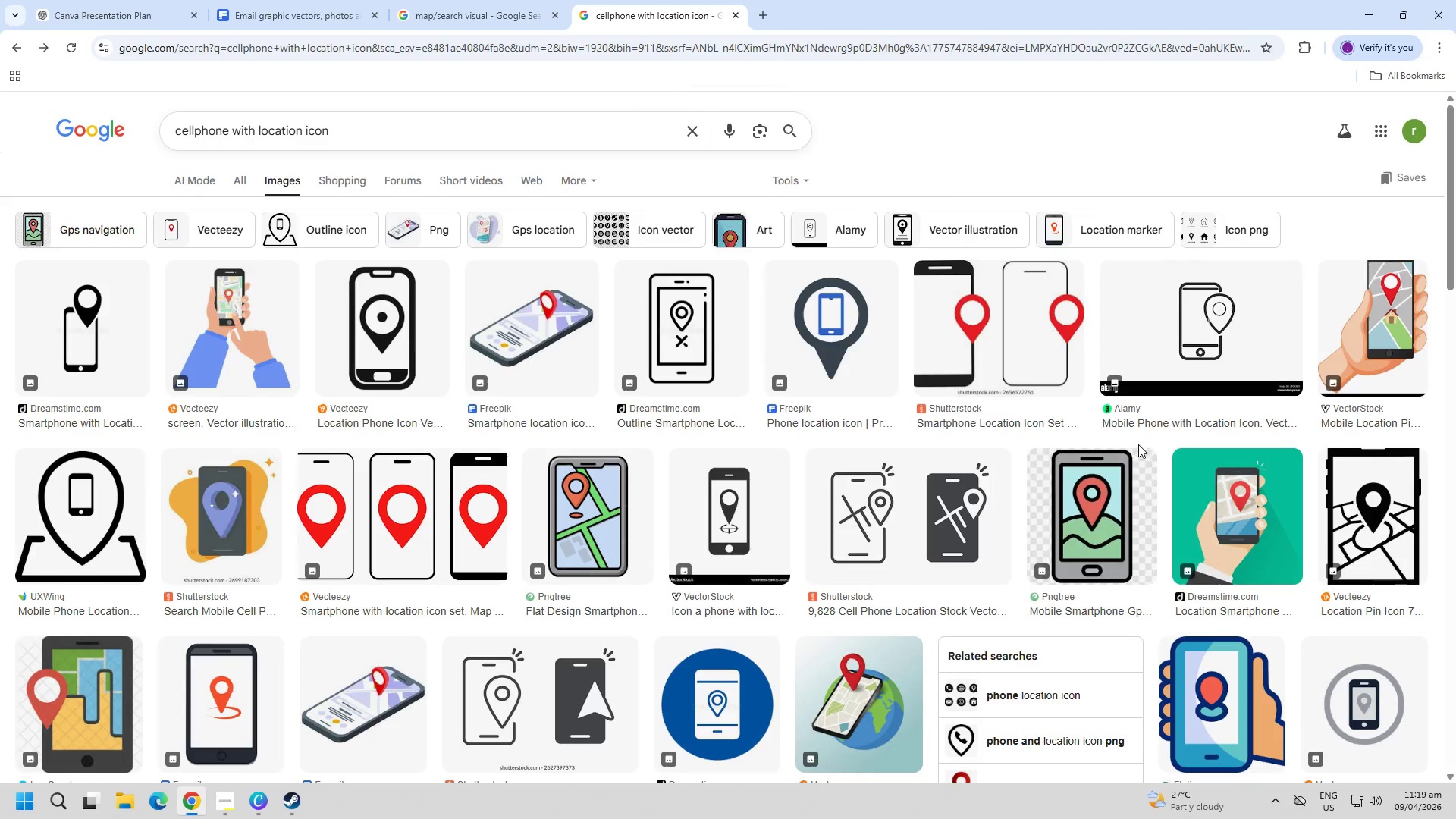 
mouse_move([1194, 373])
 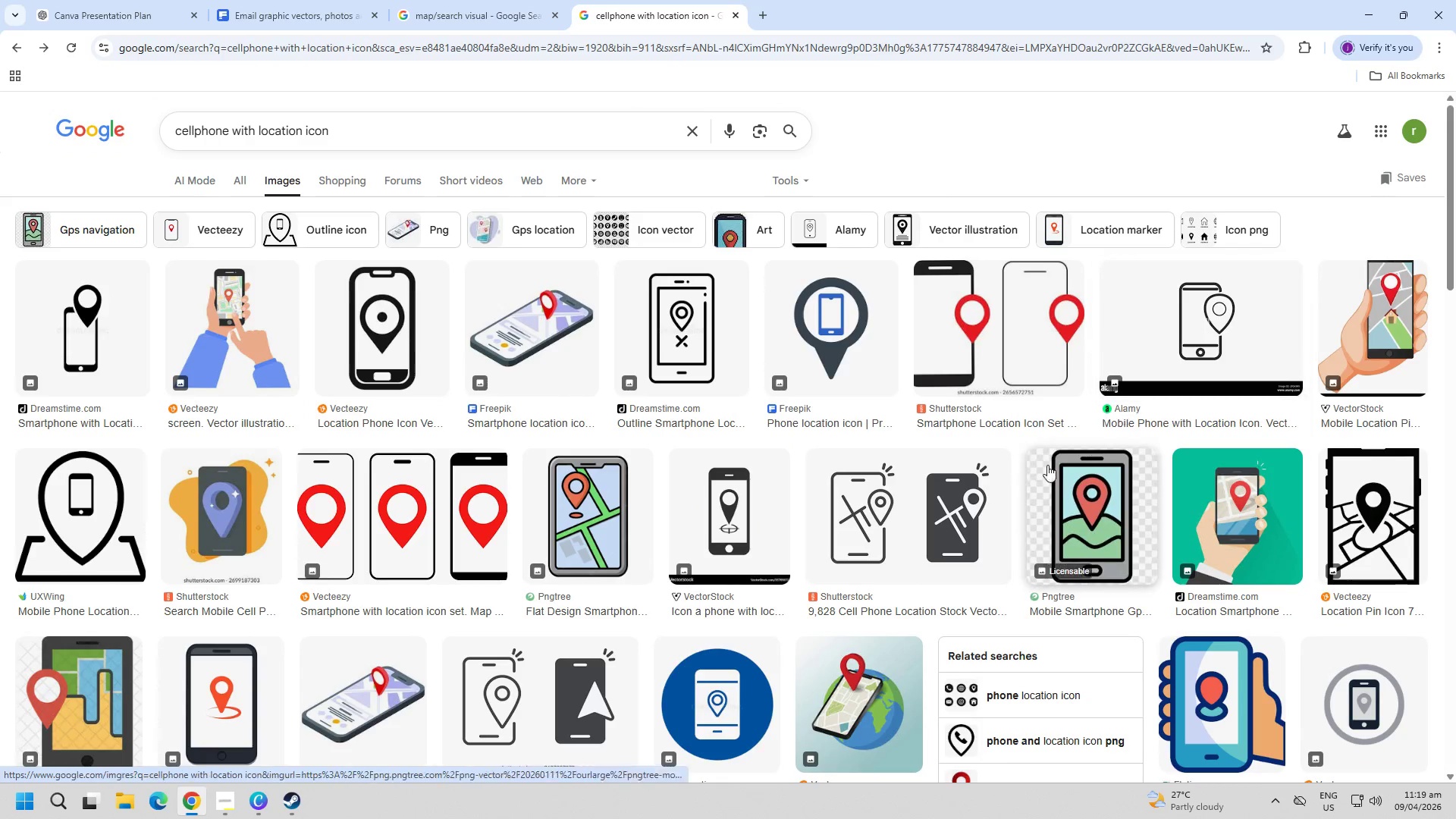 
scroll: coordinate [764, 615], scroll_direction: down, amount: 11.0
 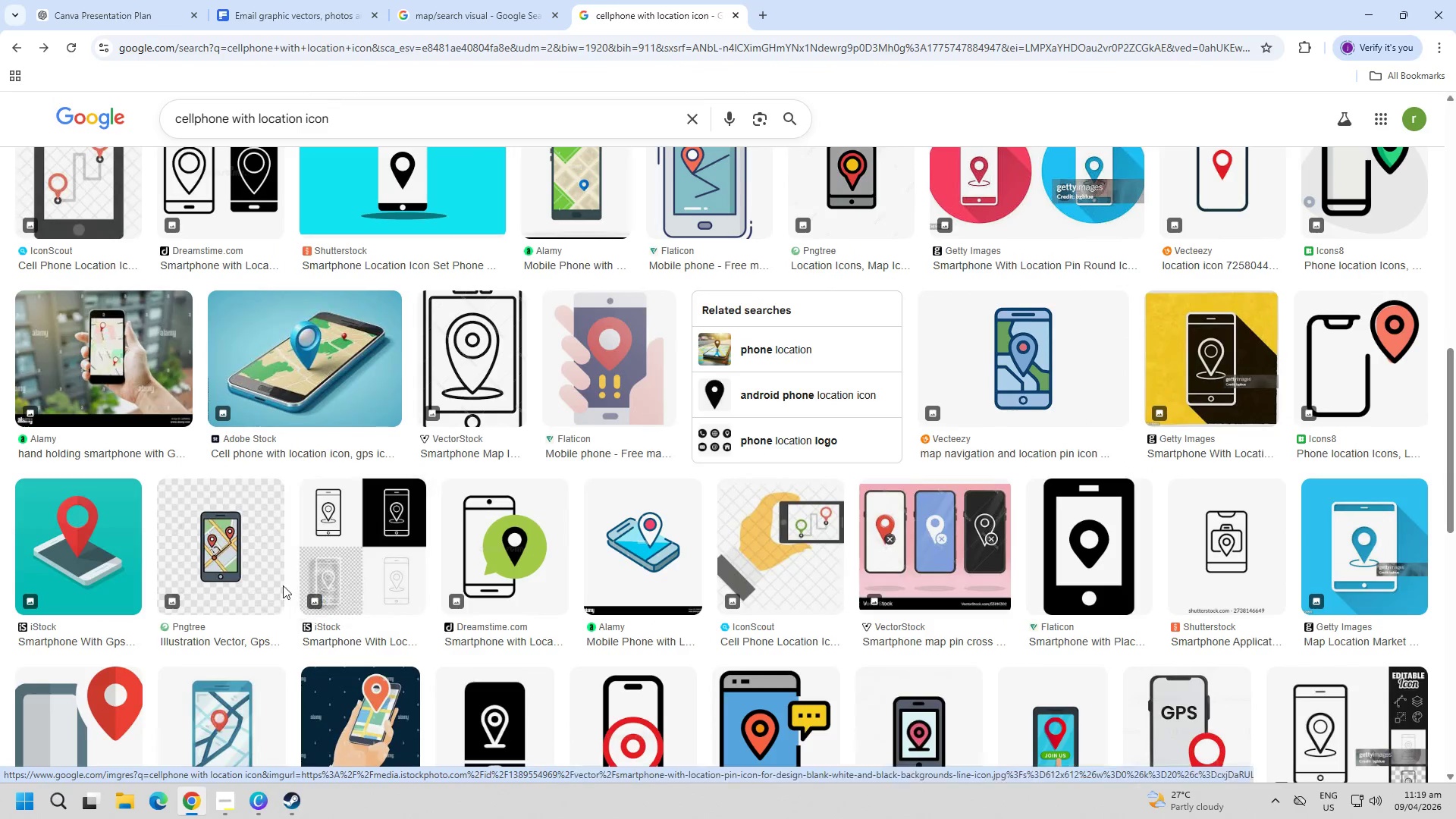 
left_click([253, 576])
 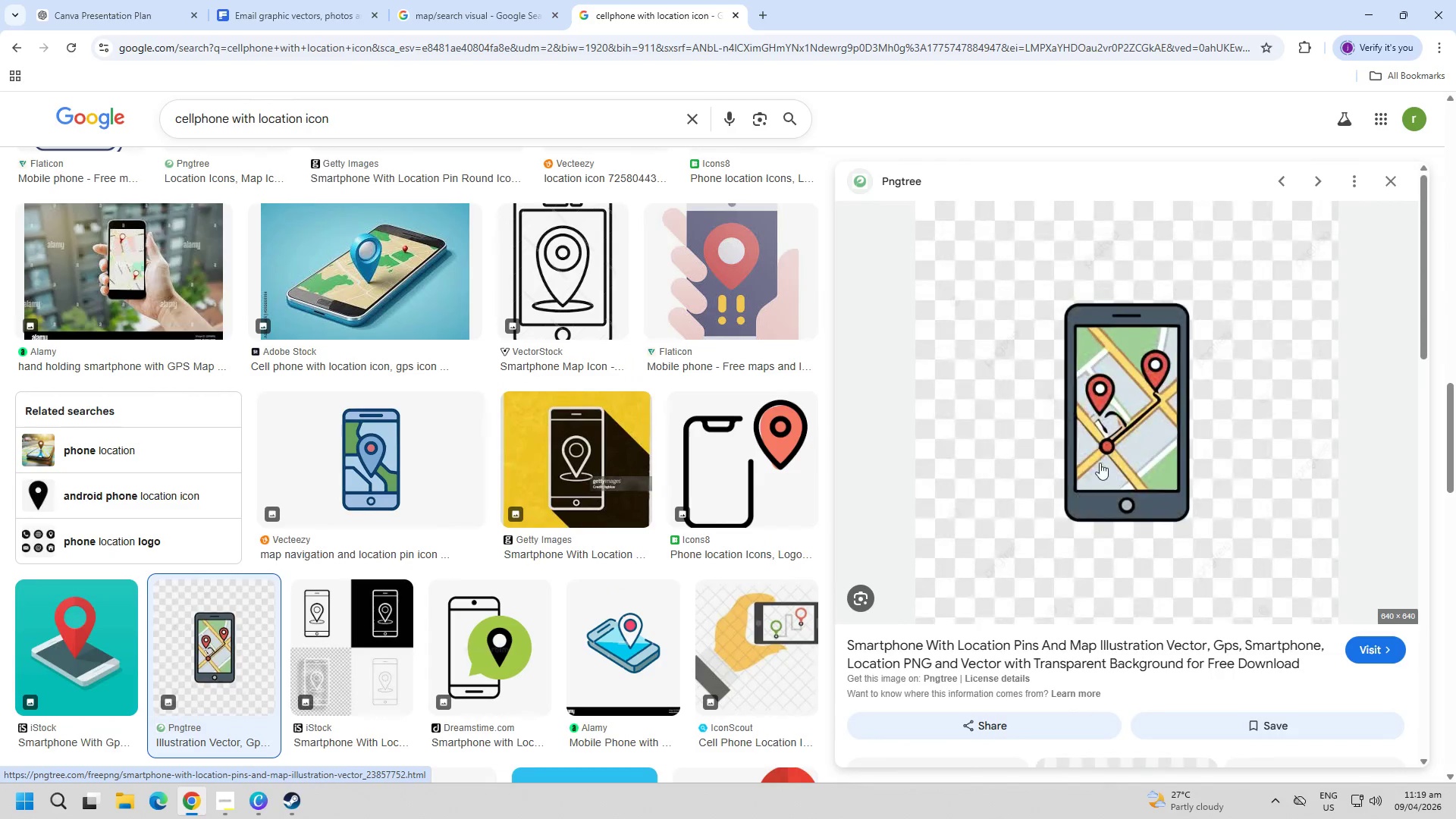 
right_click([1106, 456])
 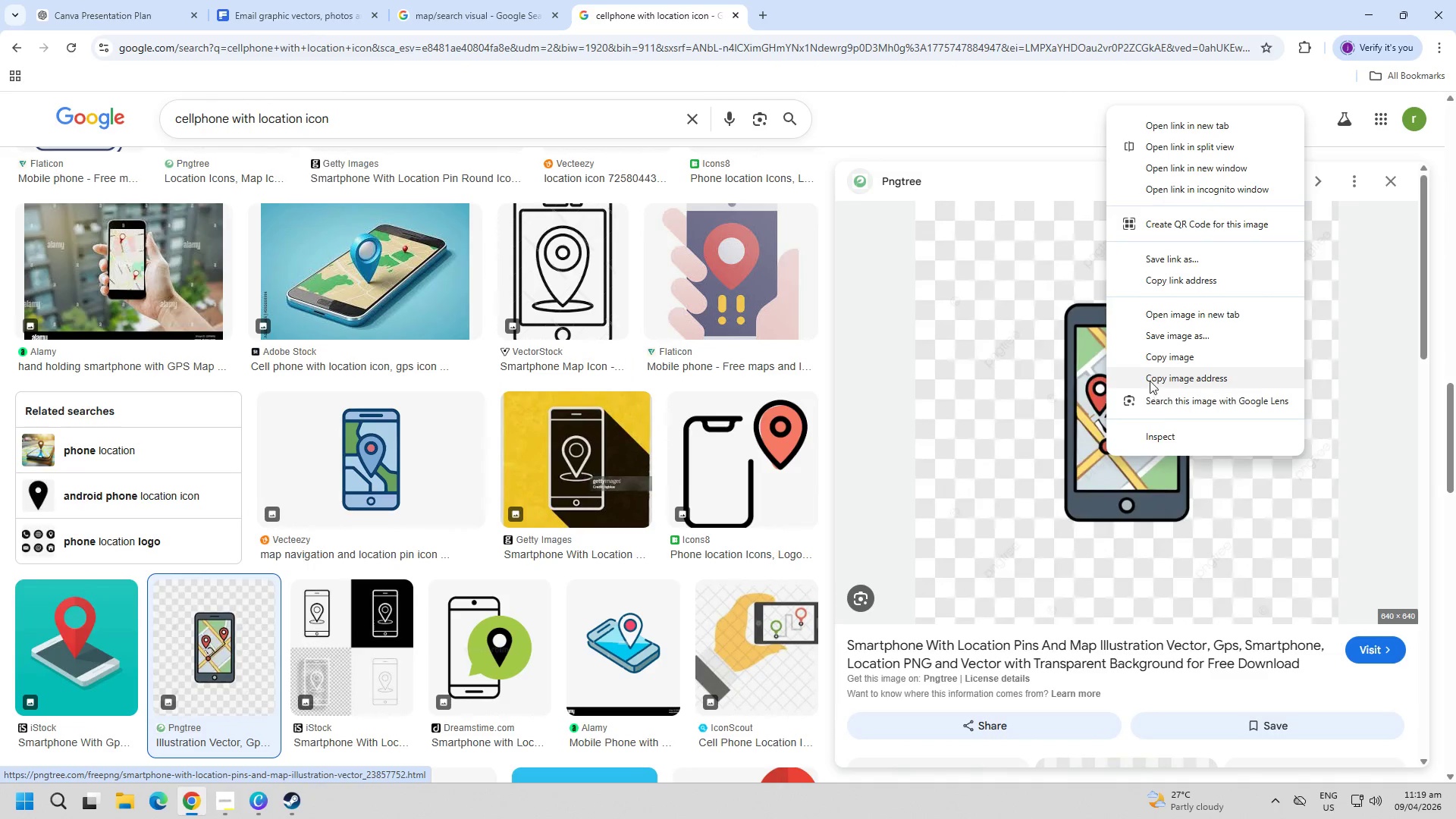 
left_click([1165, 355])
 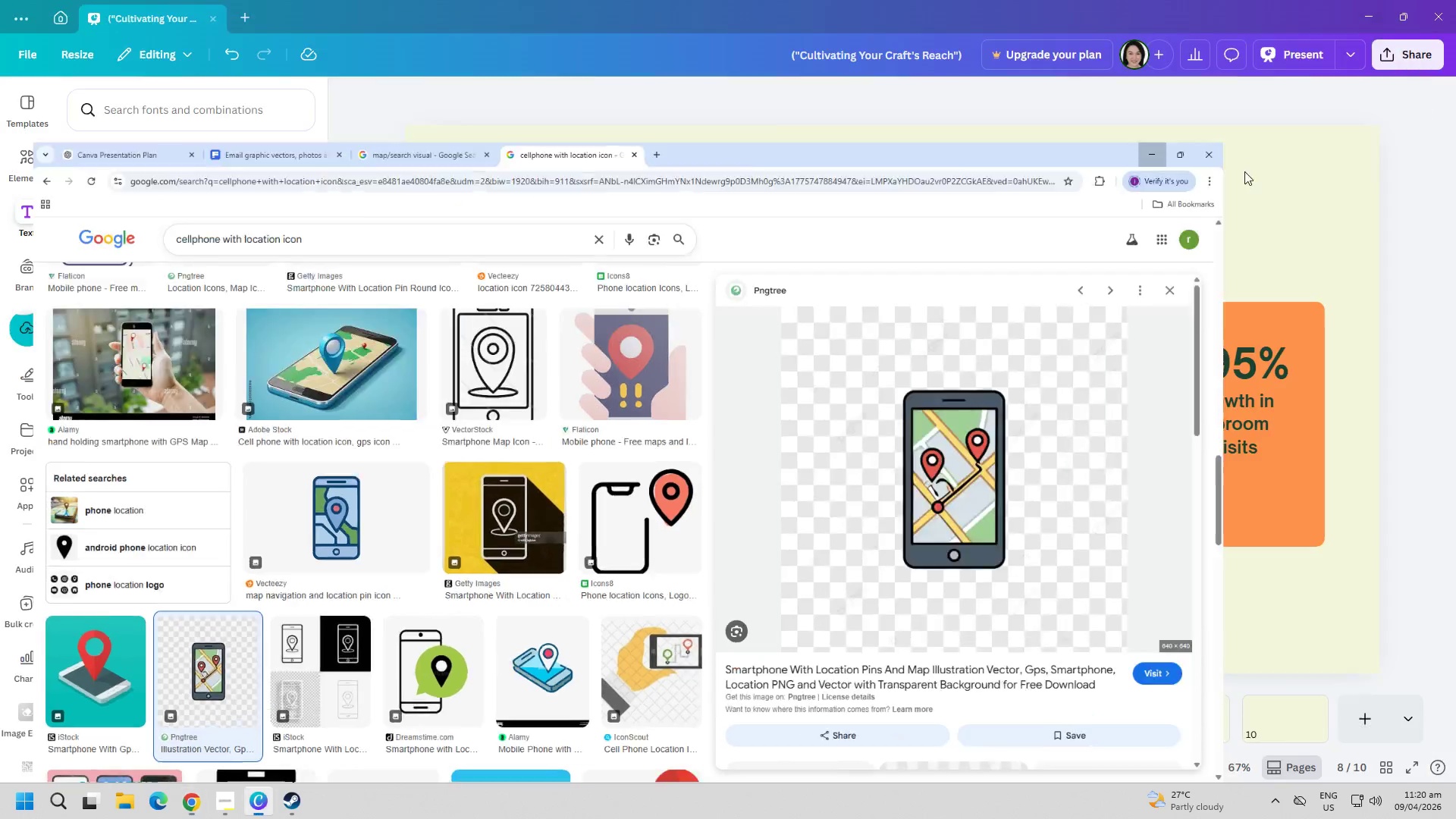 
left_click([896, 627])
 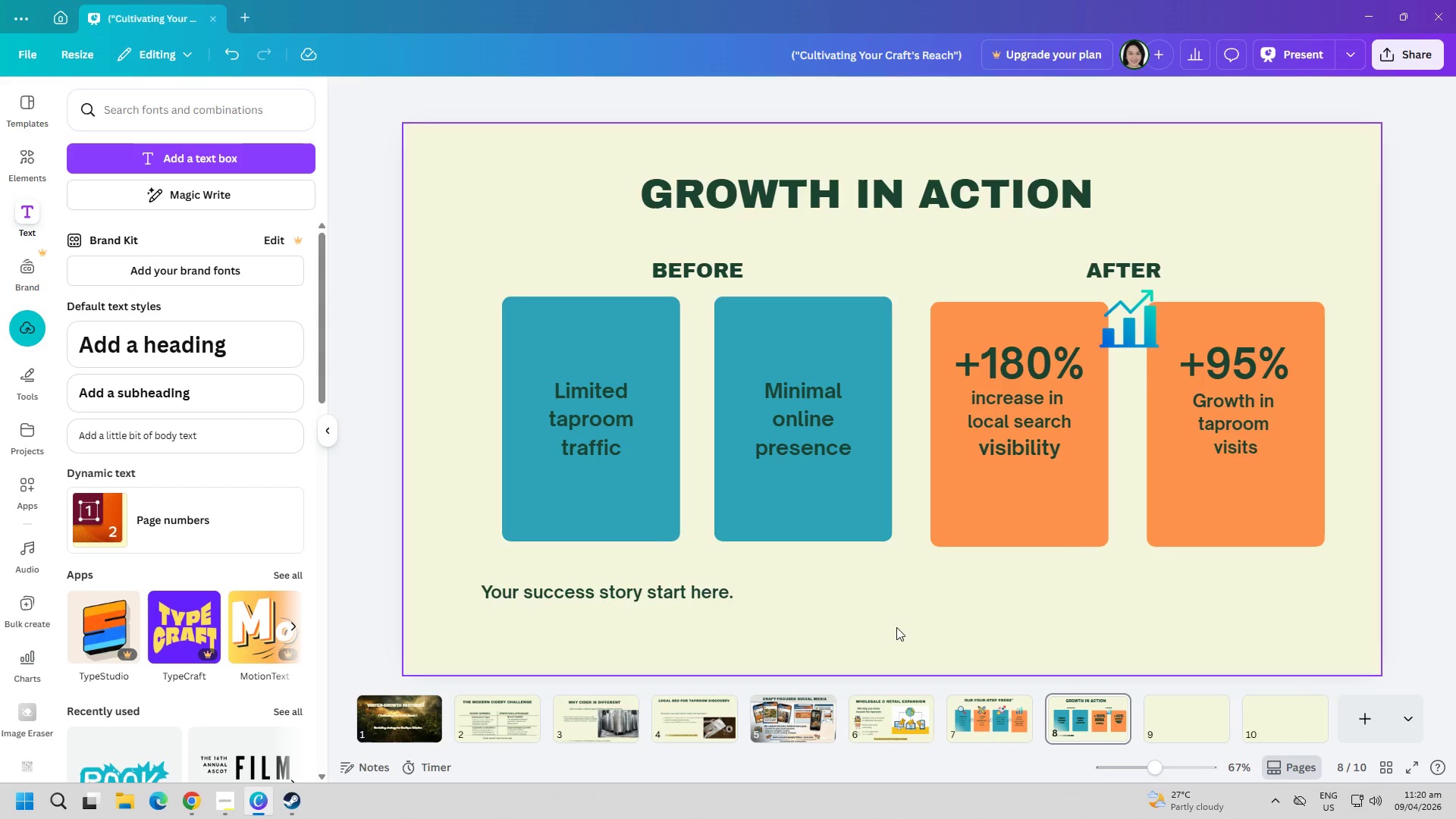 
key(Control+ControlLeft)
 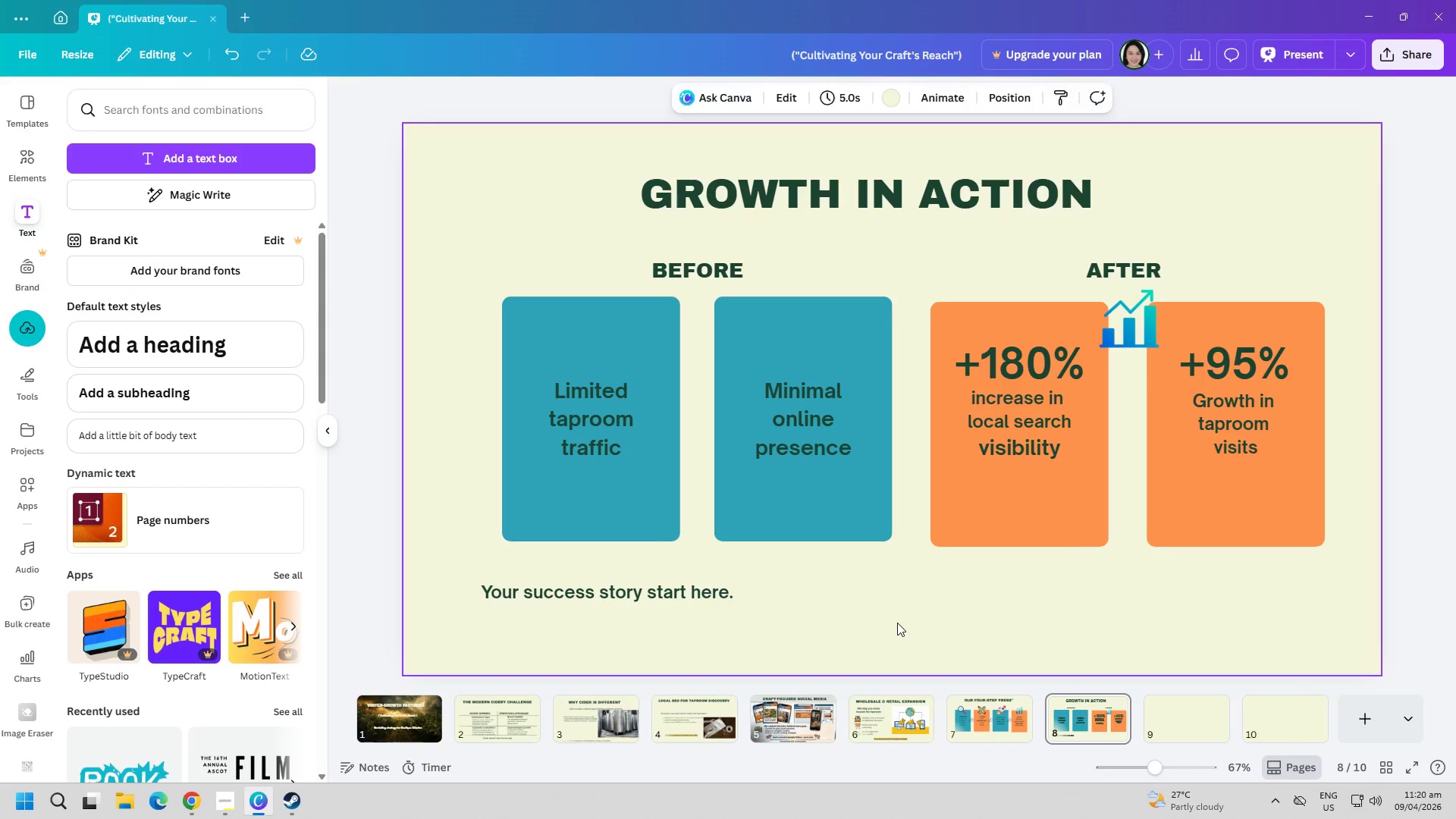 
key(Control+V)
 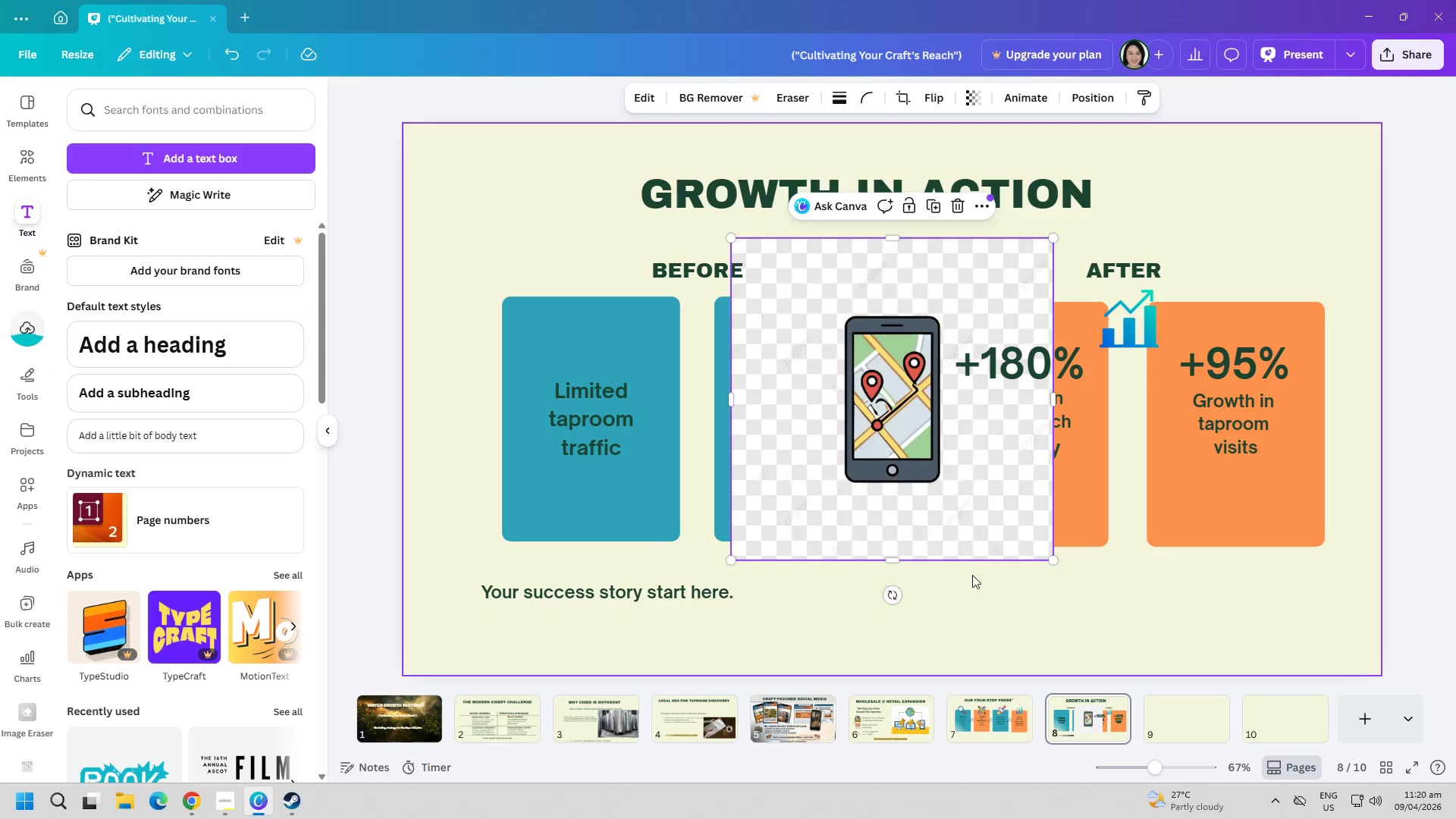 
left_click_drag(start_coordinate=[887, 485], to_coordinate=[1115, 593])
 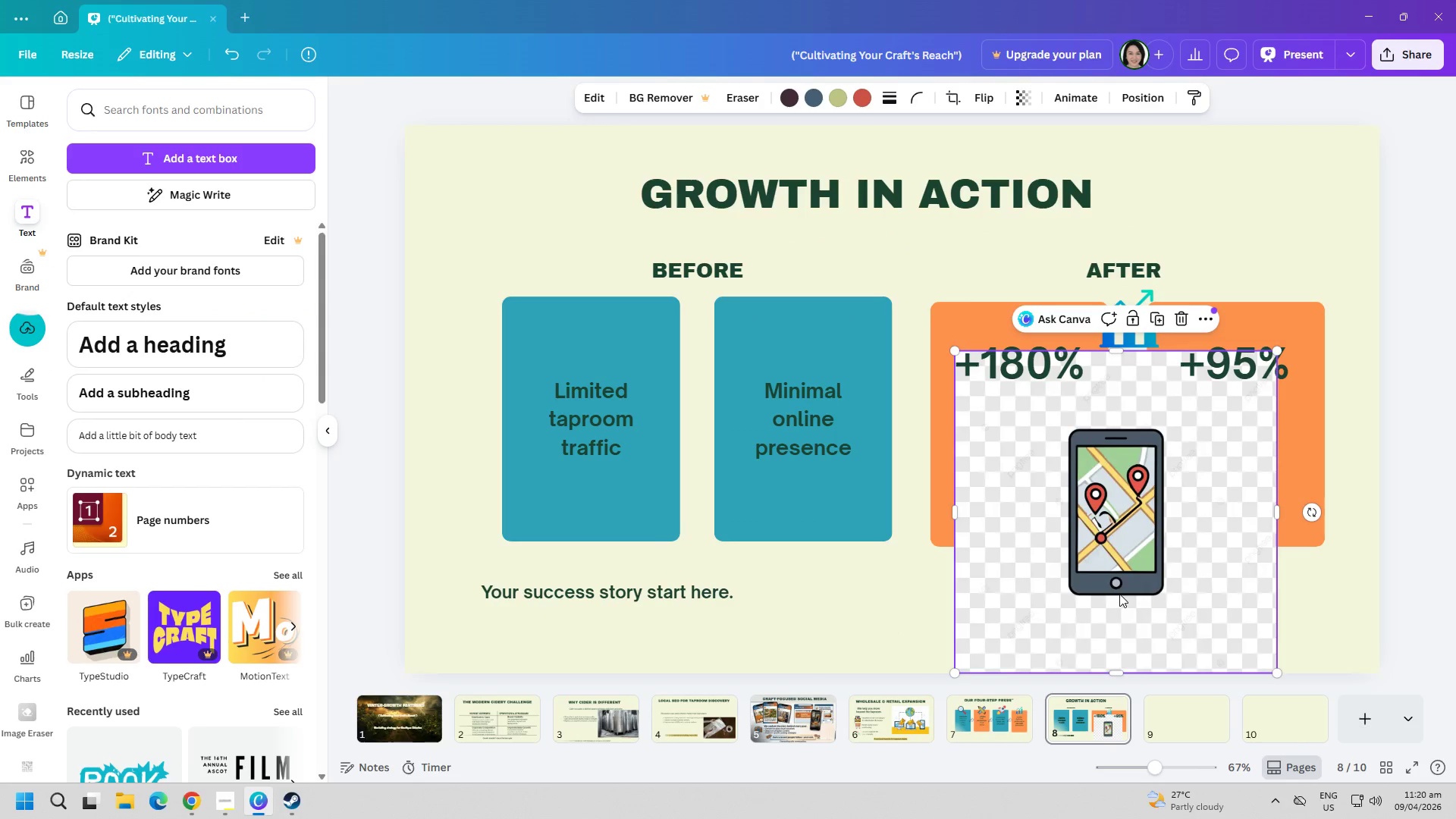 
key(Delete)
 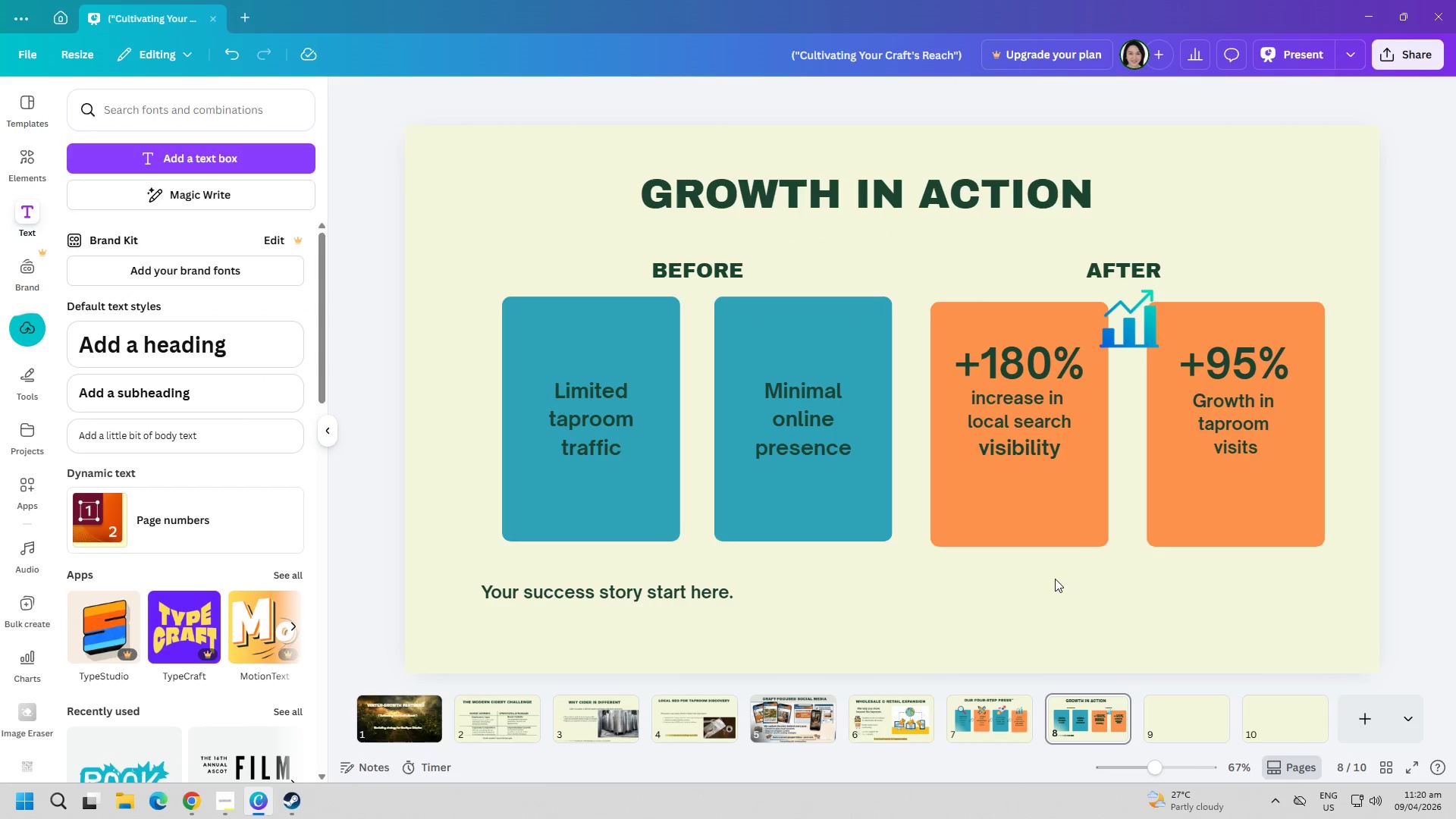 
key(Alt+AltLeft)
 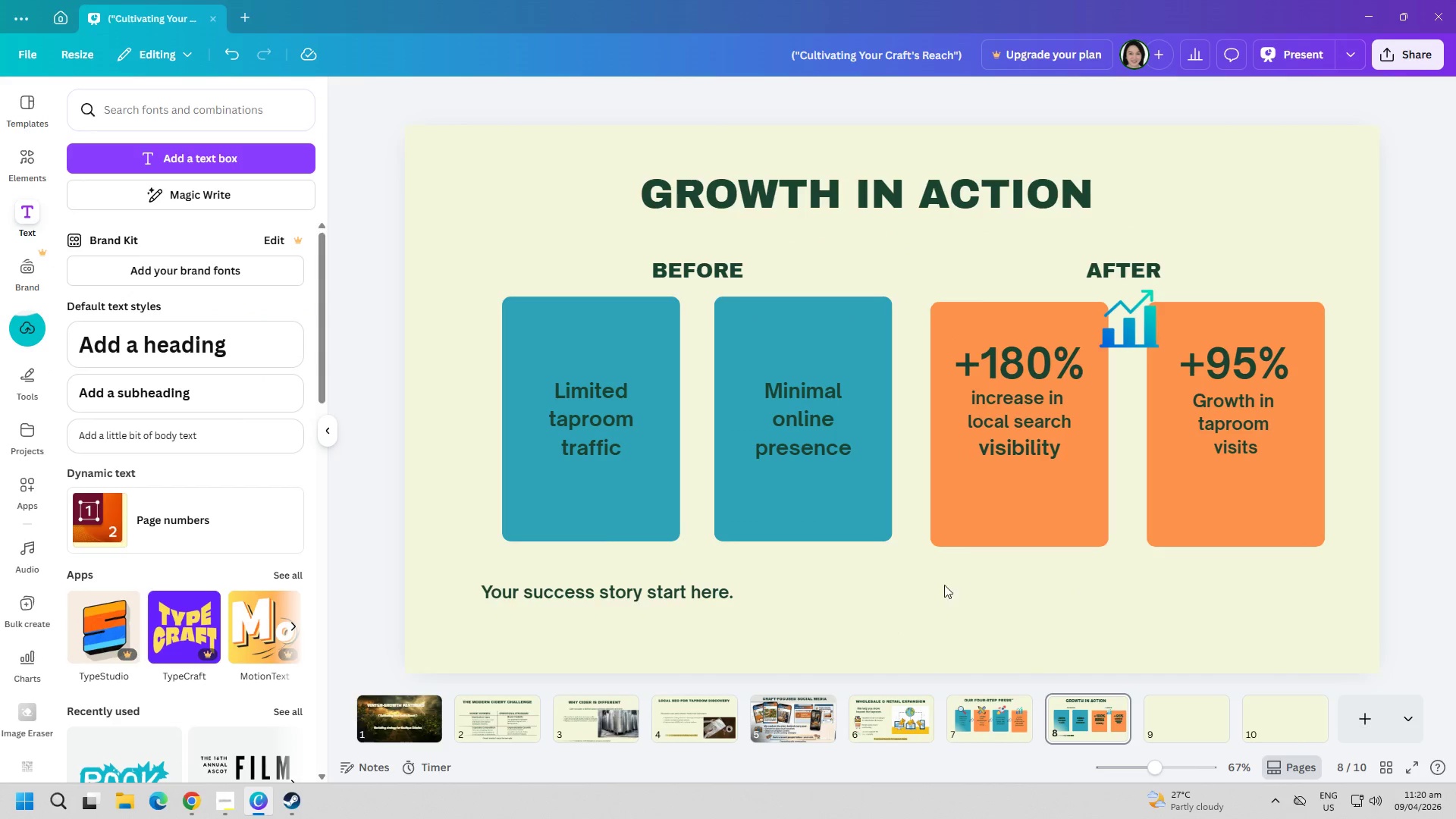 
key(Alt+Tab)
 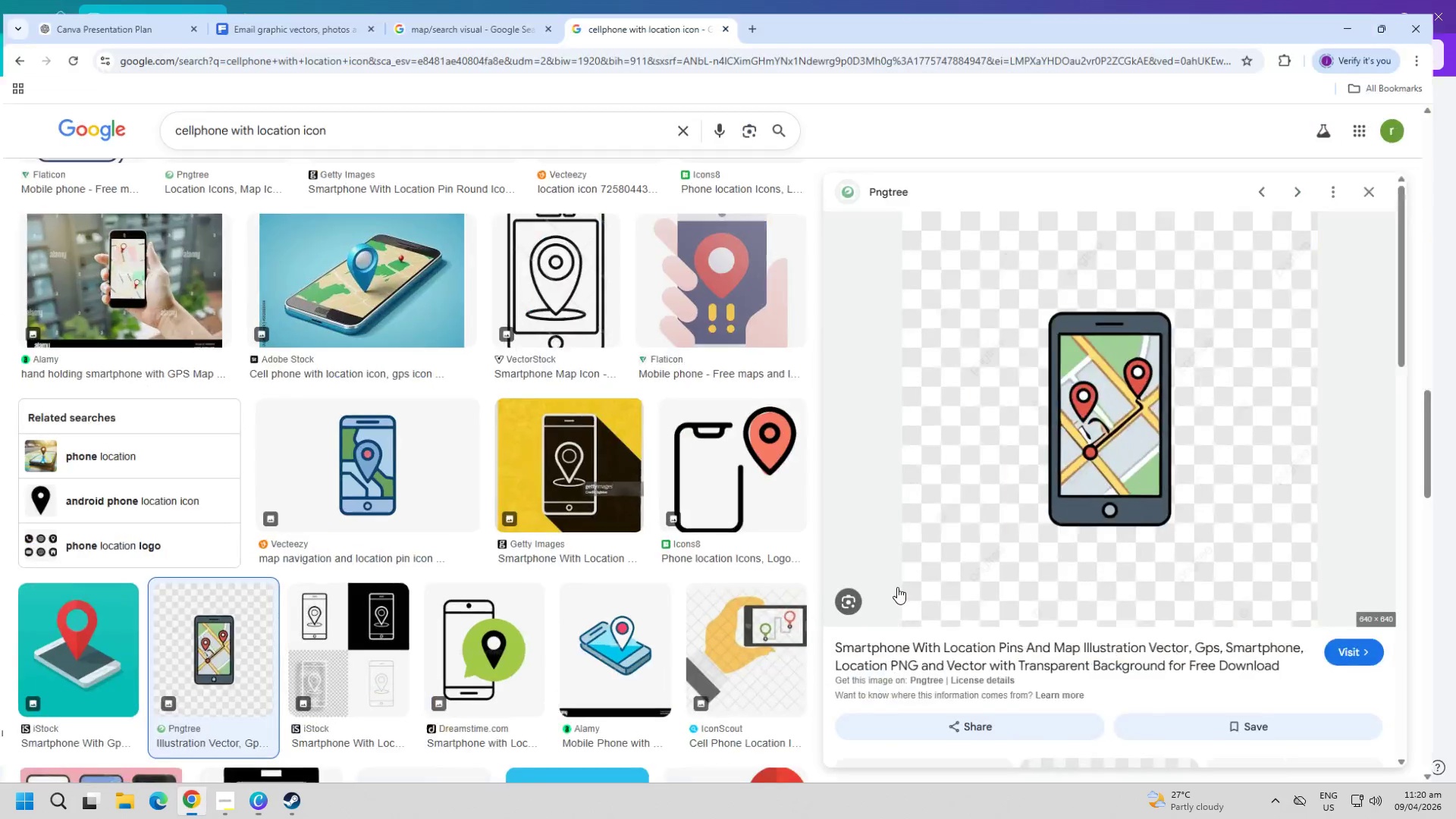 
key(Escape)
 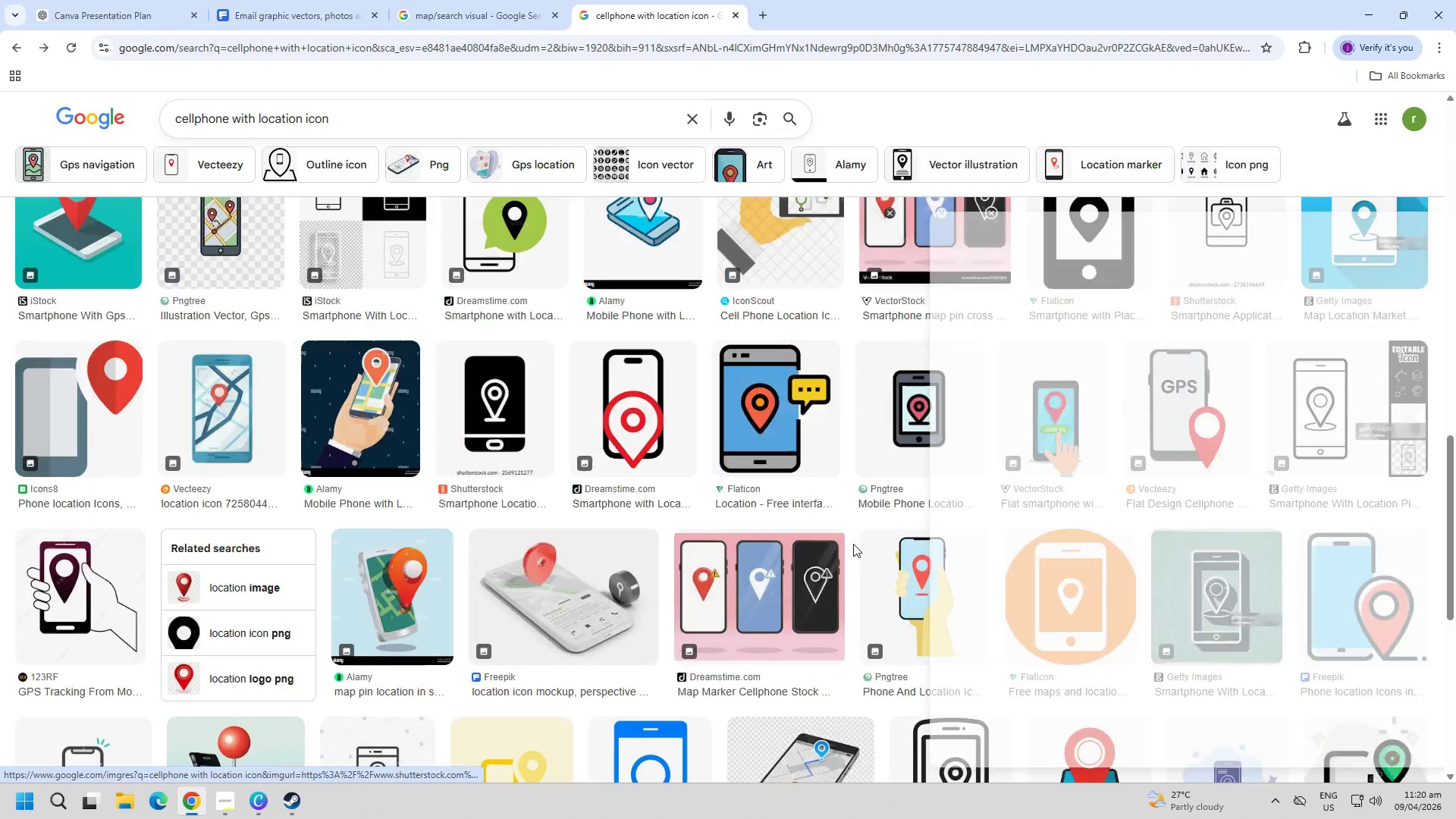 
scroll: coordinate [849, 538], scroll_direction: down, amount: 12.0
 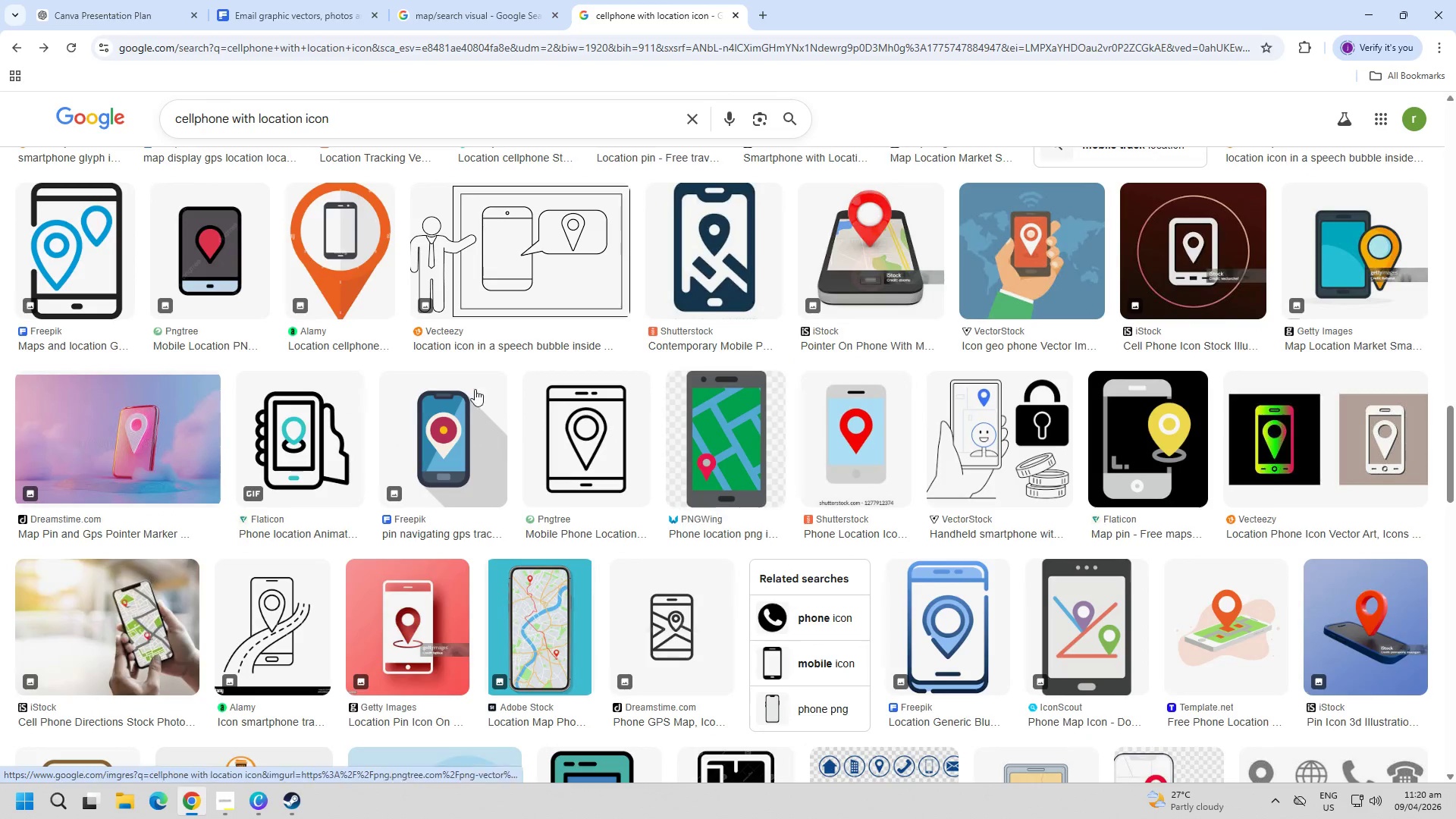 
left_click([369, 123])
 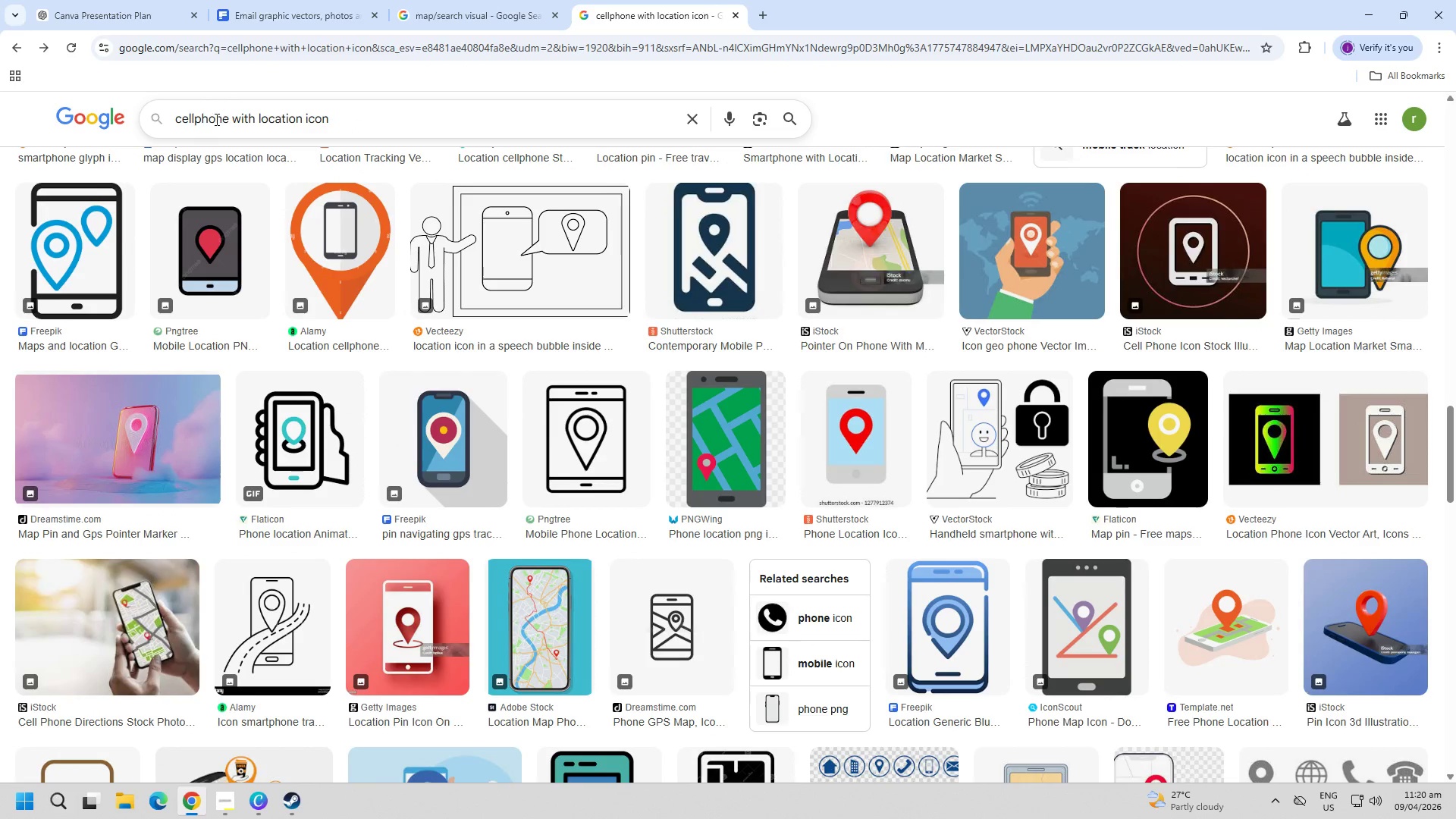 
left_click([193, 123])
 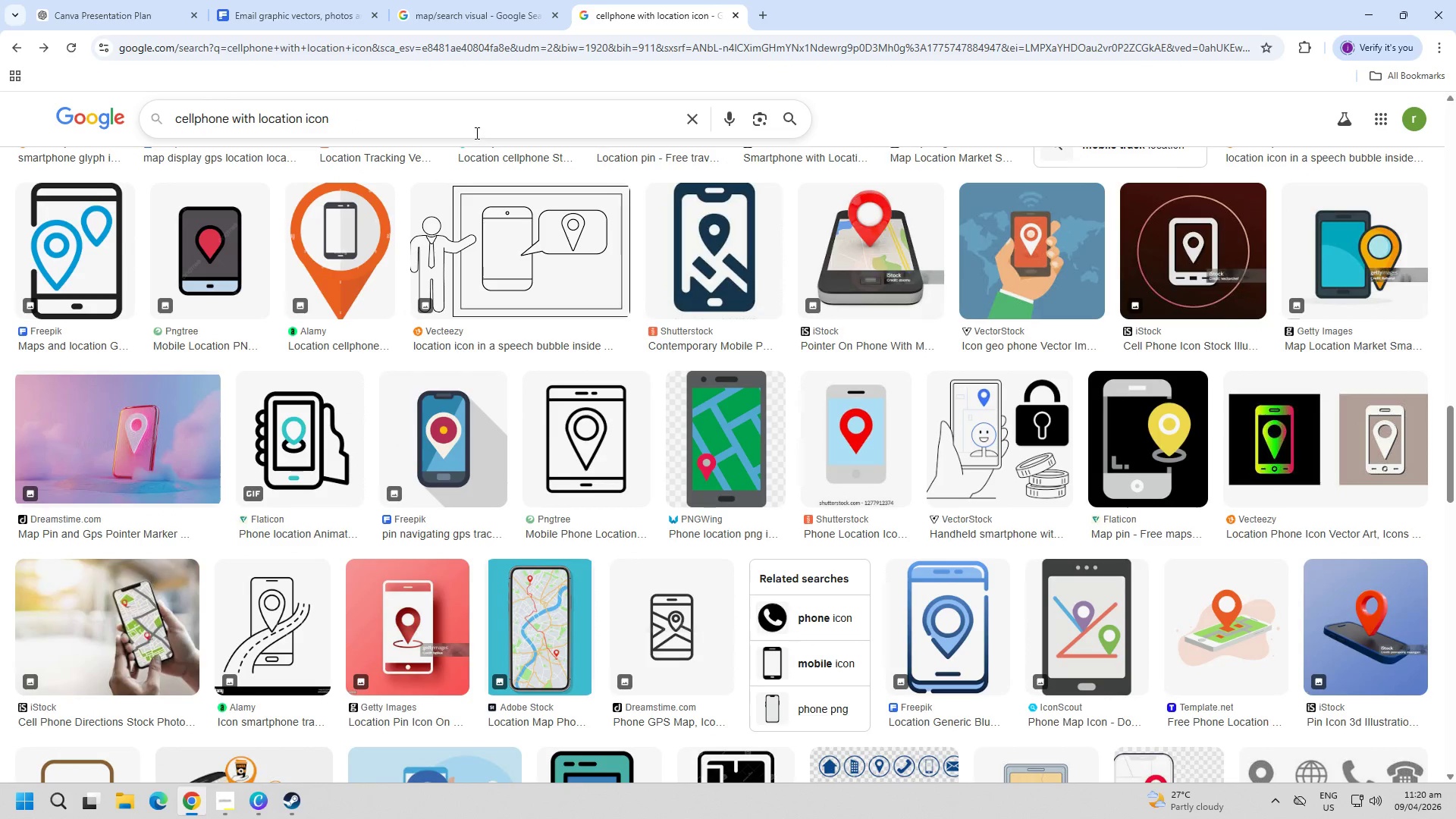 
key(Backspace)
 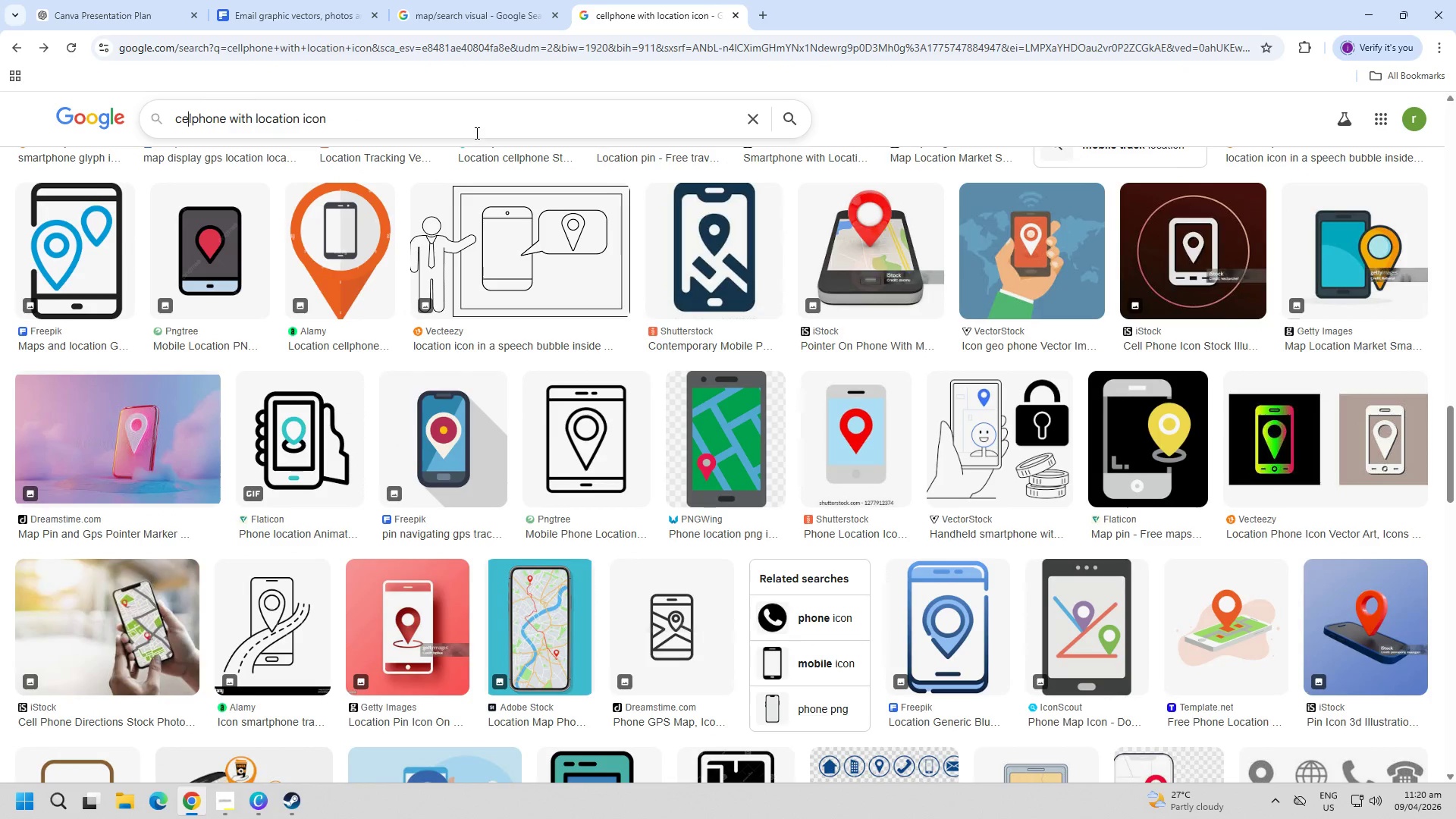 
key(Backspace)
 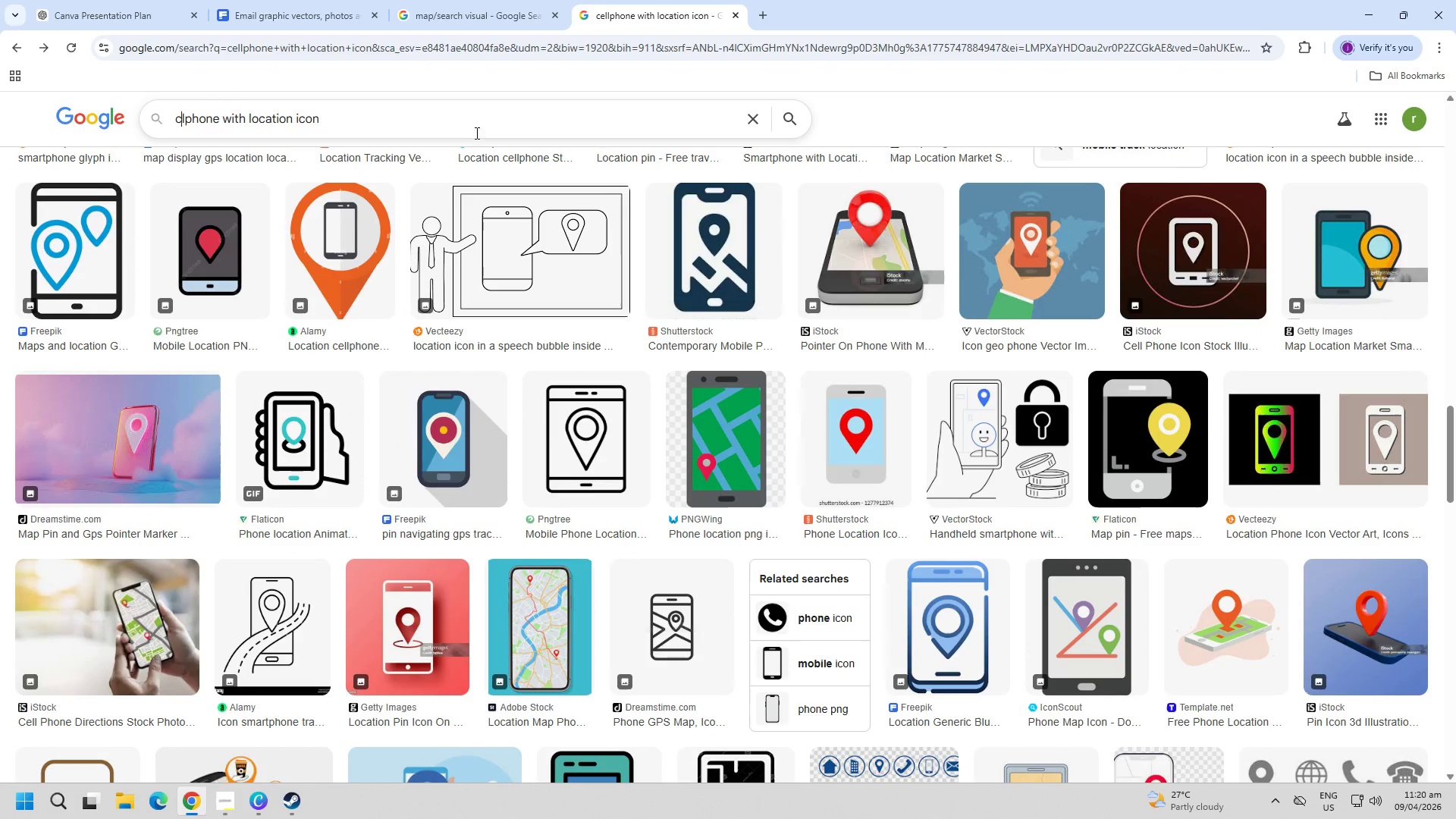 
key(Backspace)
 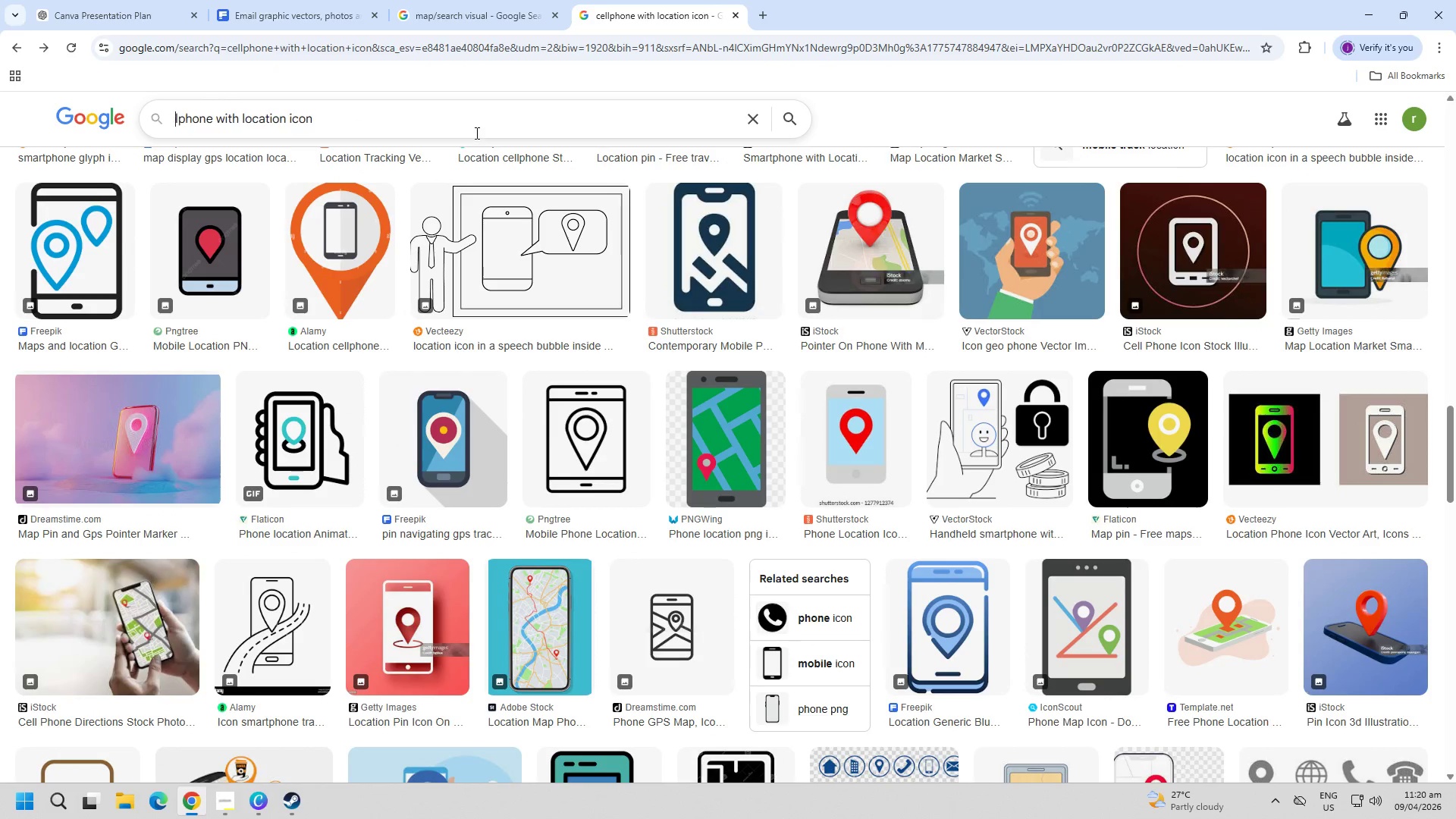 
key(Backspace)
 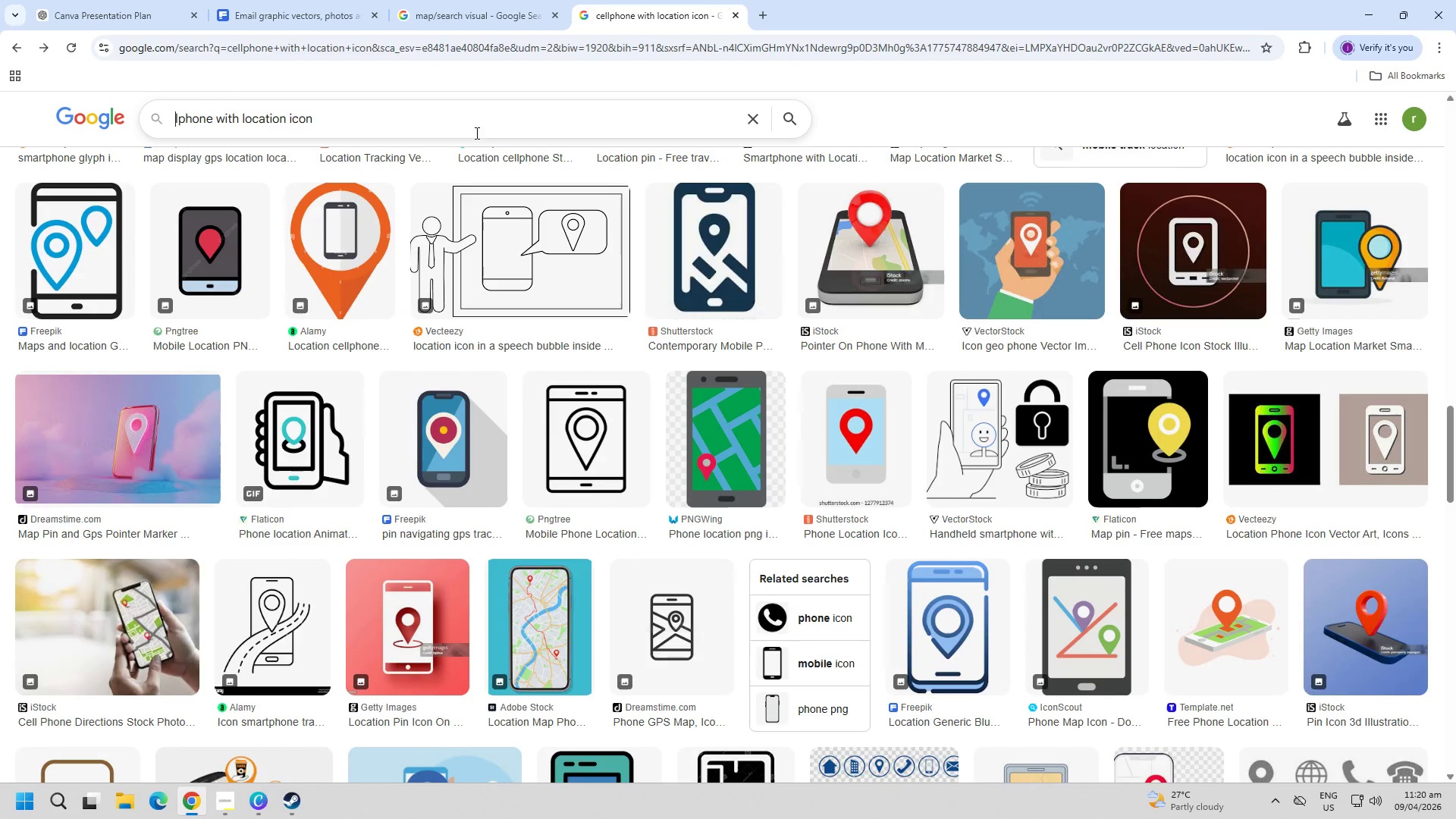 
key(Backspace)
 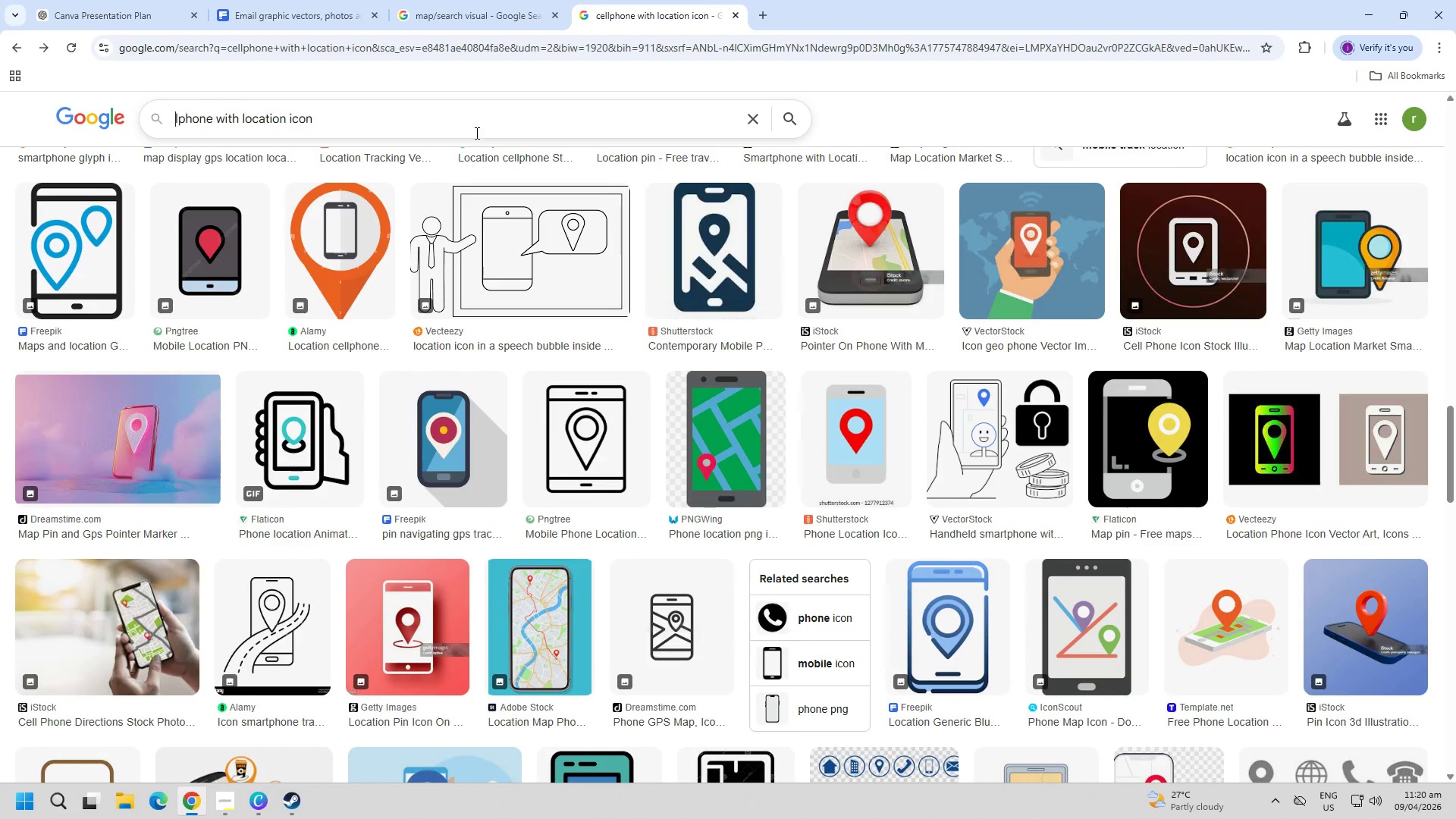 
key(Backspace)
 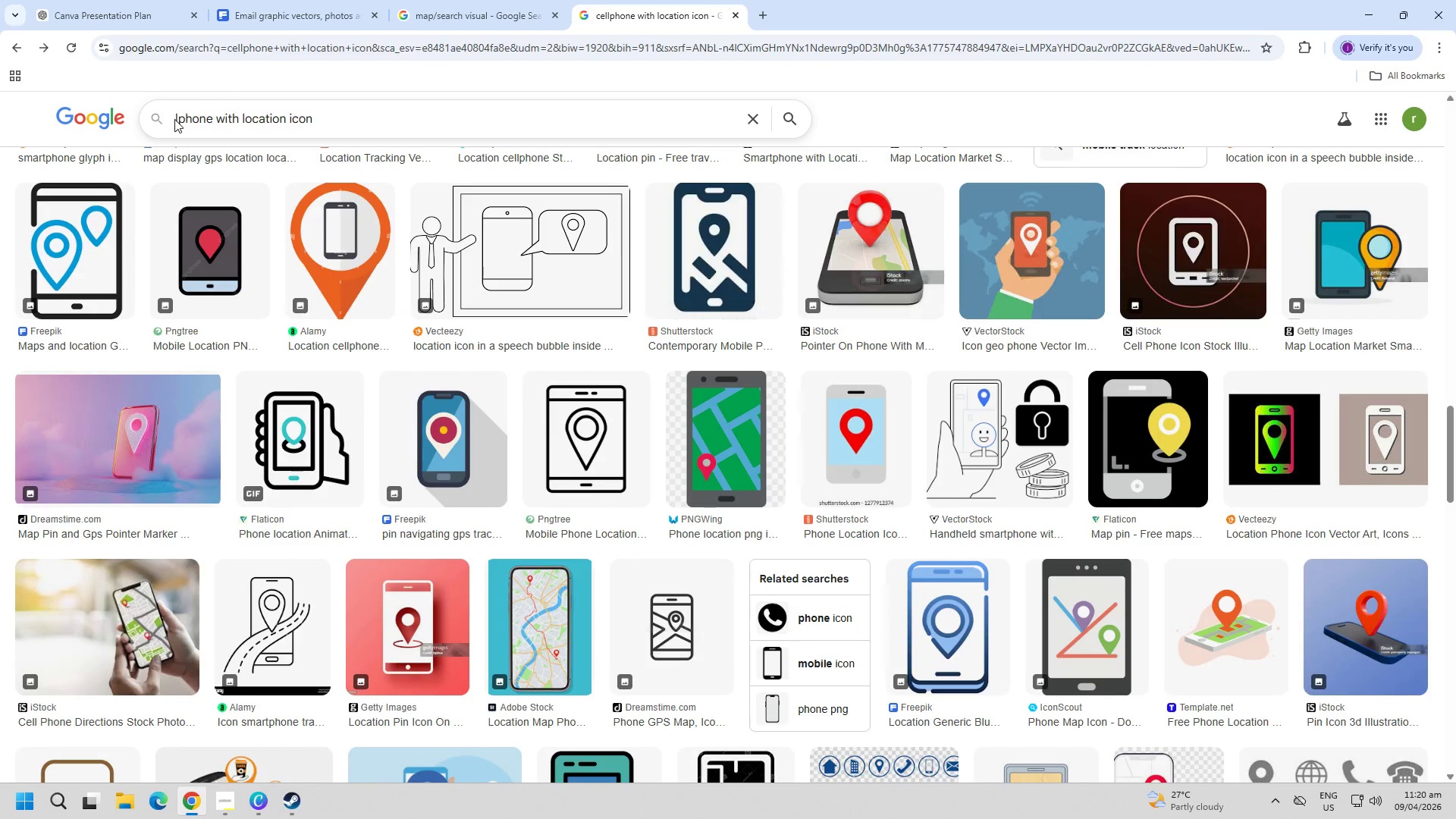 
key(ArrowRight)
 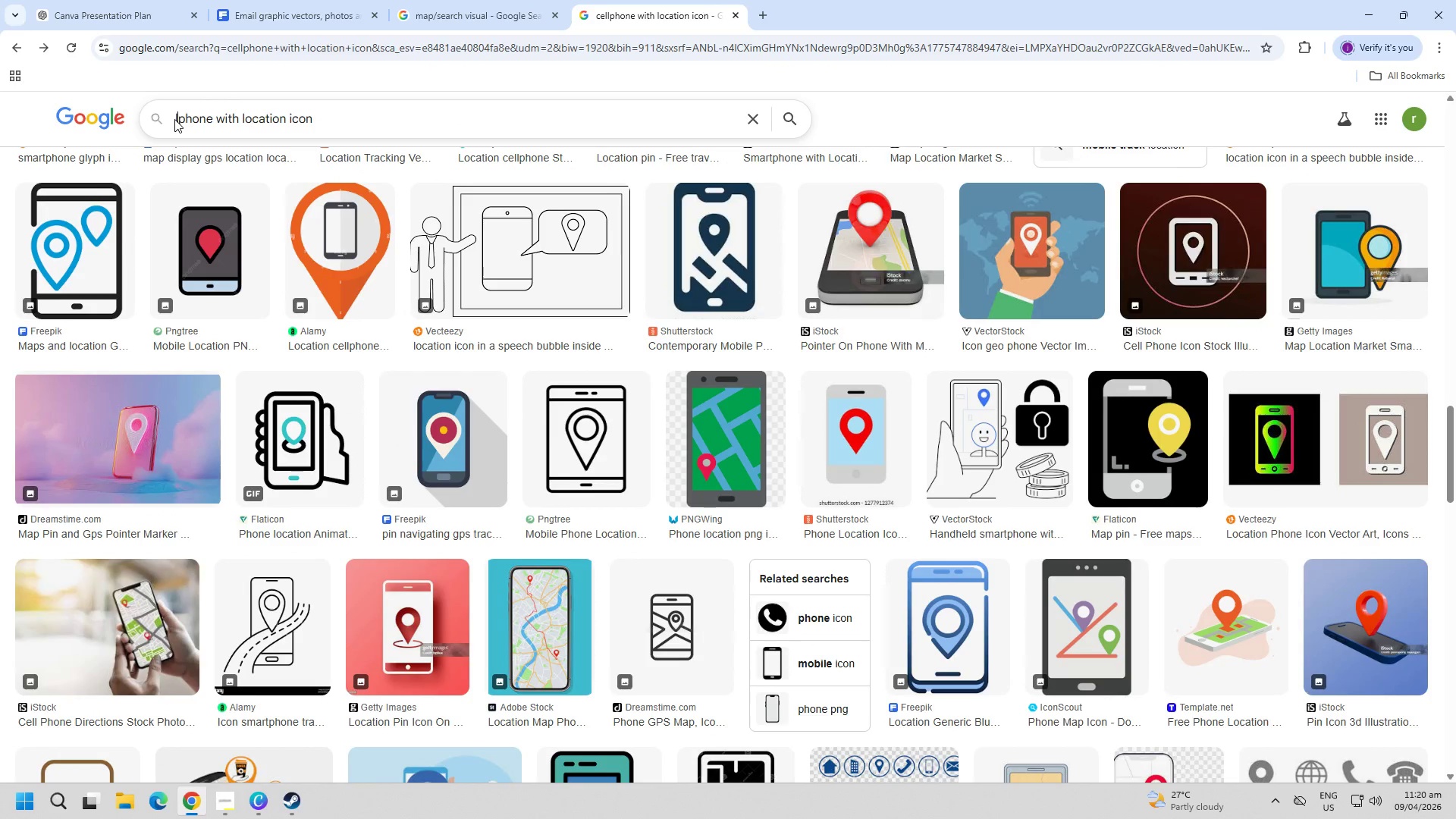 
key(Backspace)
 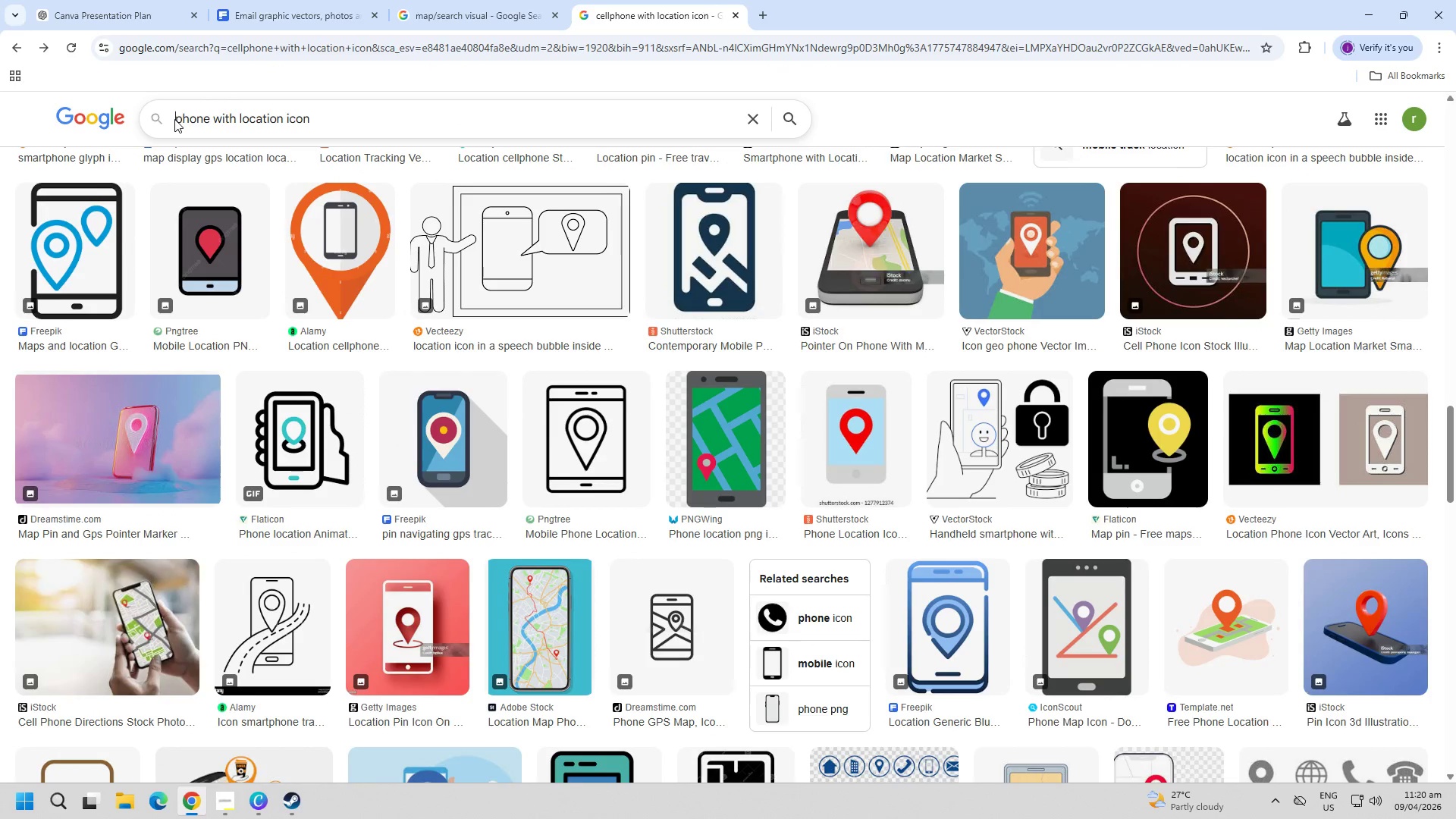 
key(Enter)
 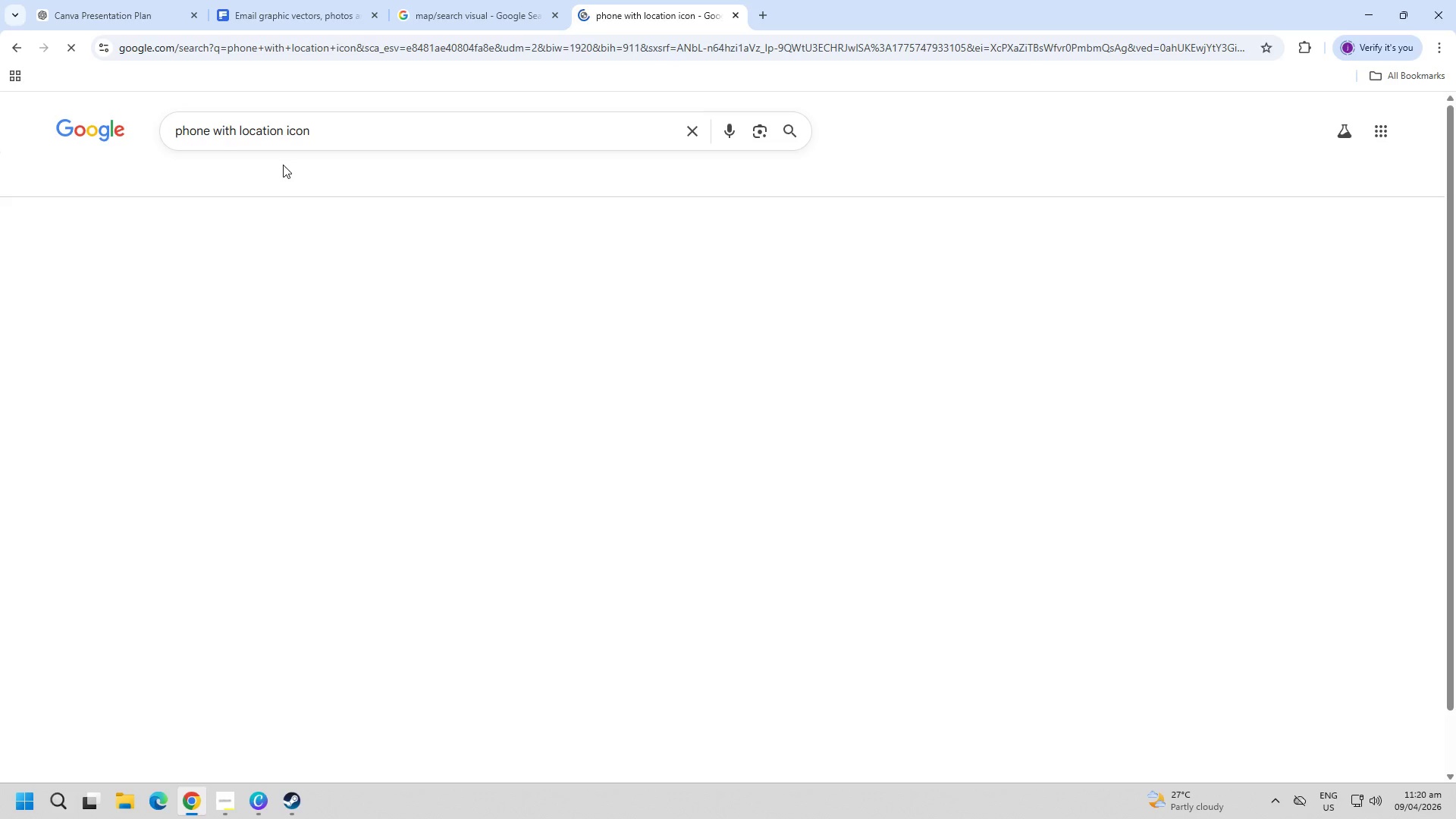 
mouse_move([482, 361])
 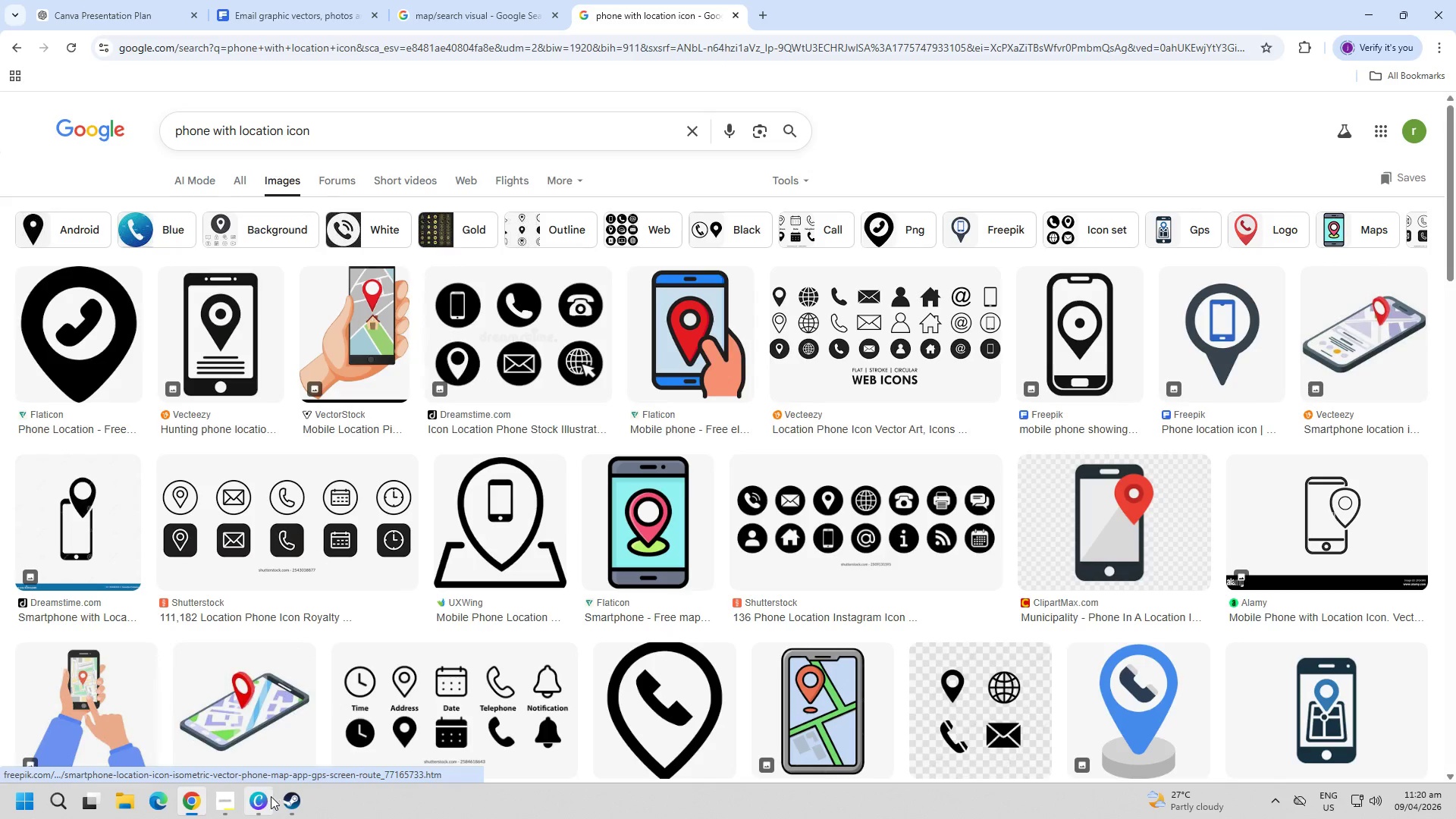 
left_click([265, 803])
 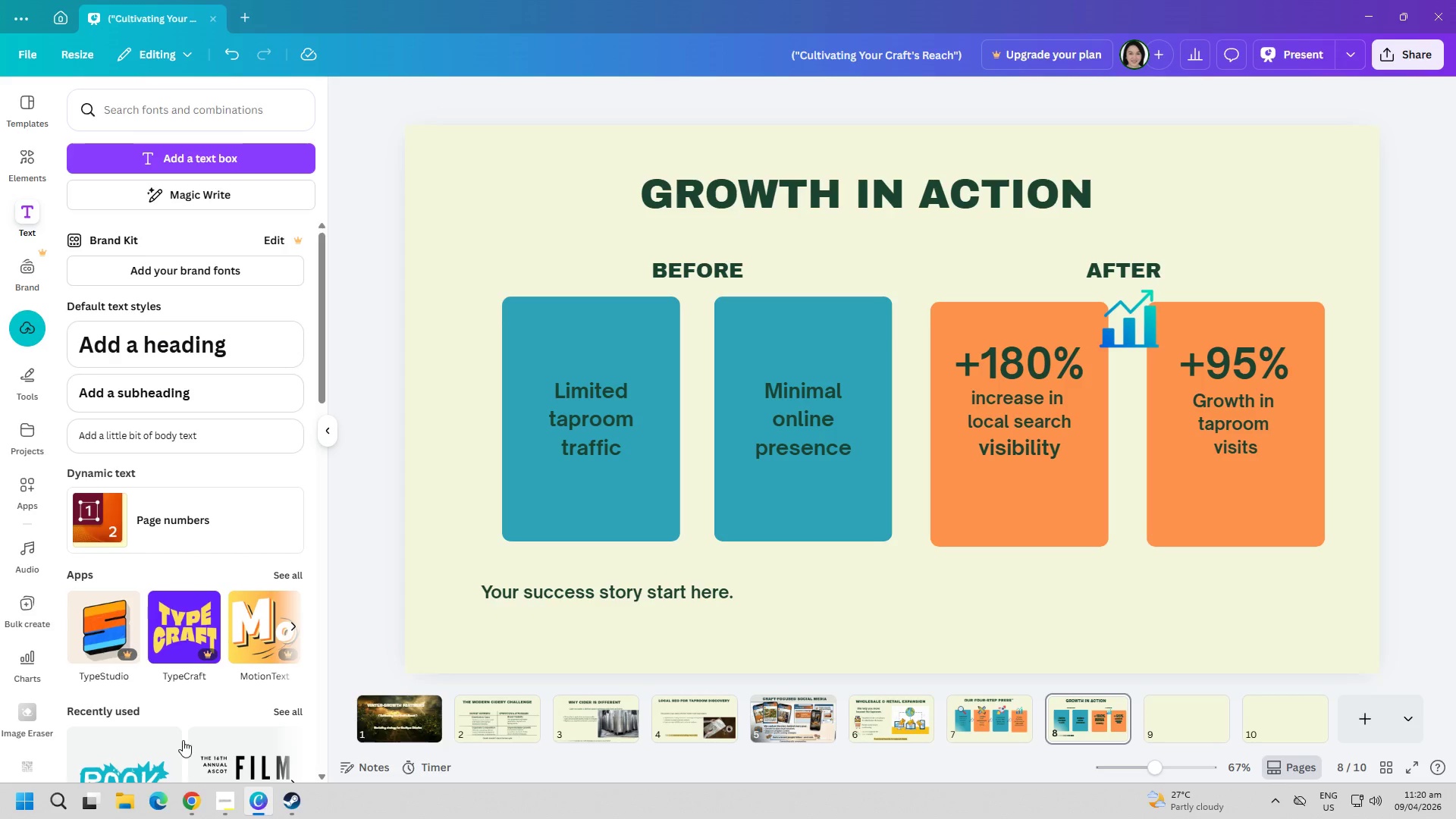 
scroll: coordinate [36, 667], scroll_direction: down, amount: 12.0
 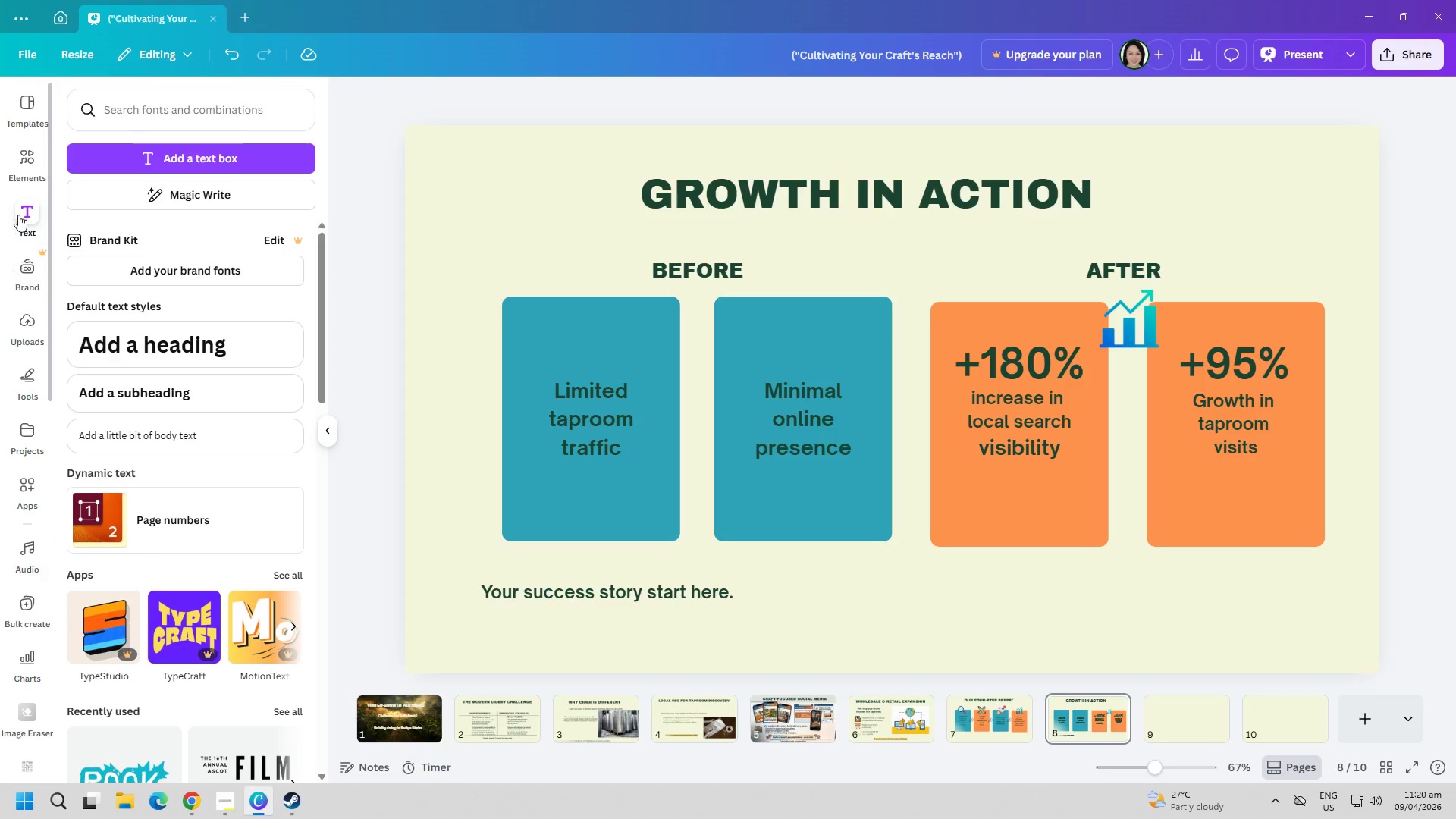 
left_click([20, 179])
 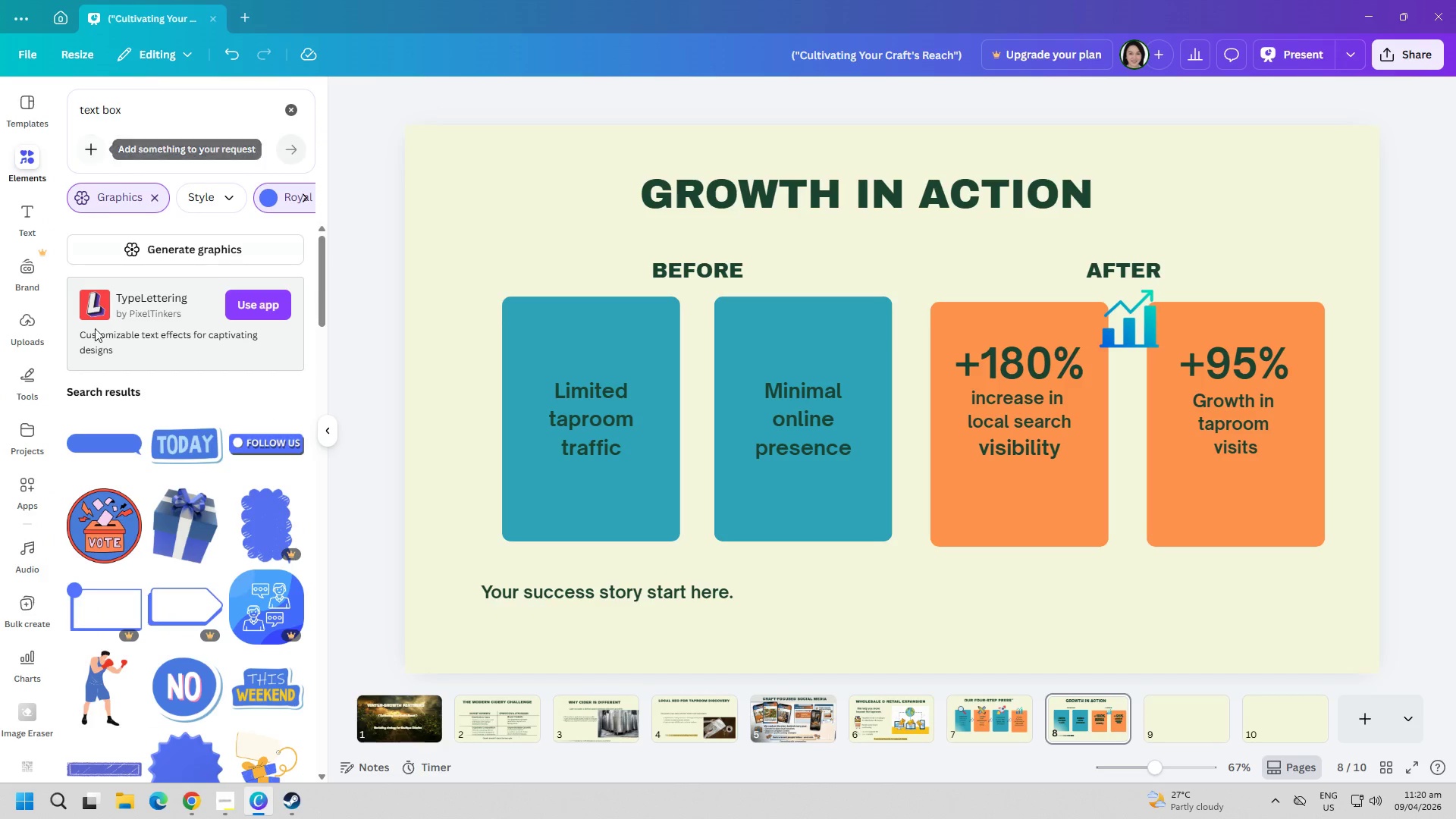 
double_click([148, 112])
 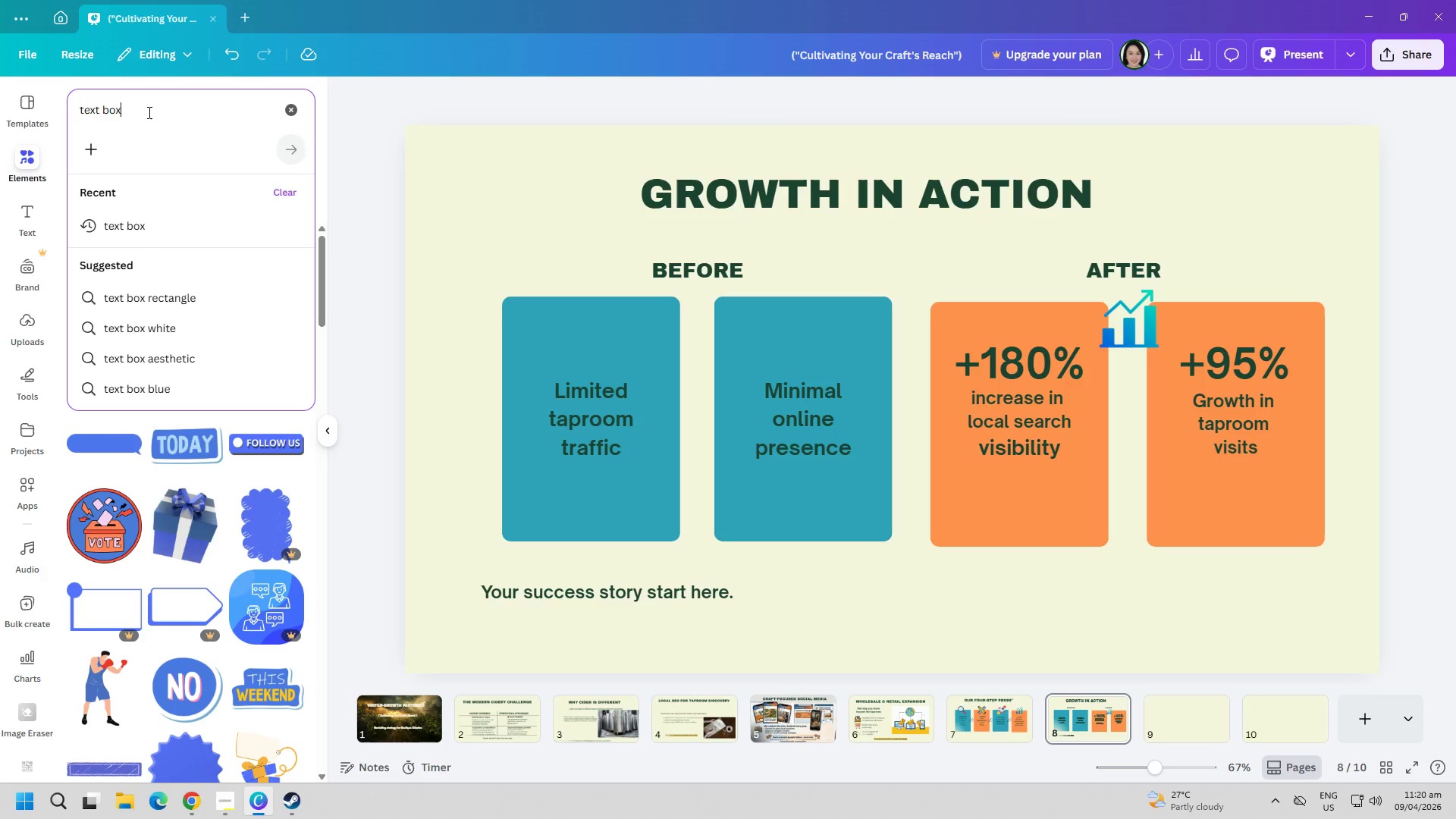 
triple_click([148, 112])
 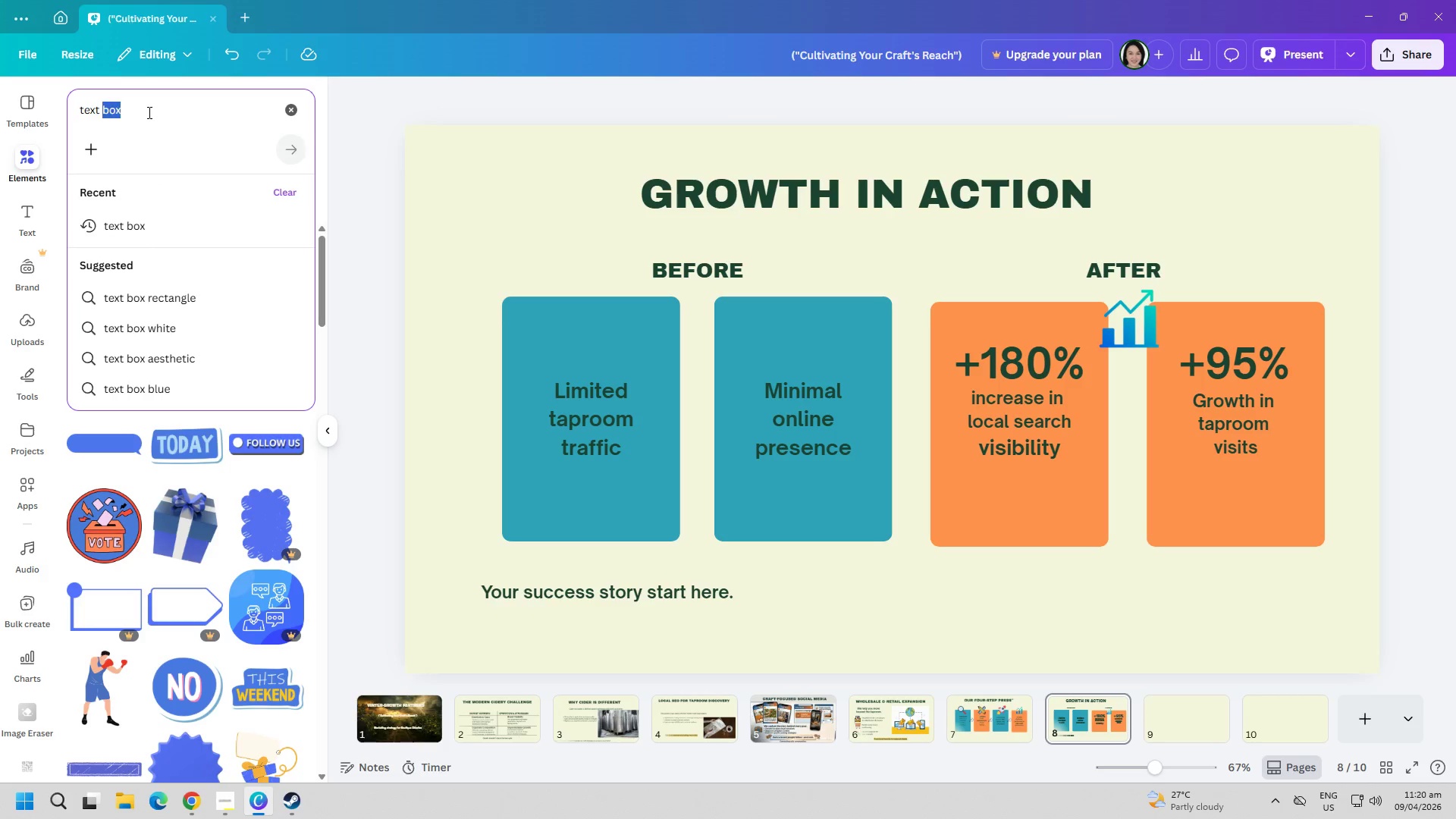 
triple_click([148, 112])
 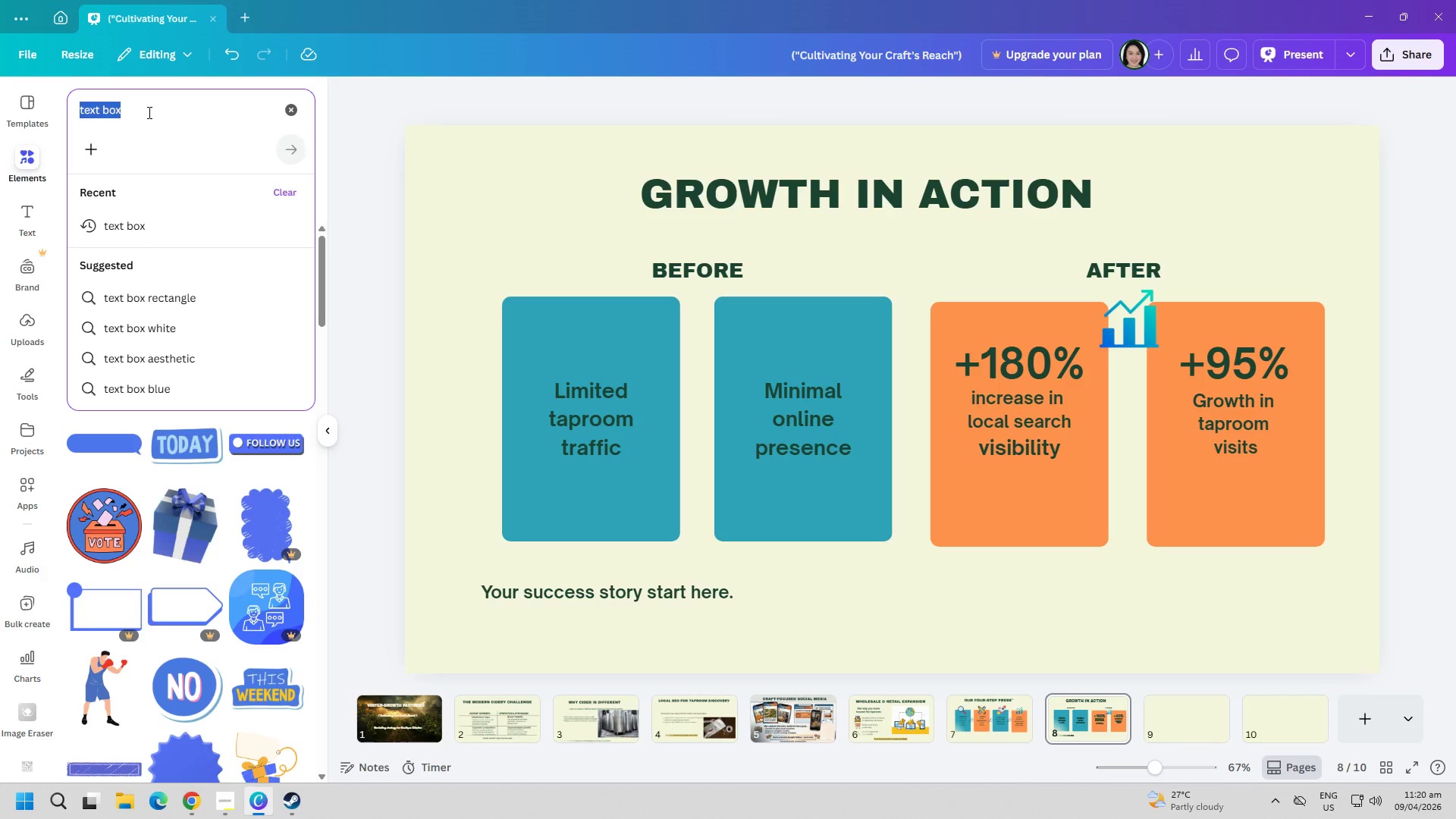 
key(Backspace)
type(phone with location)
 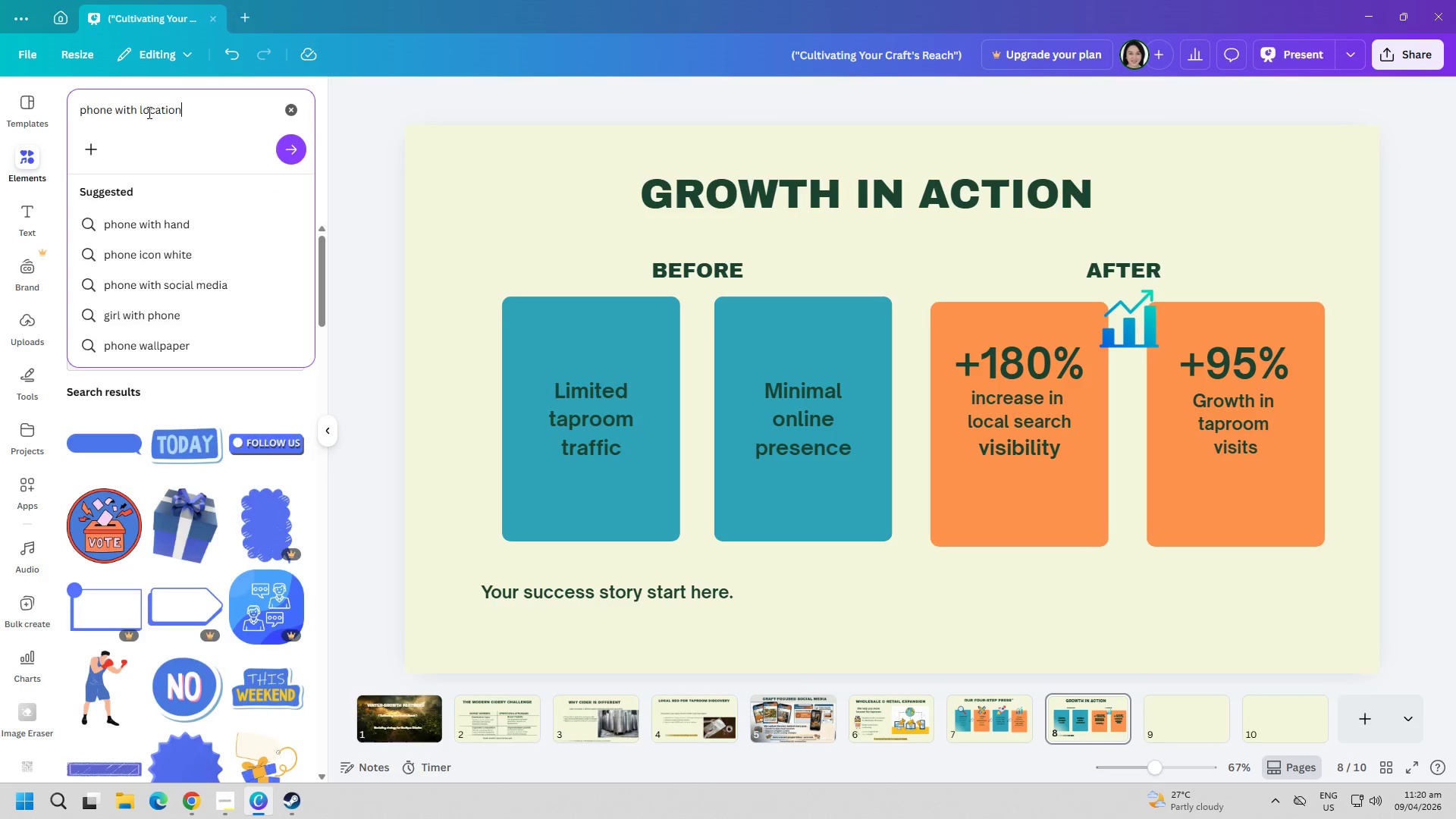 
key(Enter)
 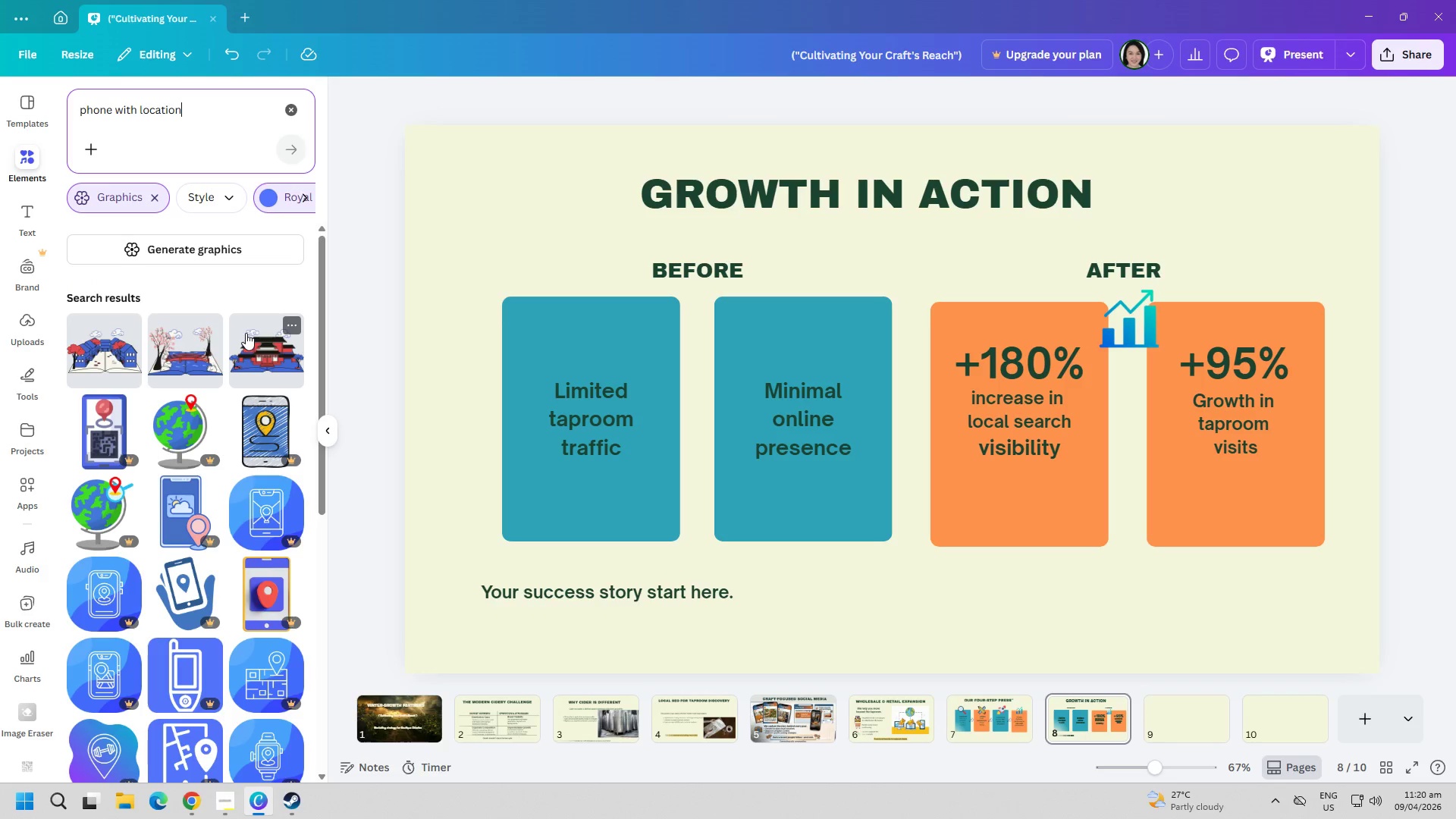 
scroll: coordinate [155, 620], scroll_direction: down, amount: 13.0
 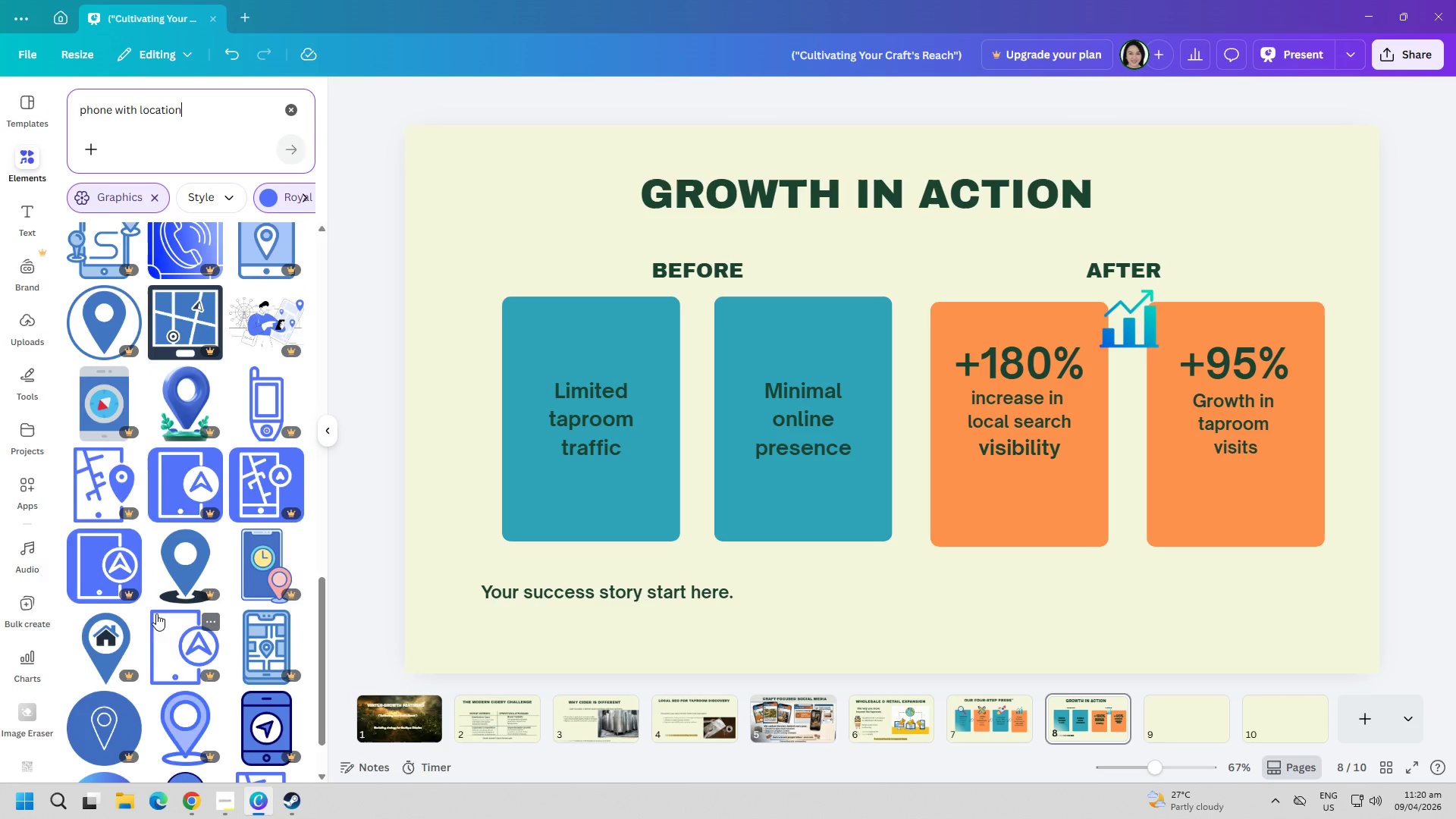 
scroll: coordinate [134, 643], scroll_direction: down, amount: 22.0
 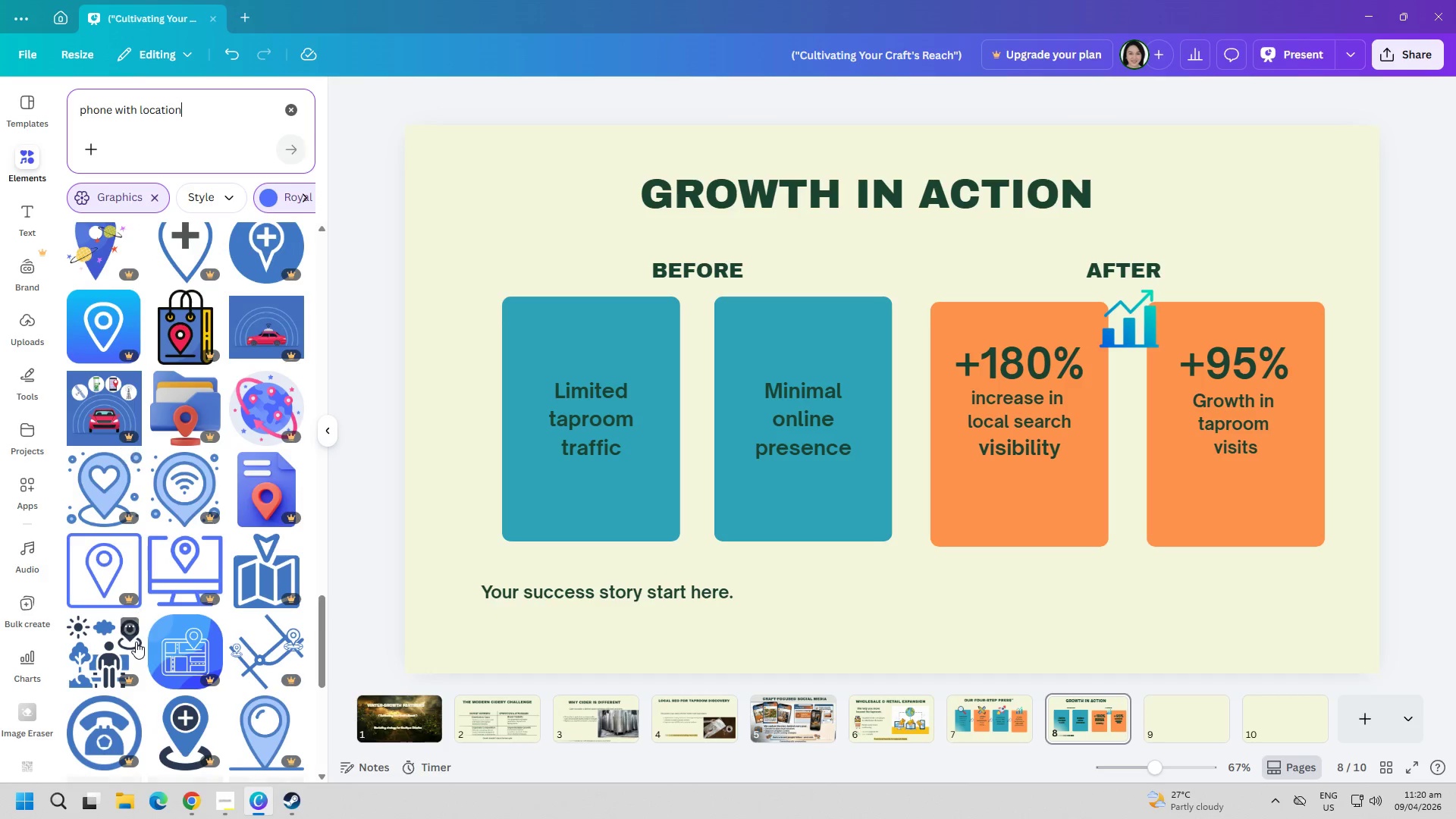 
scroll: coordinate [178, 627], scroll_direction: down, amount: 14.0
 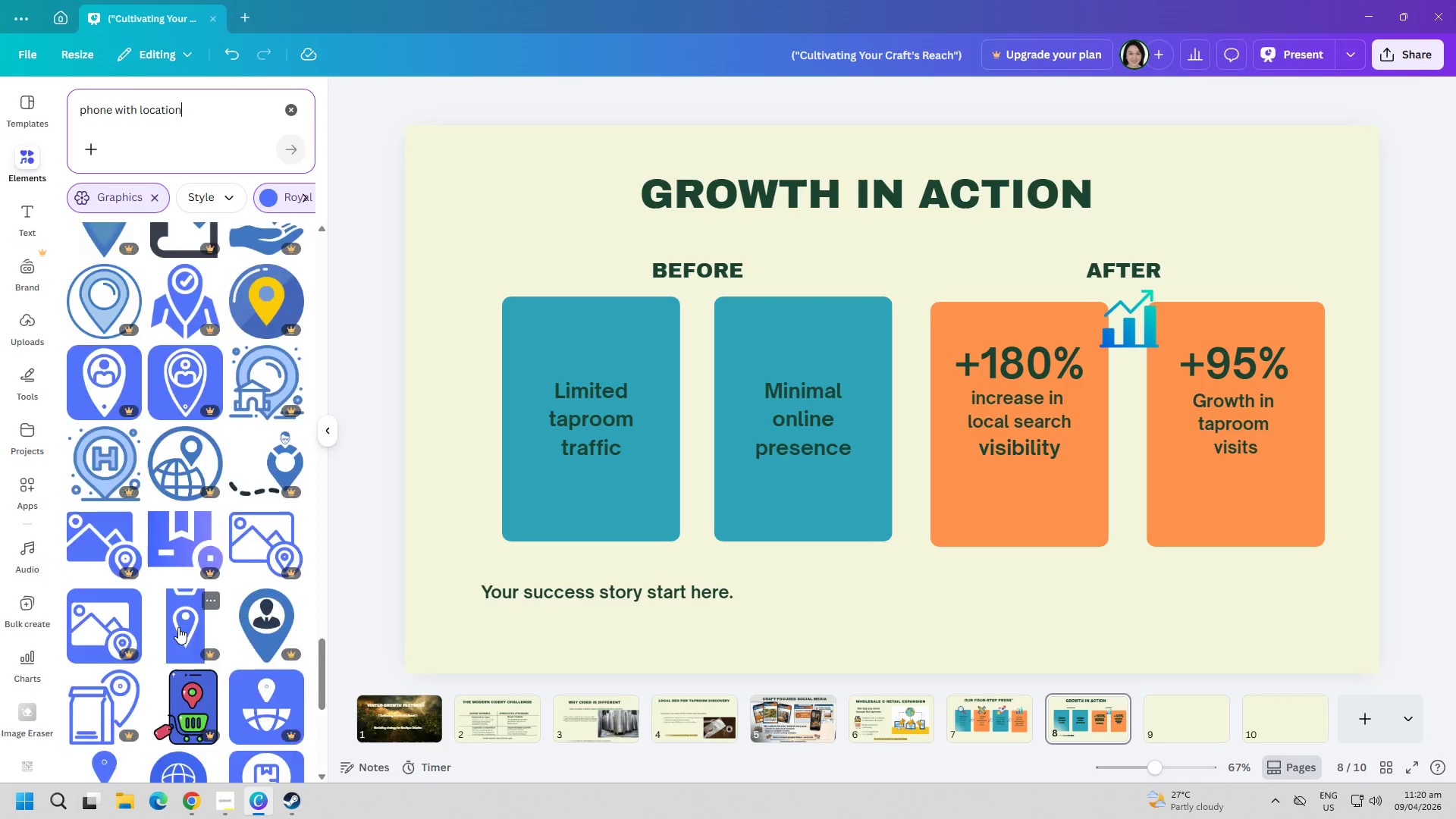 
scroll: coordinate [190, 442], scroll_direction: up, amount: 50.0
 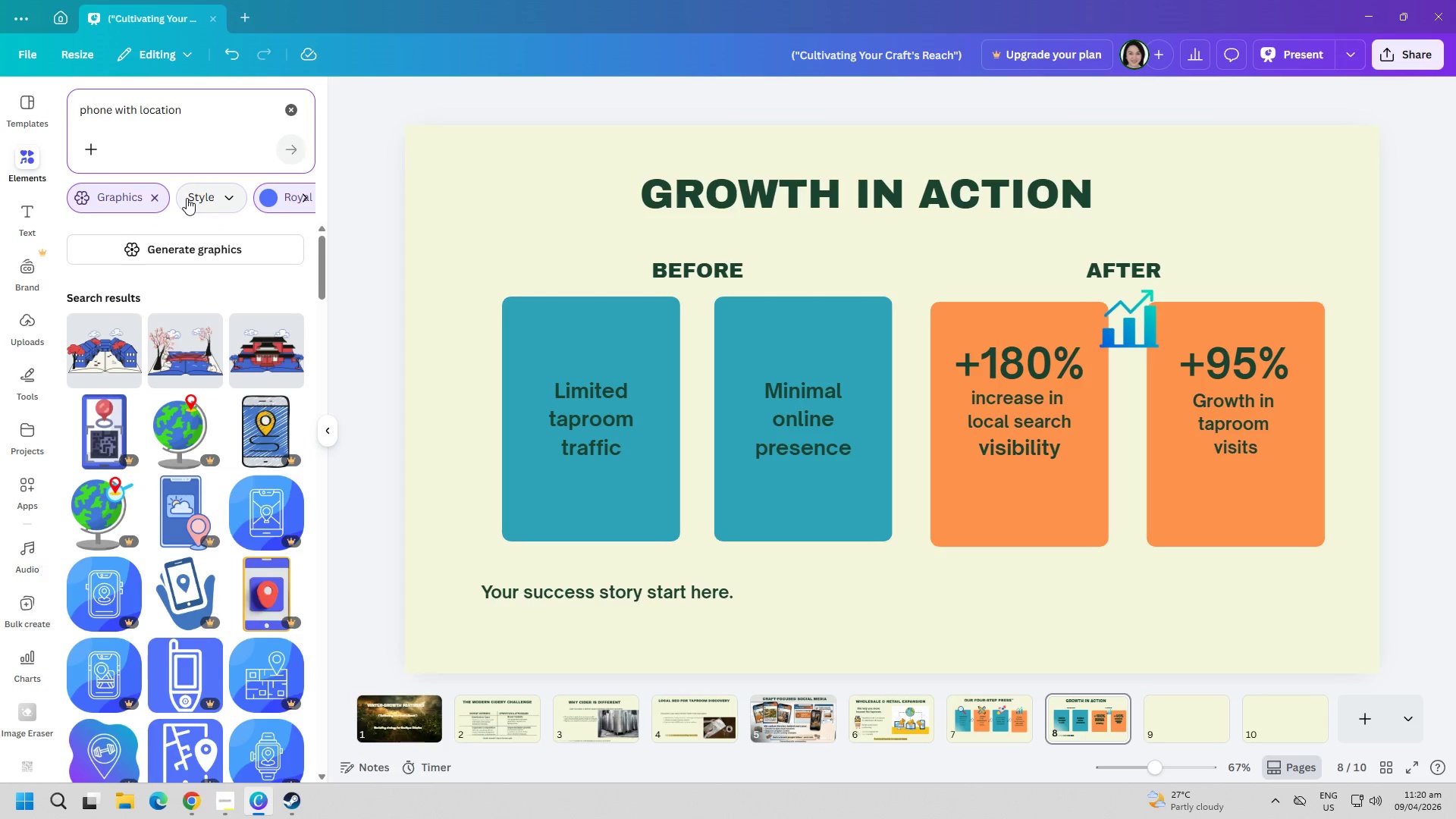 
left_click([157, 199])
 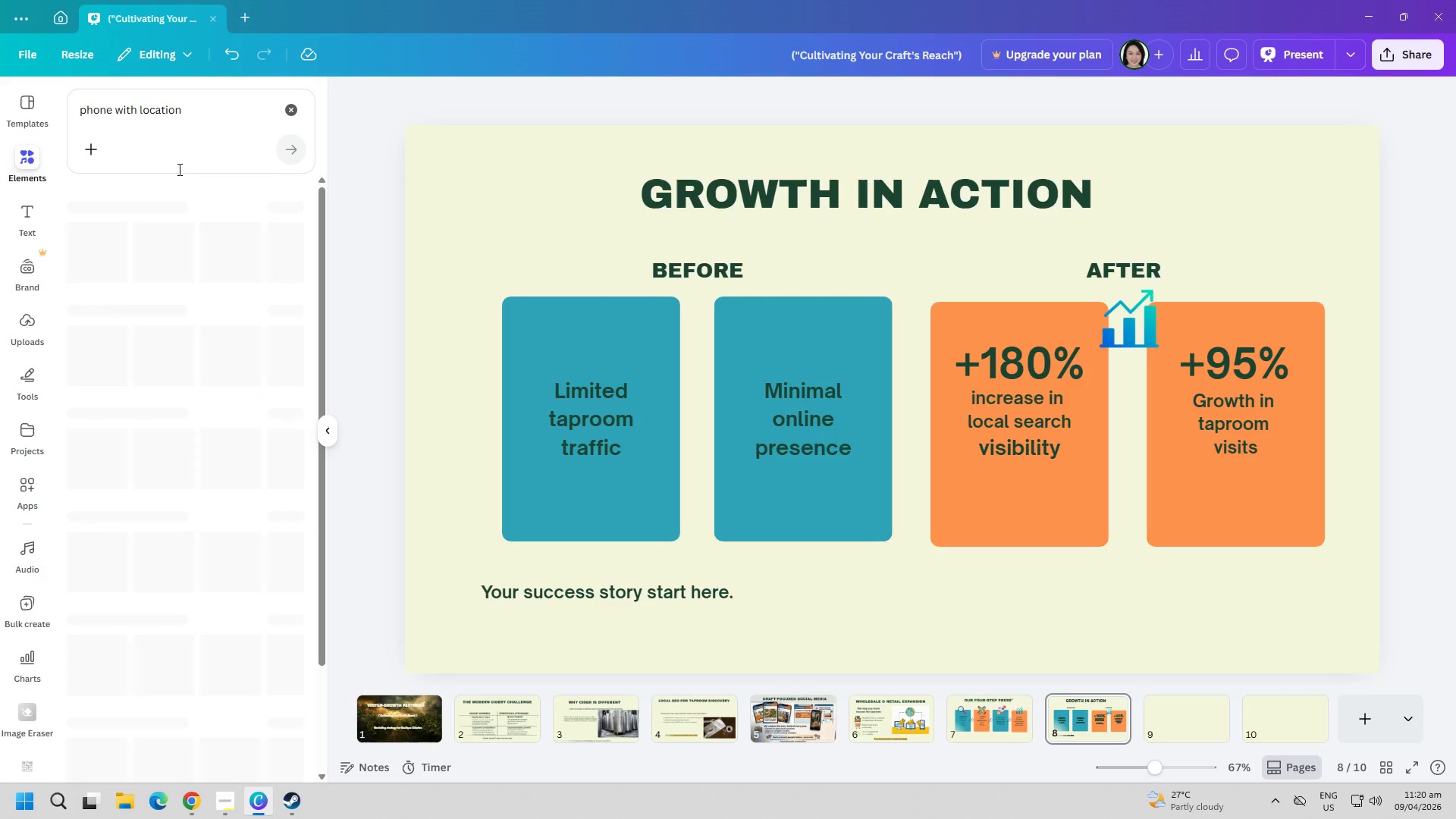 
left_click([207, 118])
 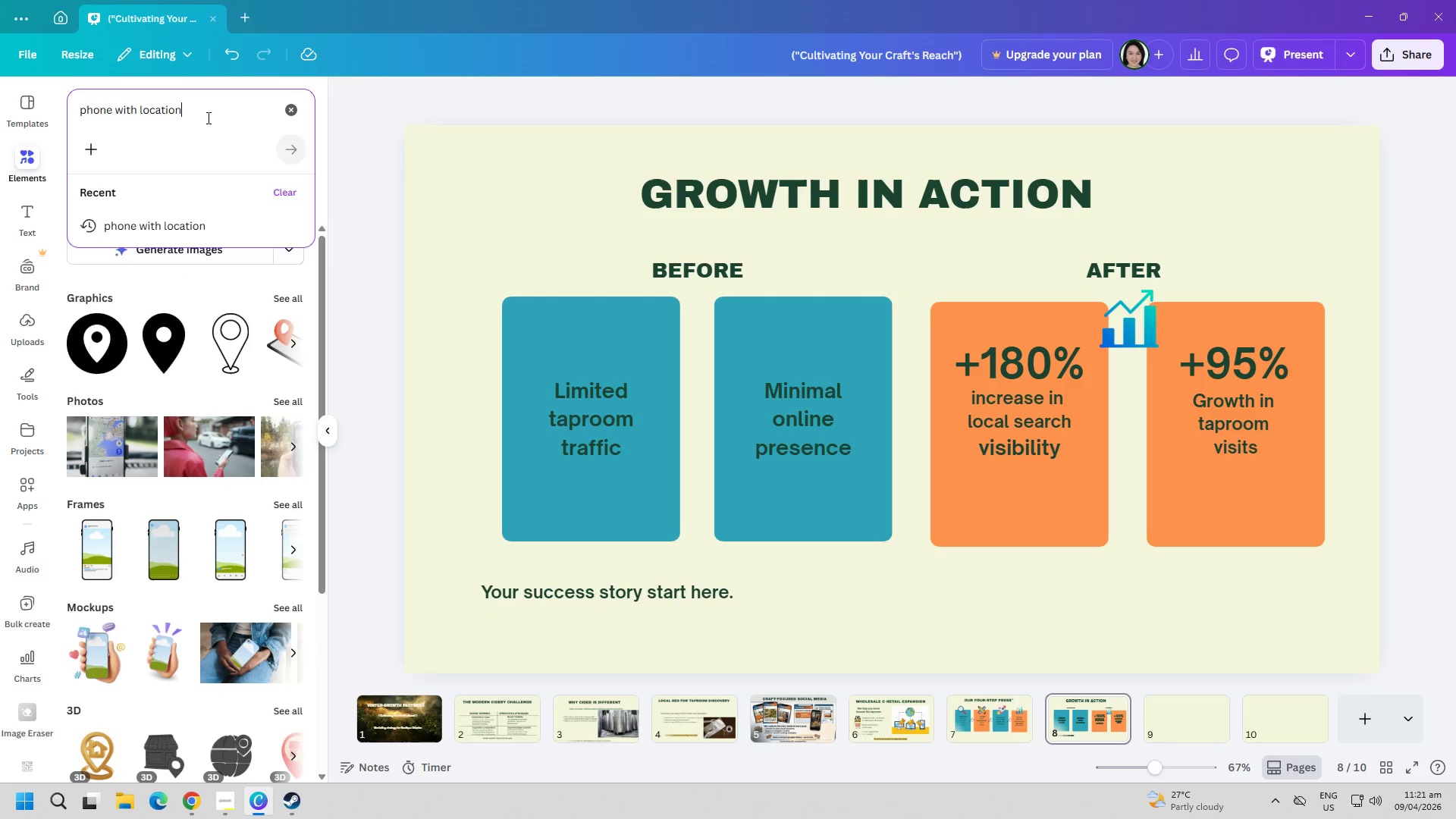 
key(Enter)
 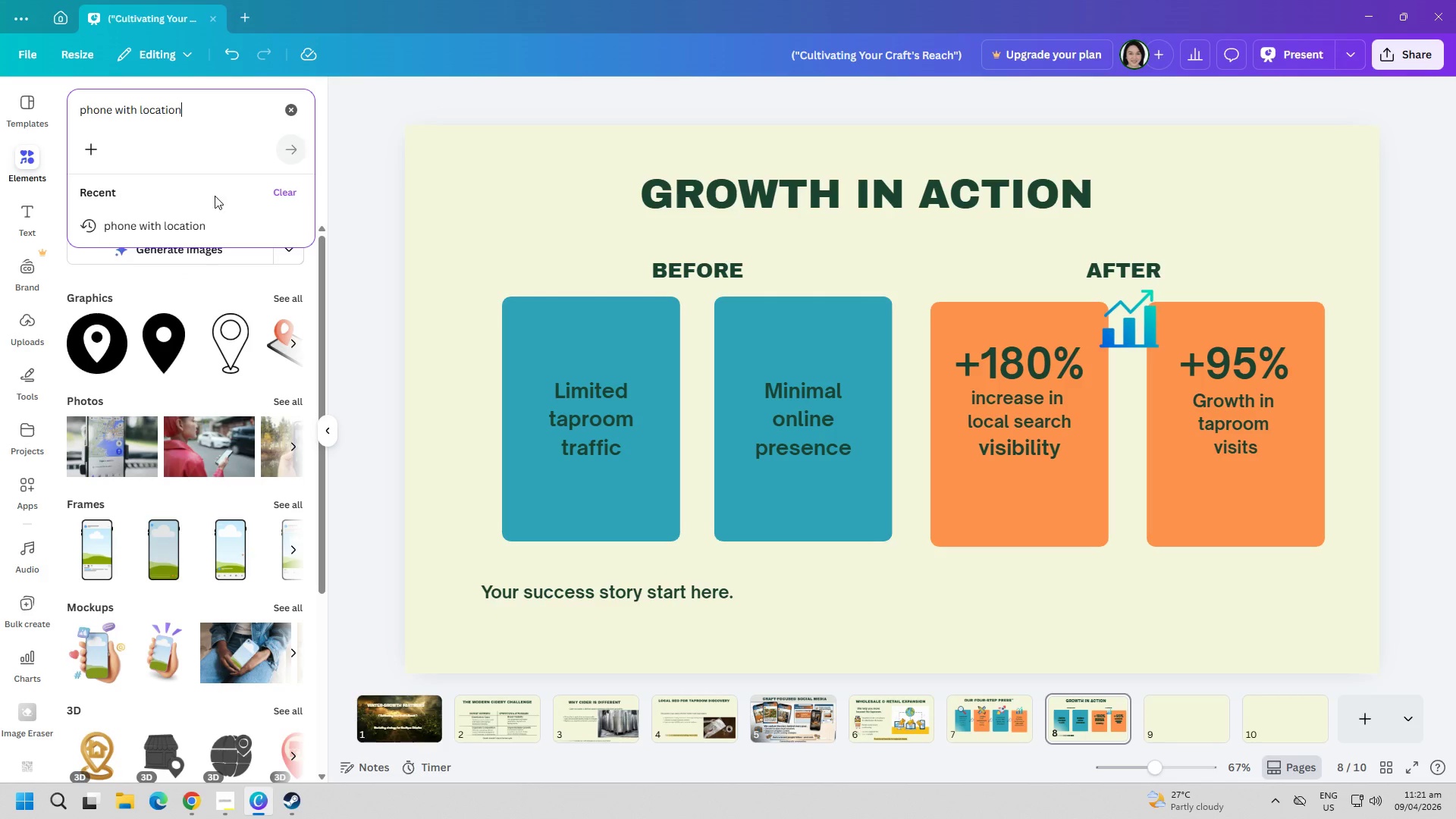 
scroll: coordinate [205, 525], scroll_direction: down, amount: 5.0
 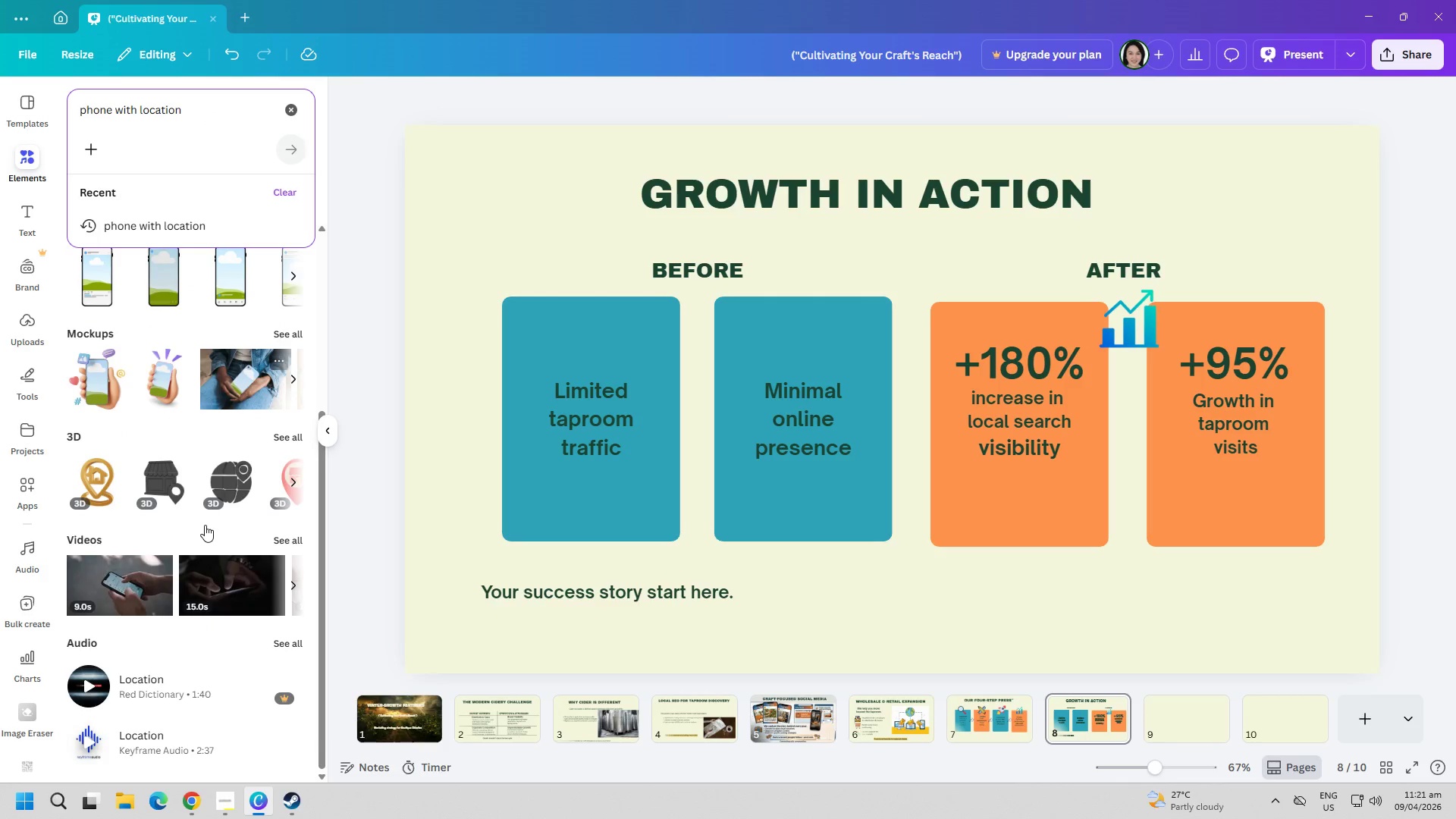 
scroll: coordinate [209, 520], scroll_direction: up, amount: 9.0
 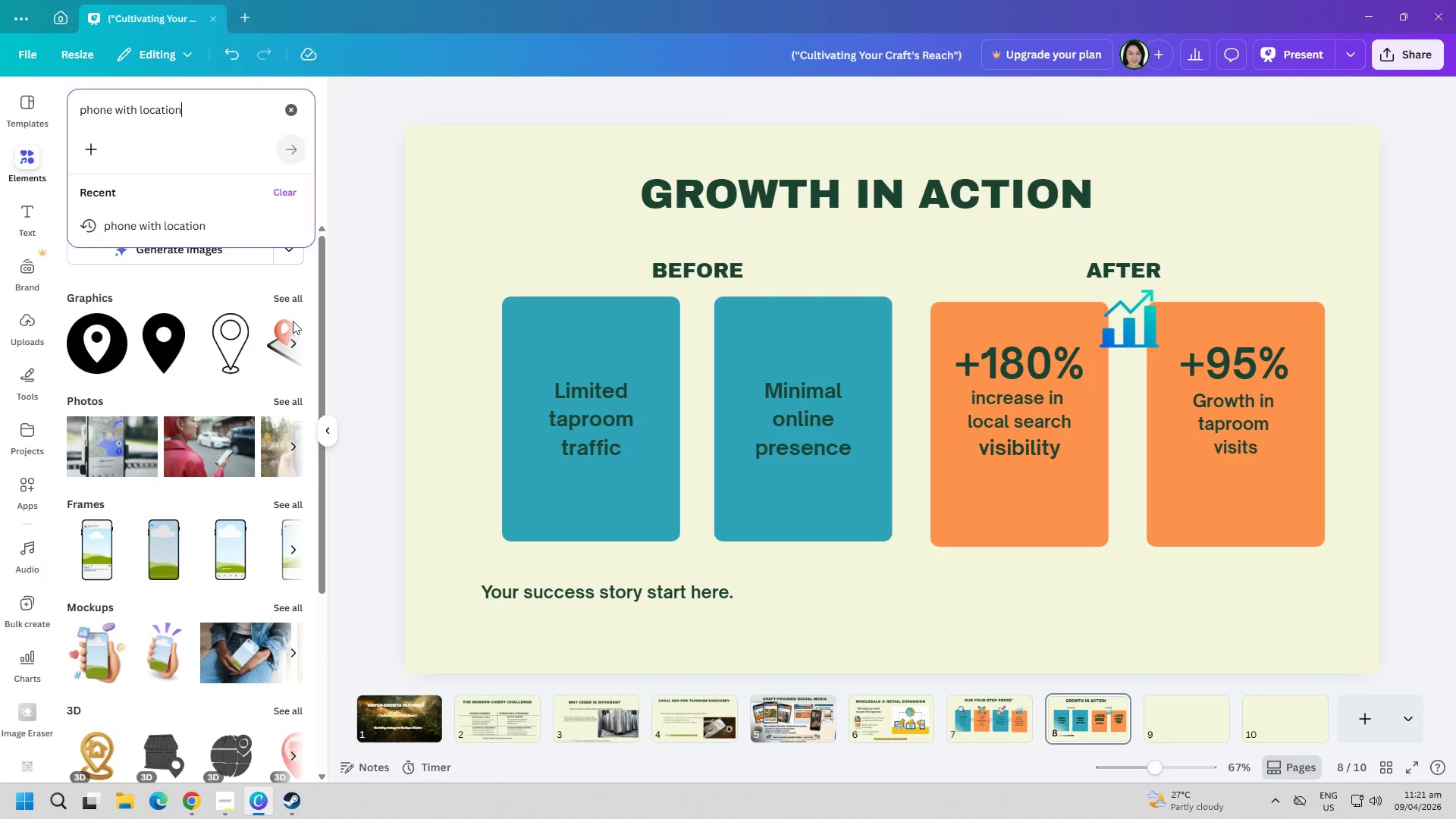 
left_click([293, 300])
 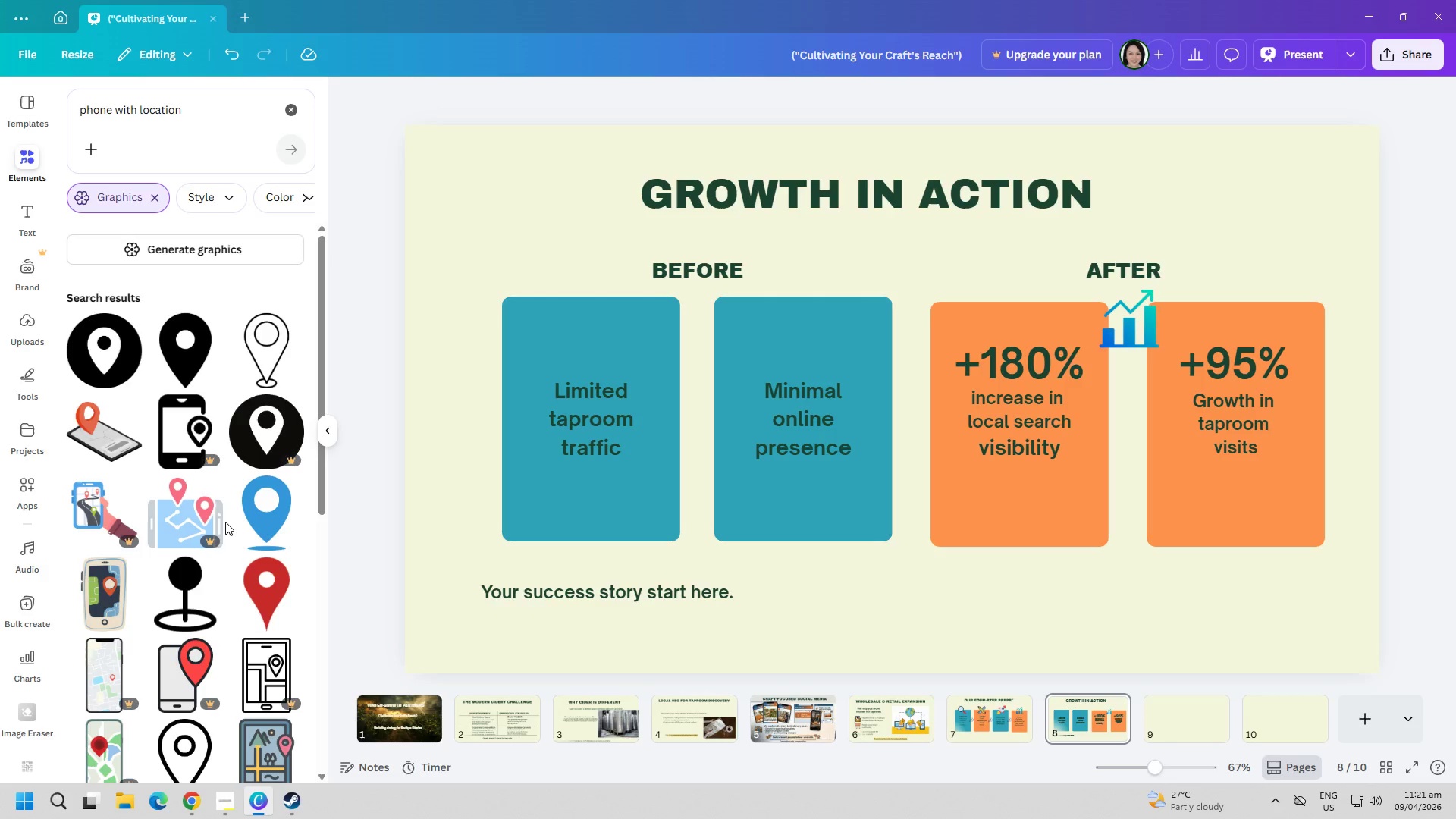 
left_click([107, 601])
 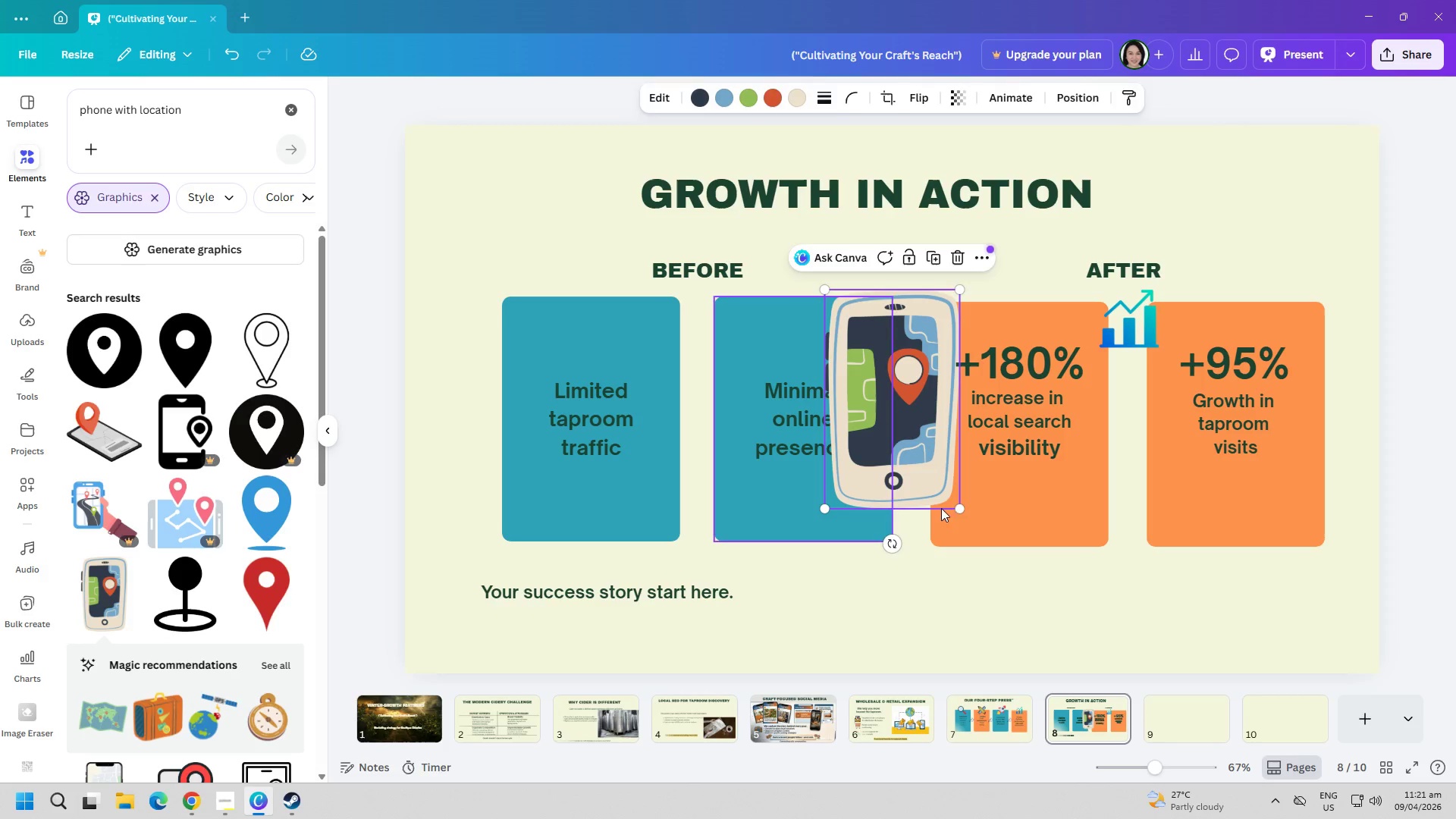 
left_click_drag(start_coordinate=[955, 504], to_coordinate=[887, 422])
 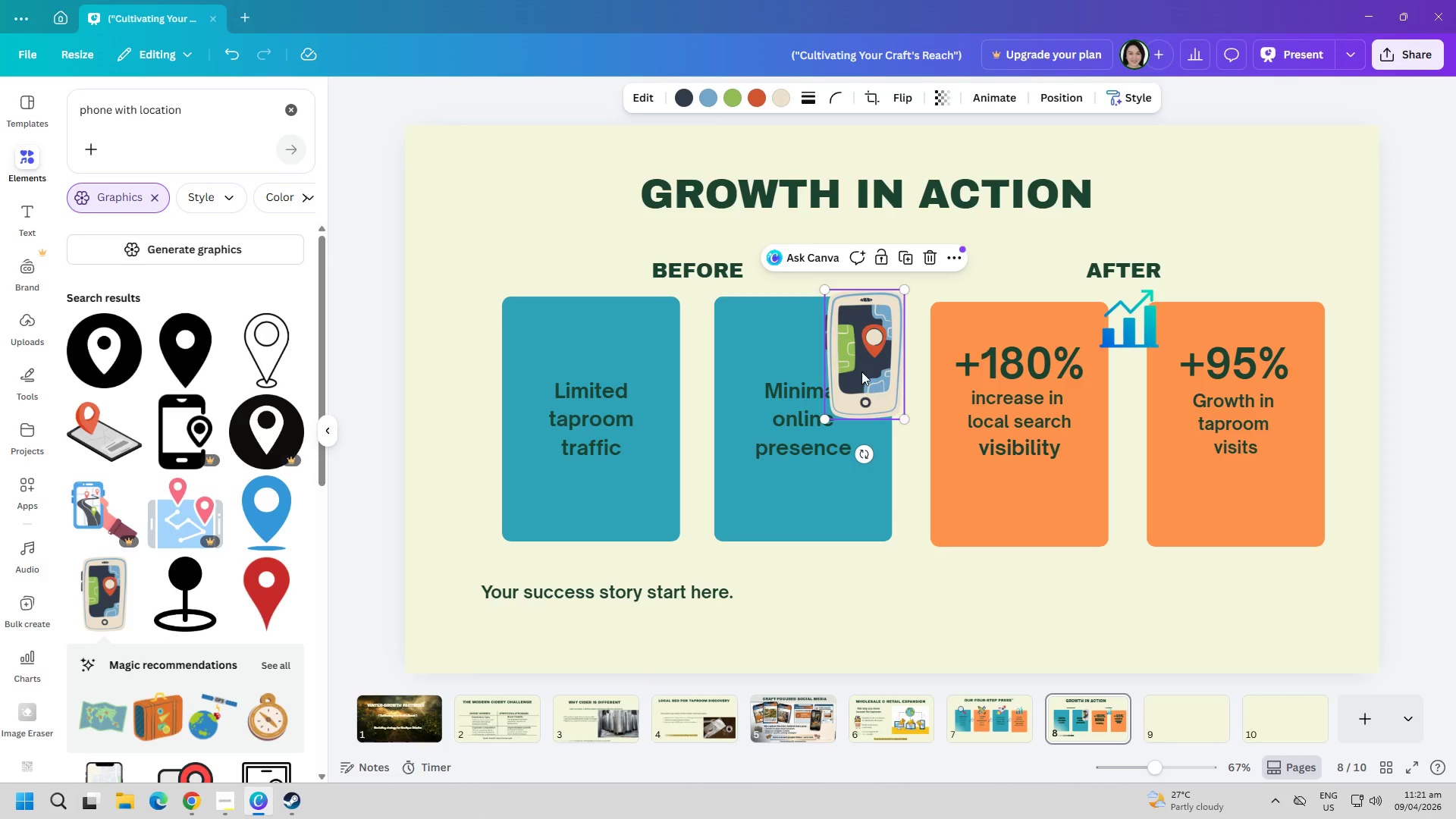 
left_click_drag(start_coordinate=[861, 370], to_coordinate=[1228, 295])
 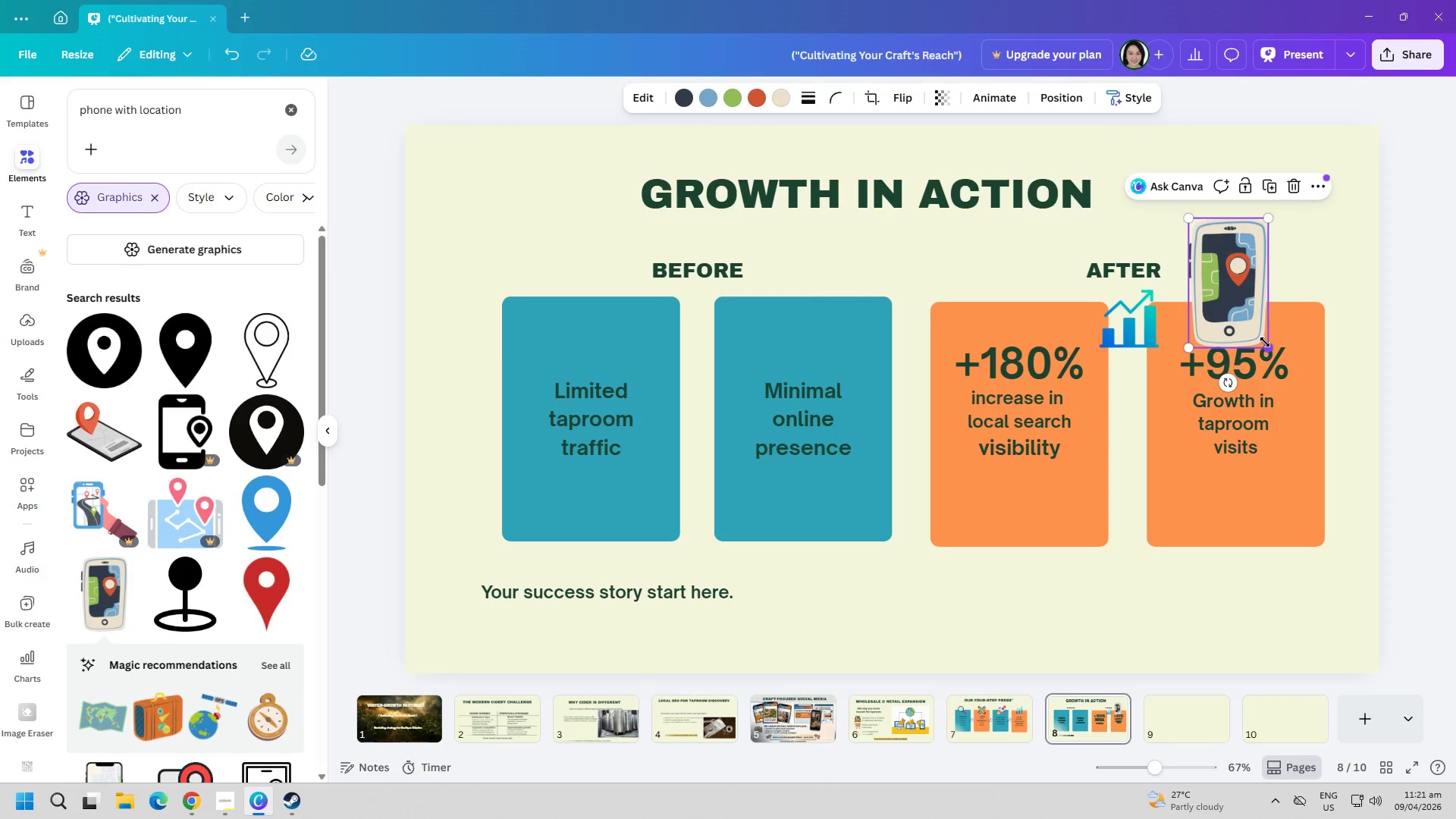 
left_click_drag(start_coordinate=[1265, 342], to_coordinate=[1250, 303])
 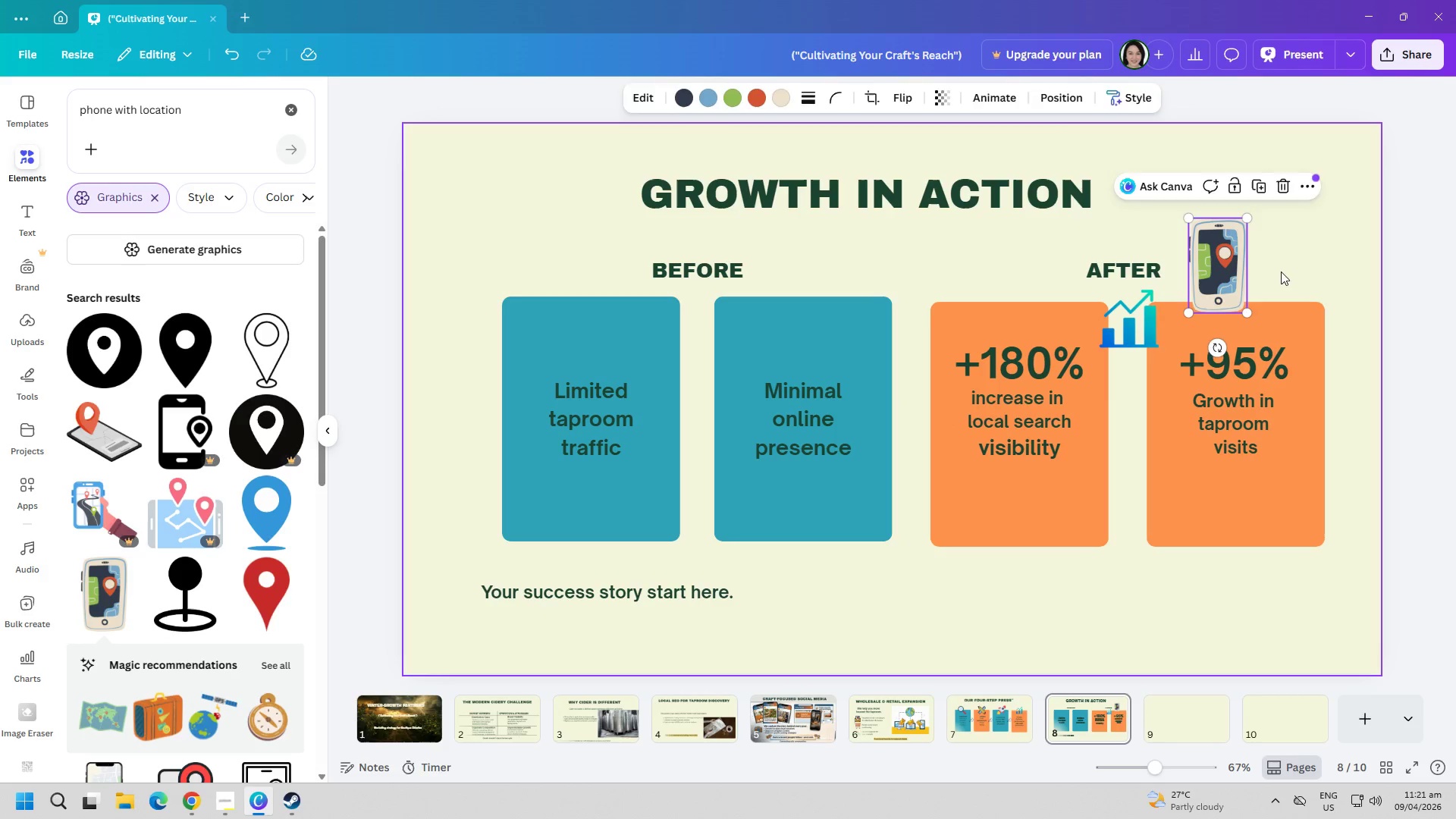 
left_click([1281, 271])
 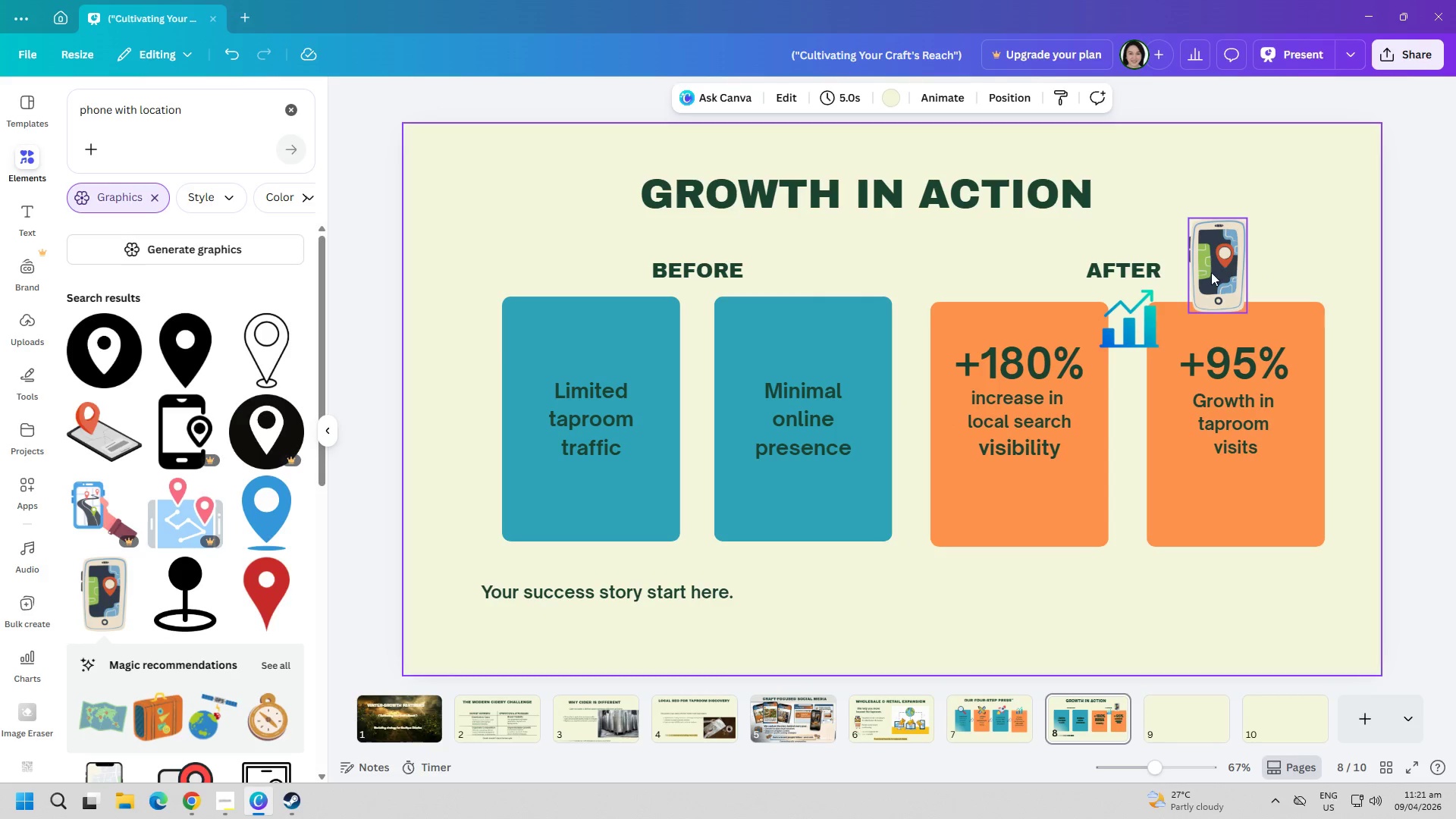 
left_click_drag(start_coordinate=[1211, 272], to_coordinate=[1228, 286])
 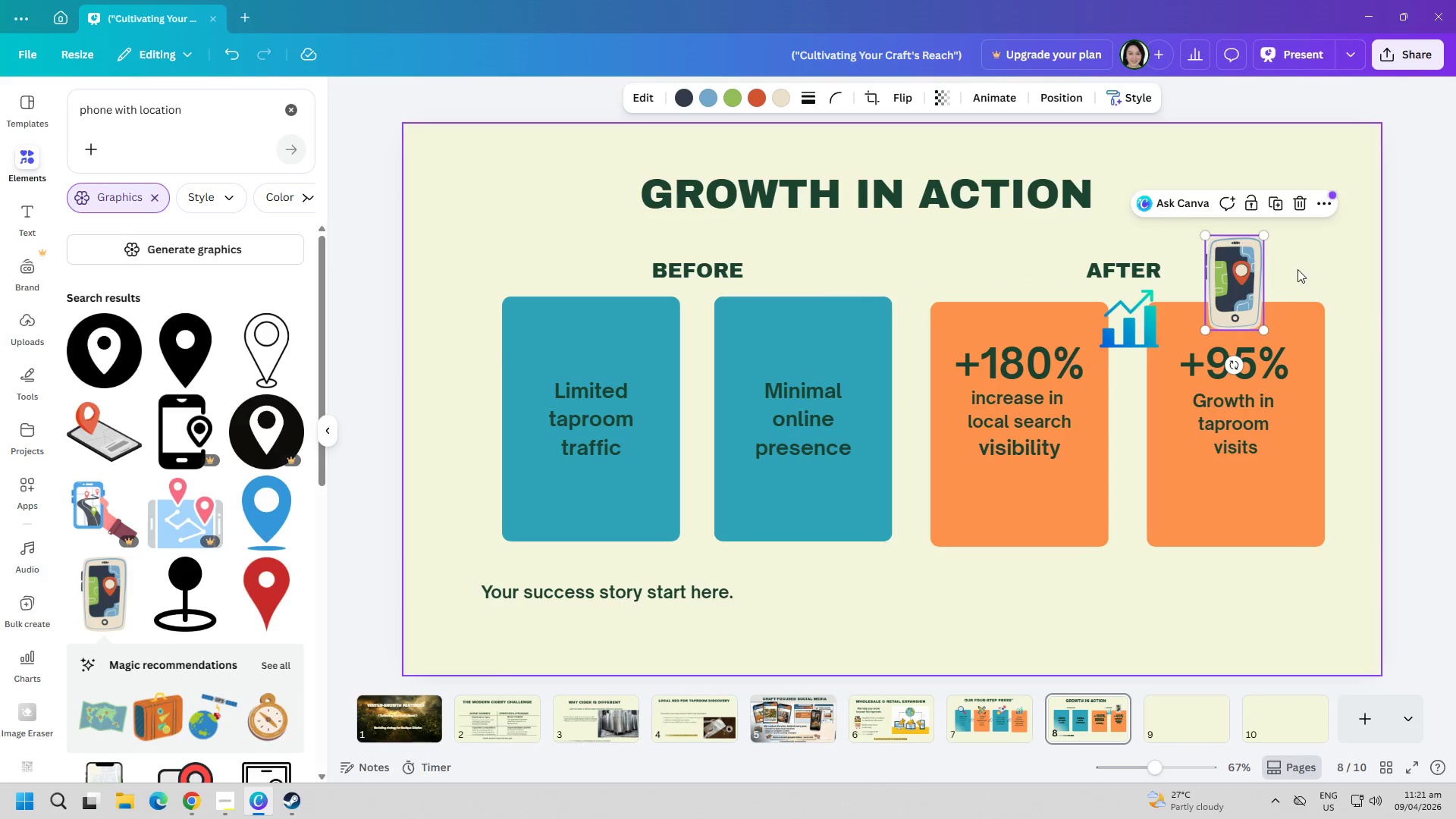 
left_click([1298, 269])
 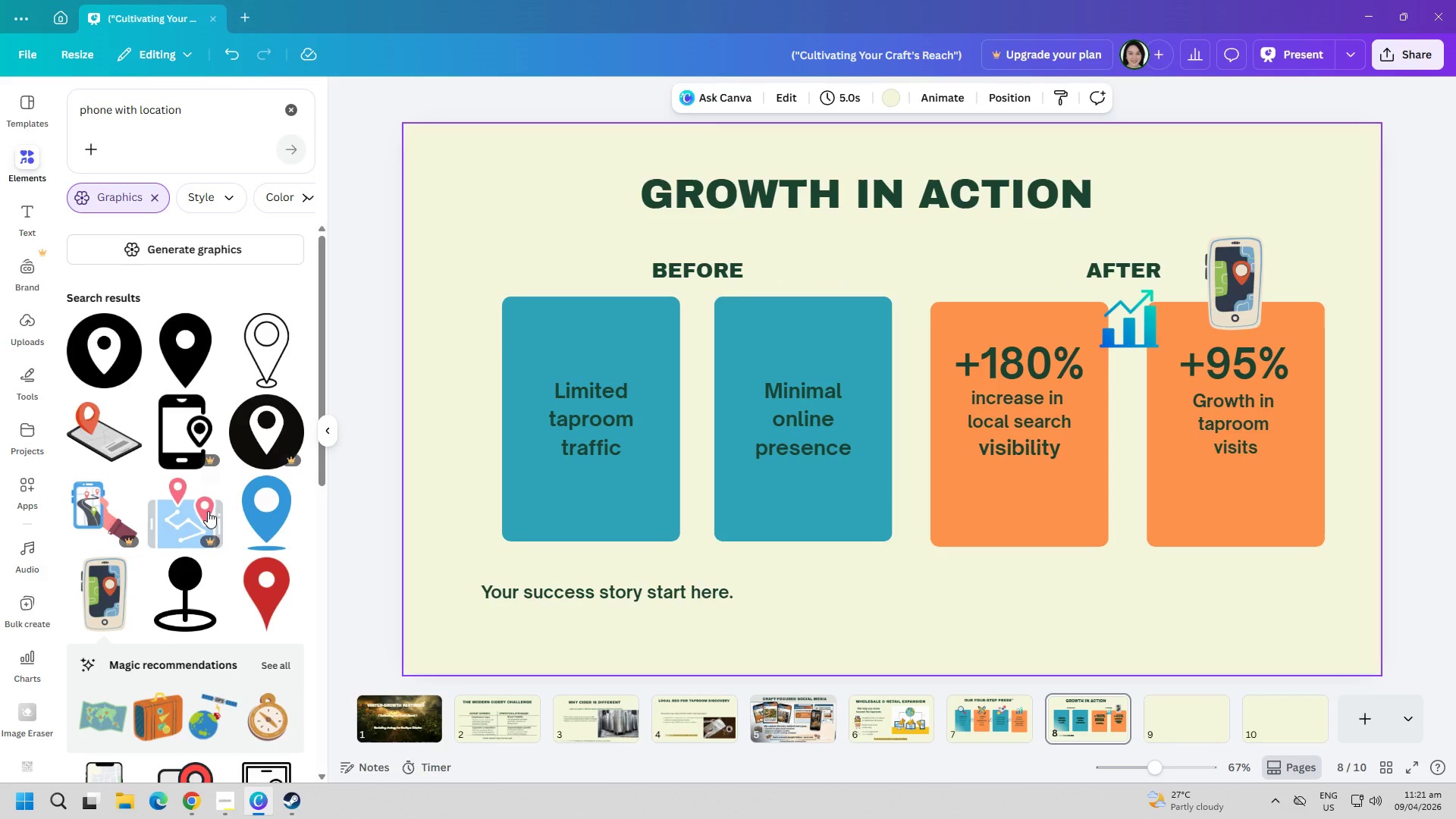 
scroll: coordinate [216, 529], scroll_direction: down, amount: 2.0
 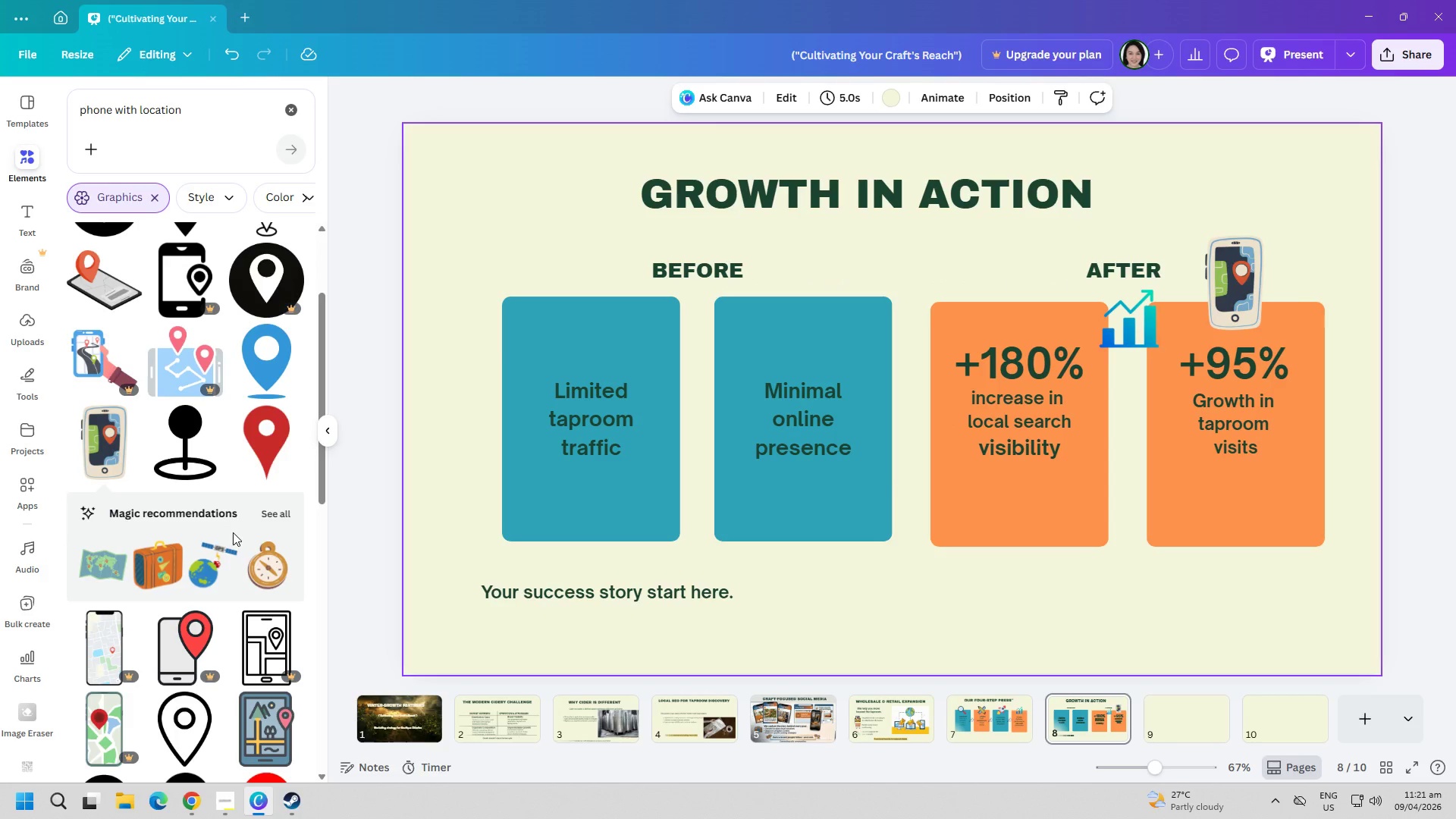 
key(Alt+AltLeft)
 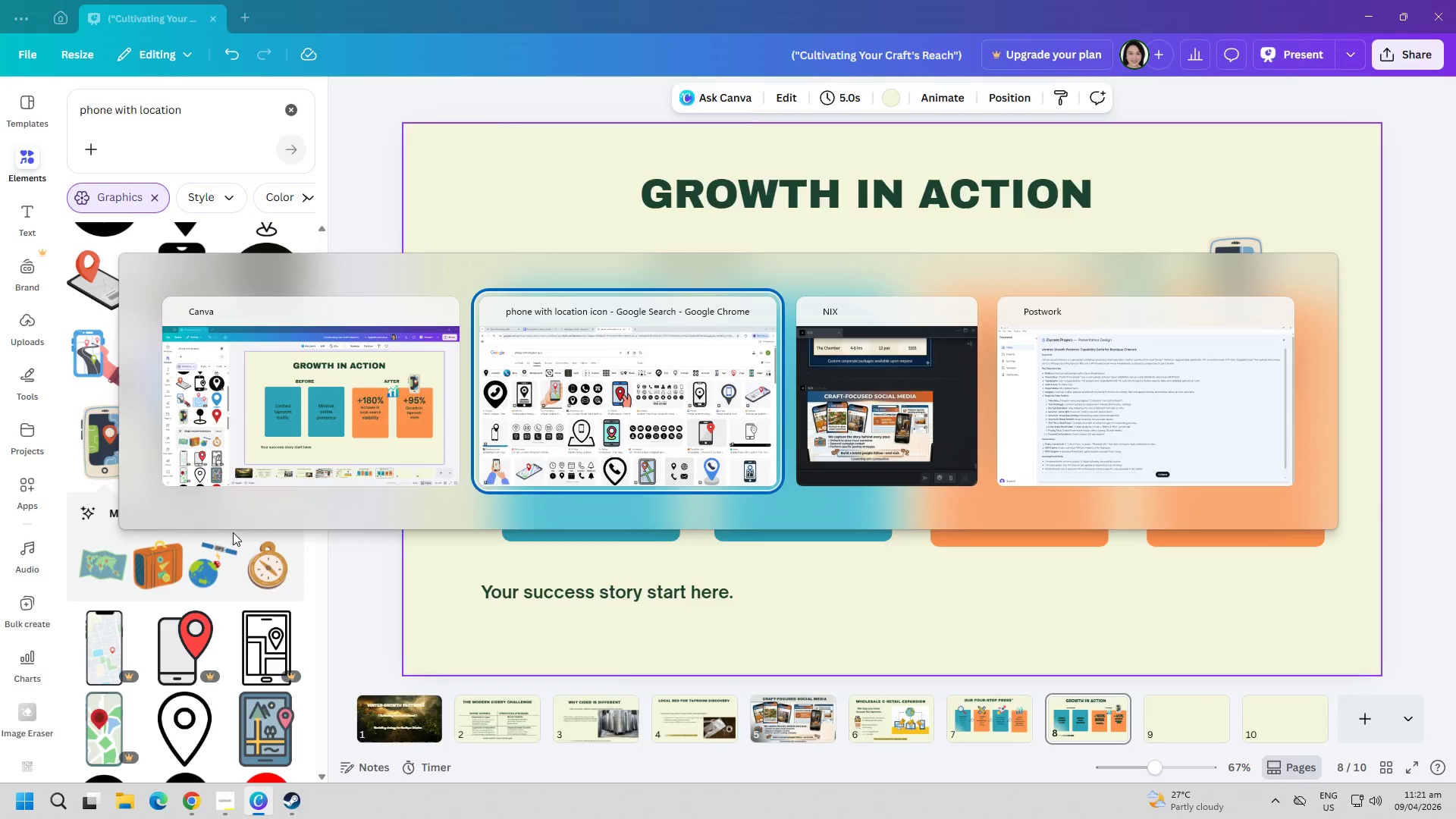 
key(Alt+Tab)
 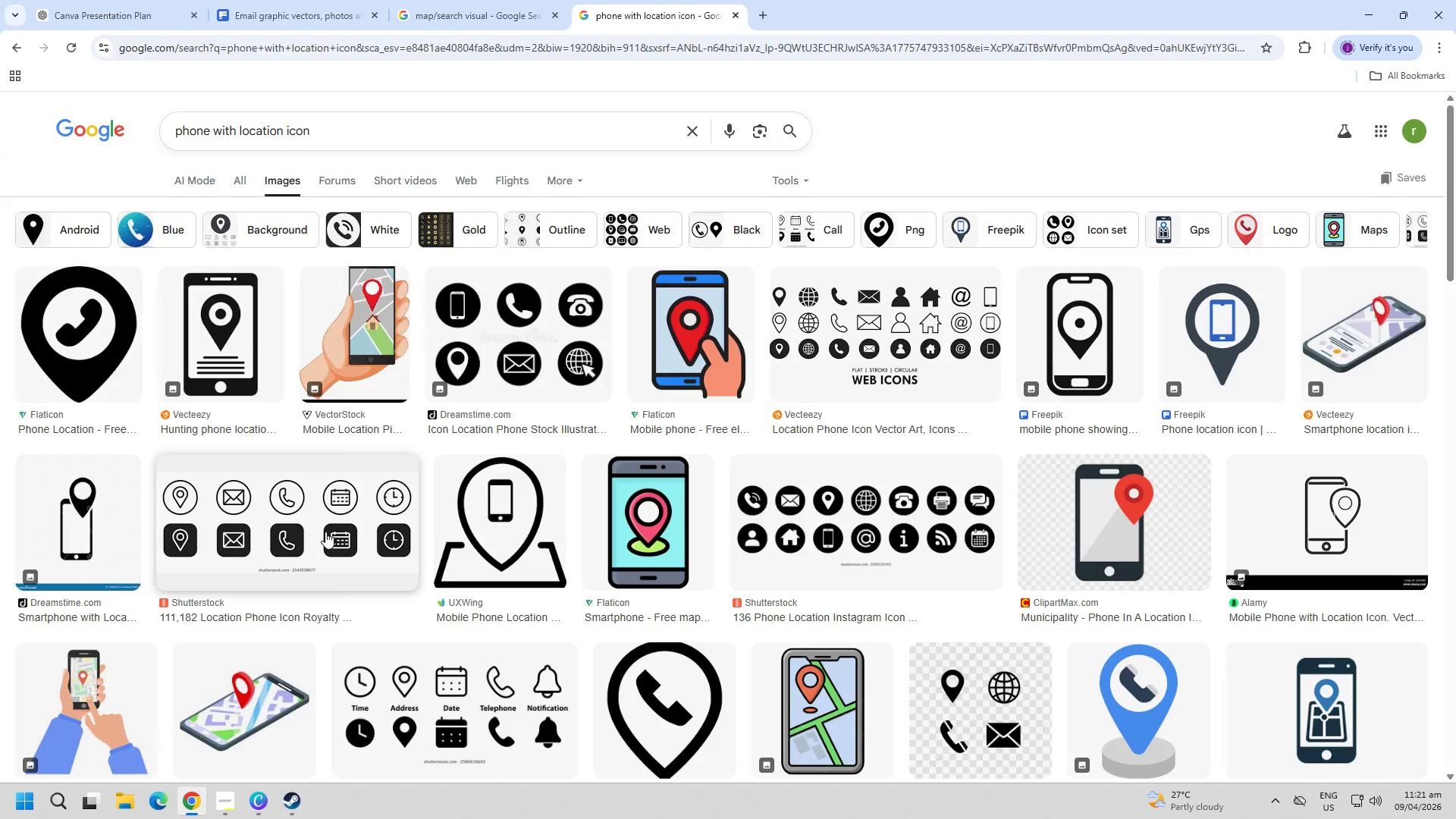 
key(Alt+AltLeft)
 